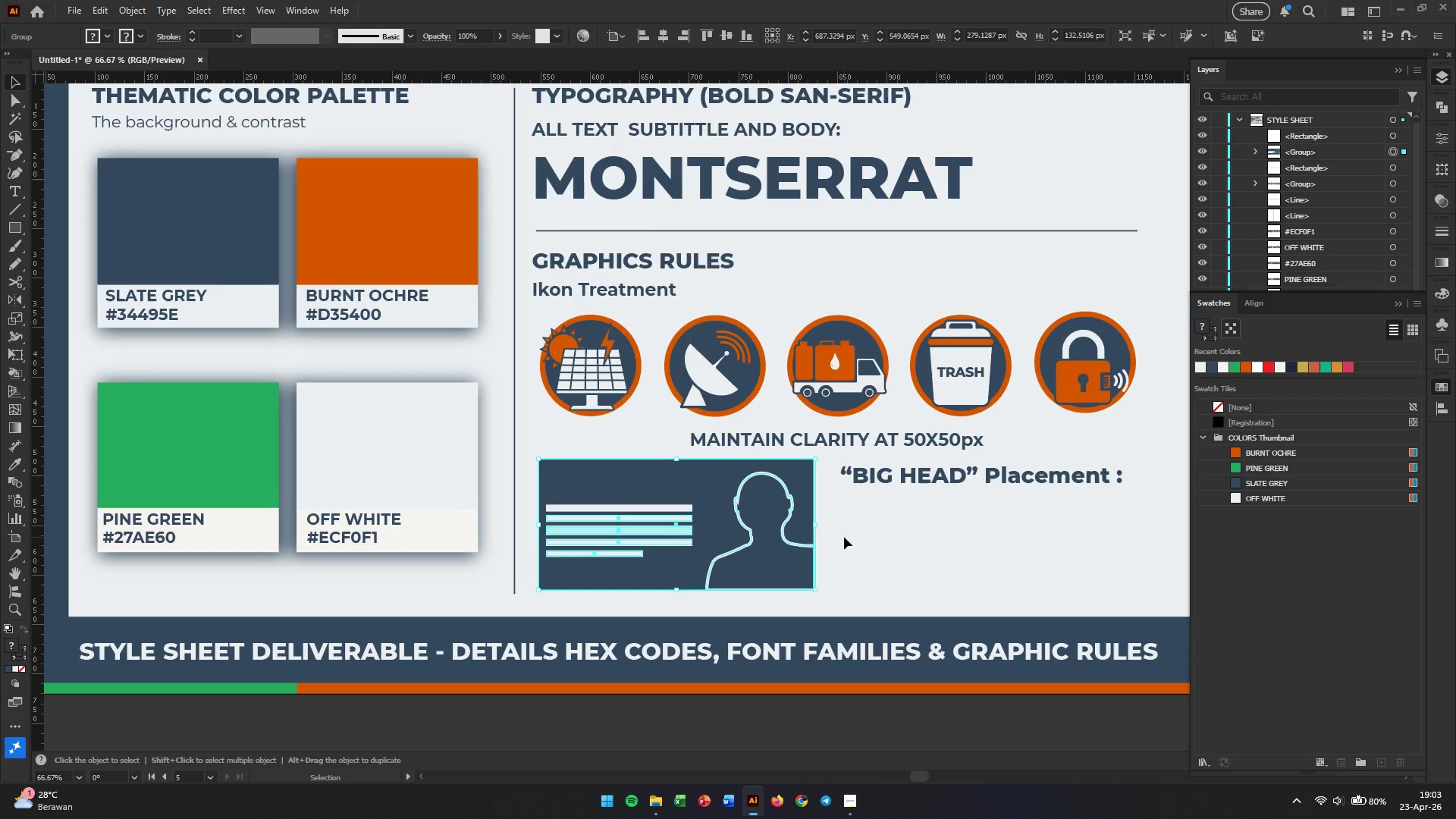 
double_click([599, 475])
 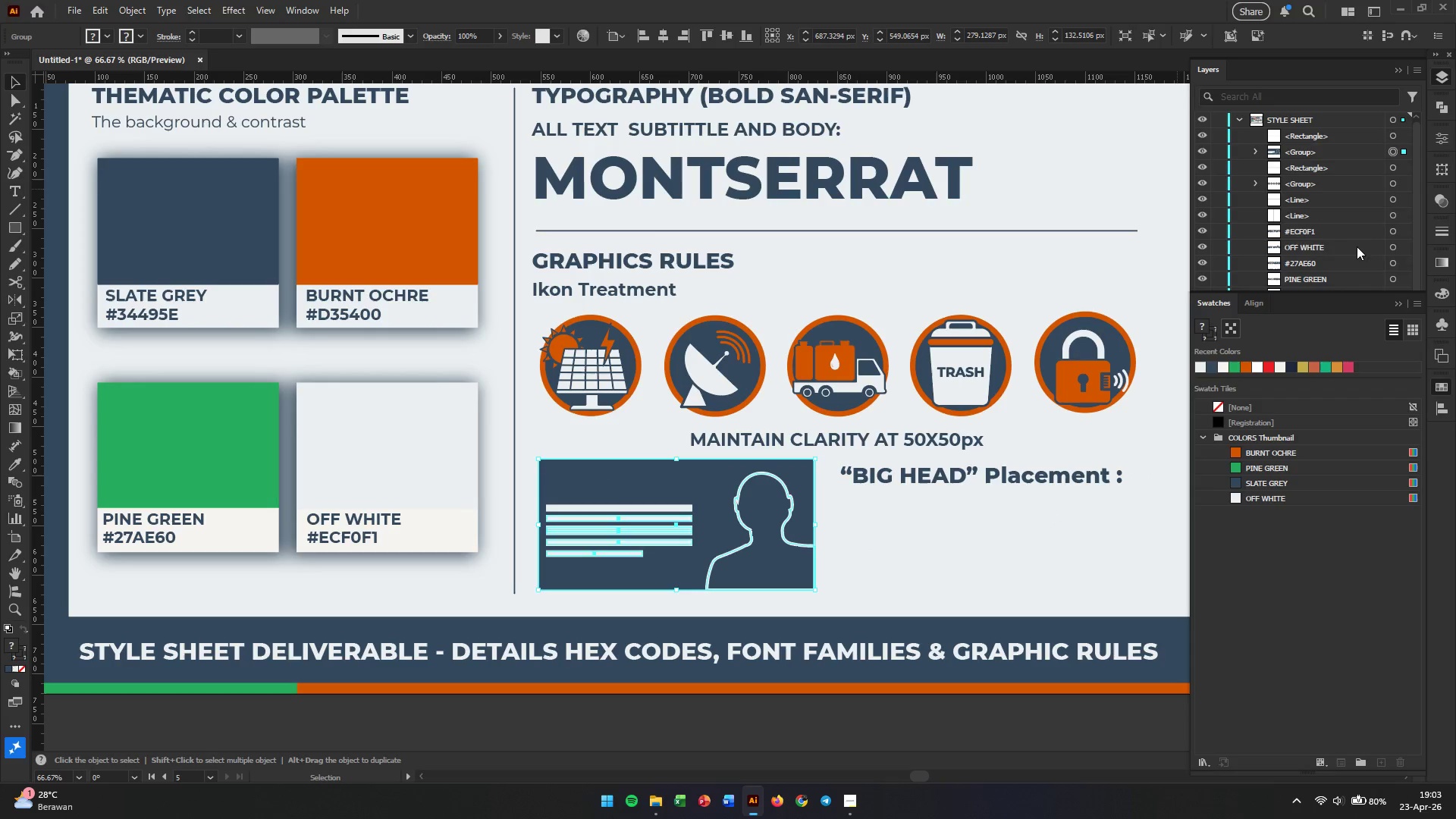 
hold_key(key=ControlLeft, duration=0.53)
 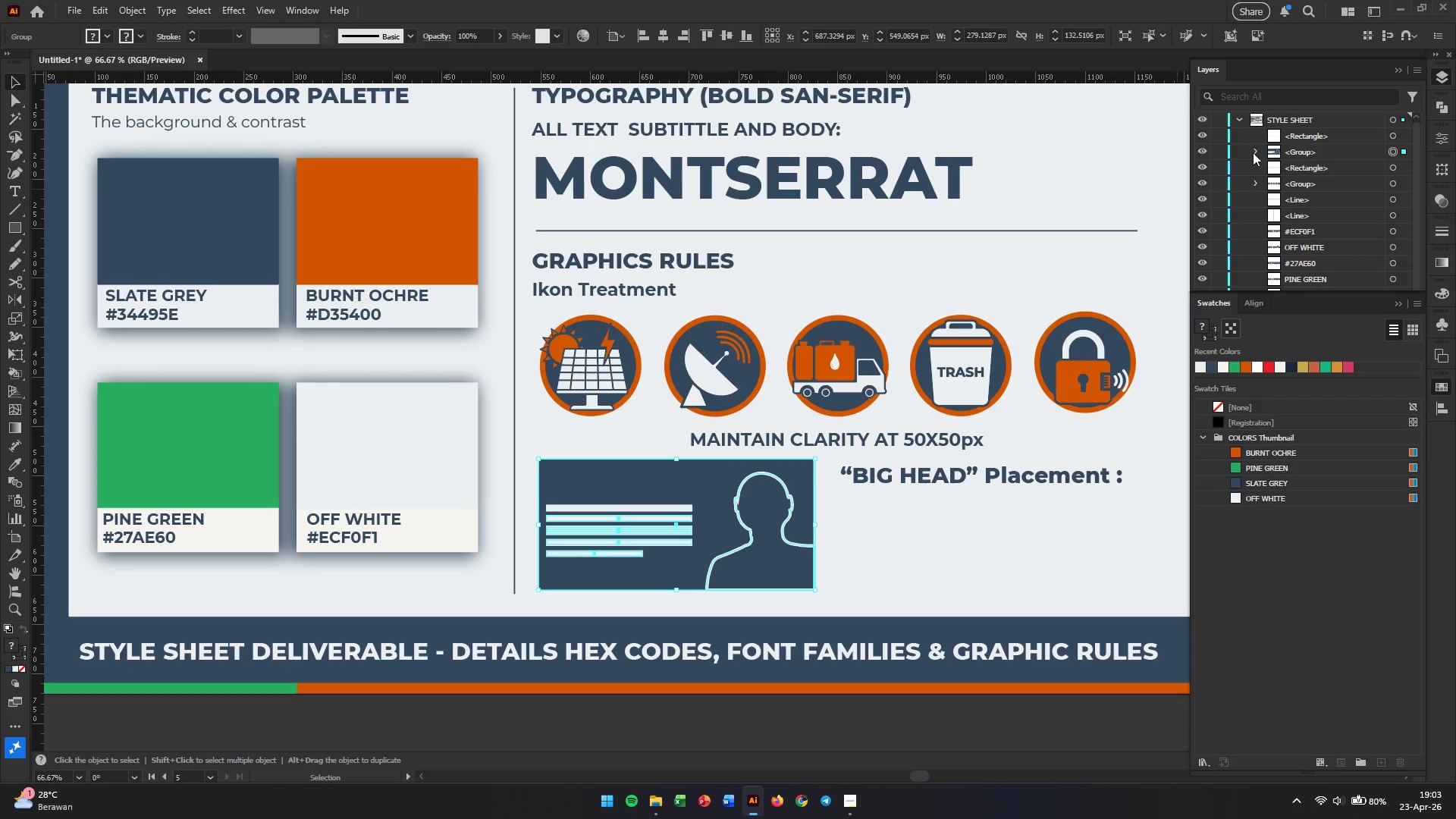 
left_click([1253, 152])
 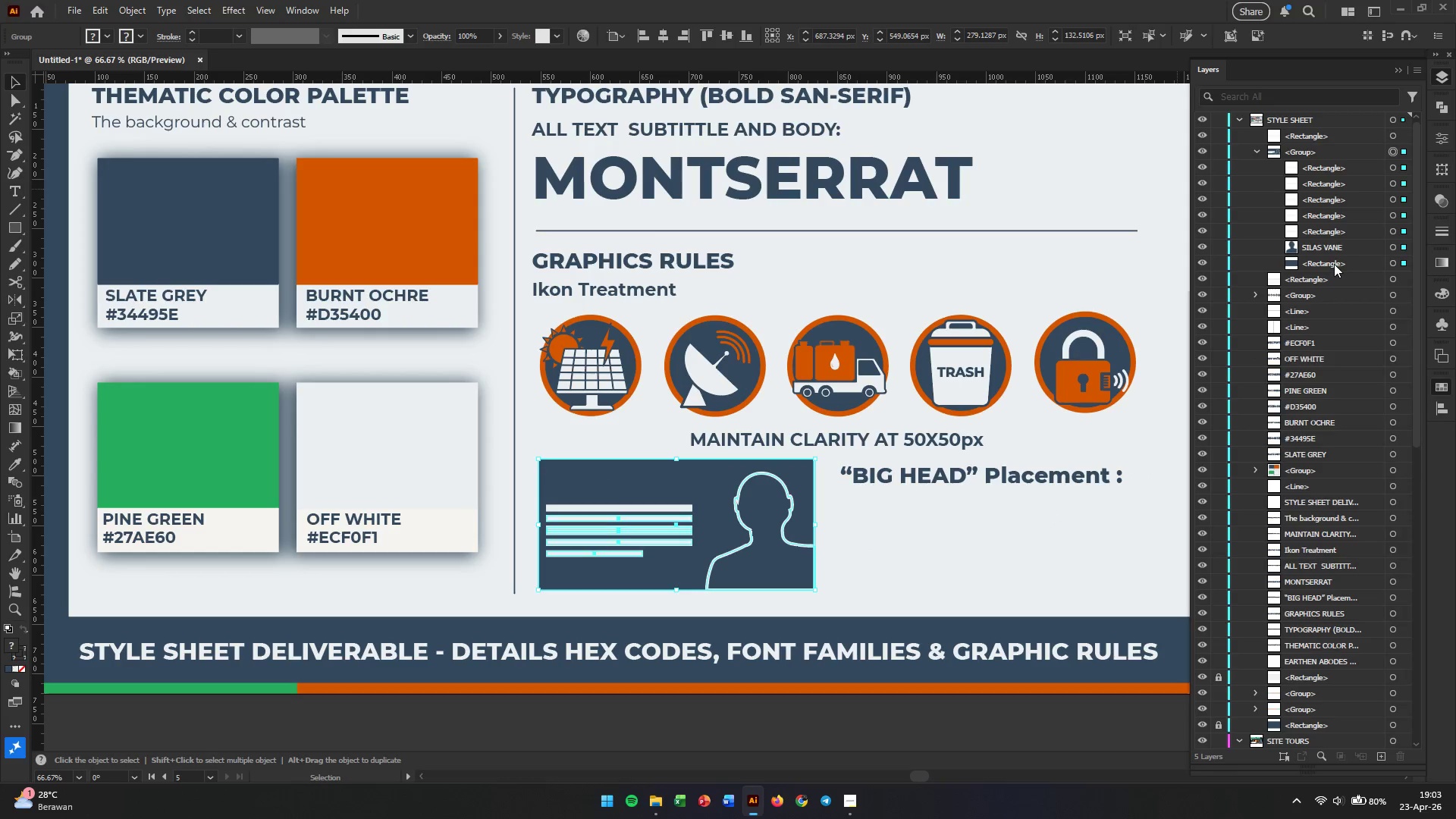 
left_click([1334, 264])
 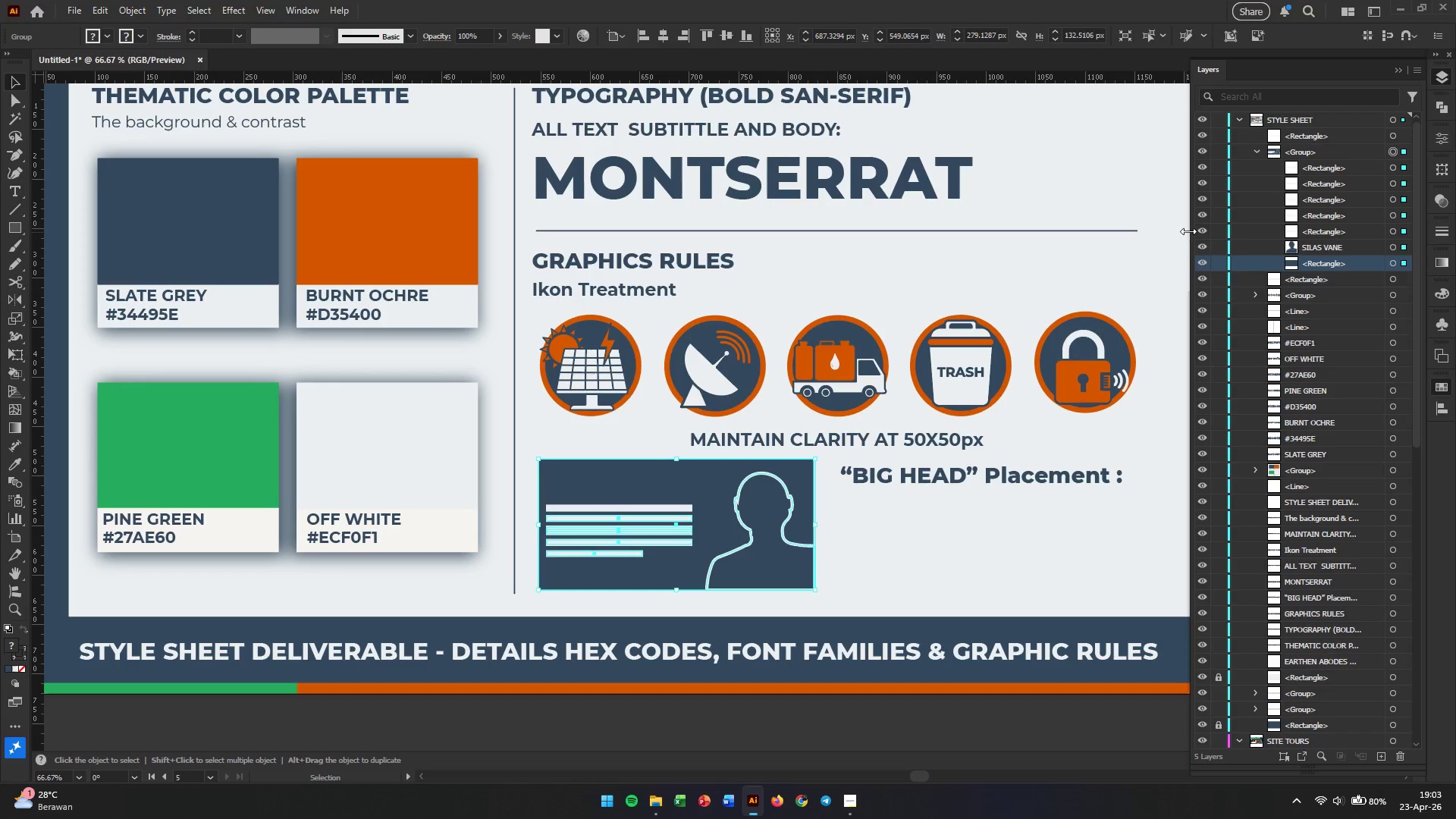 
double_click([1199, 231])
 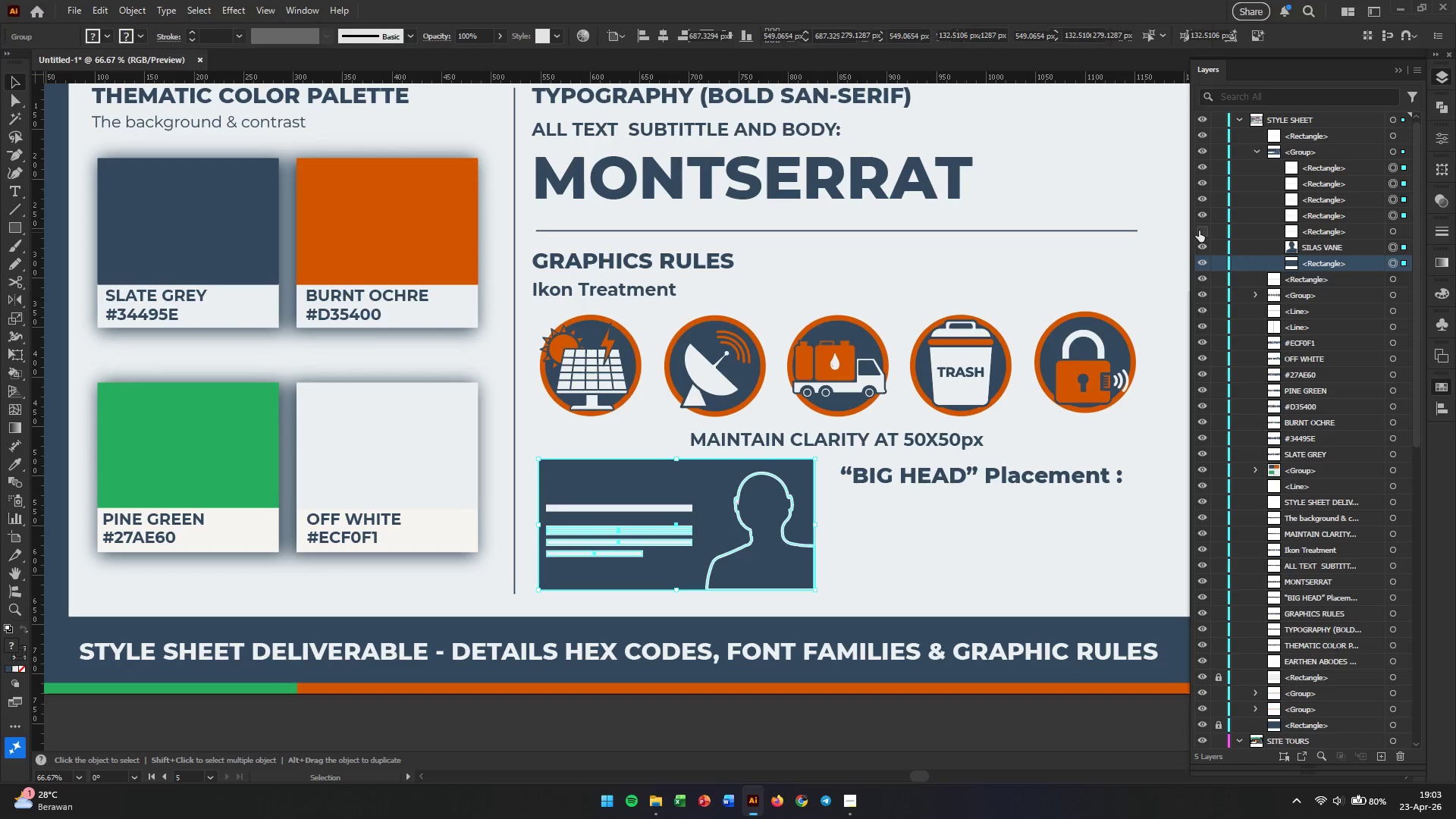 
triple_click([1199, 231])
 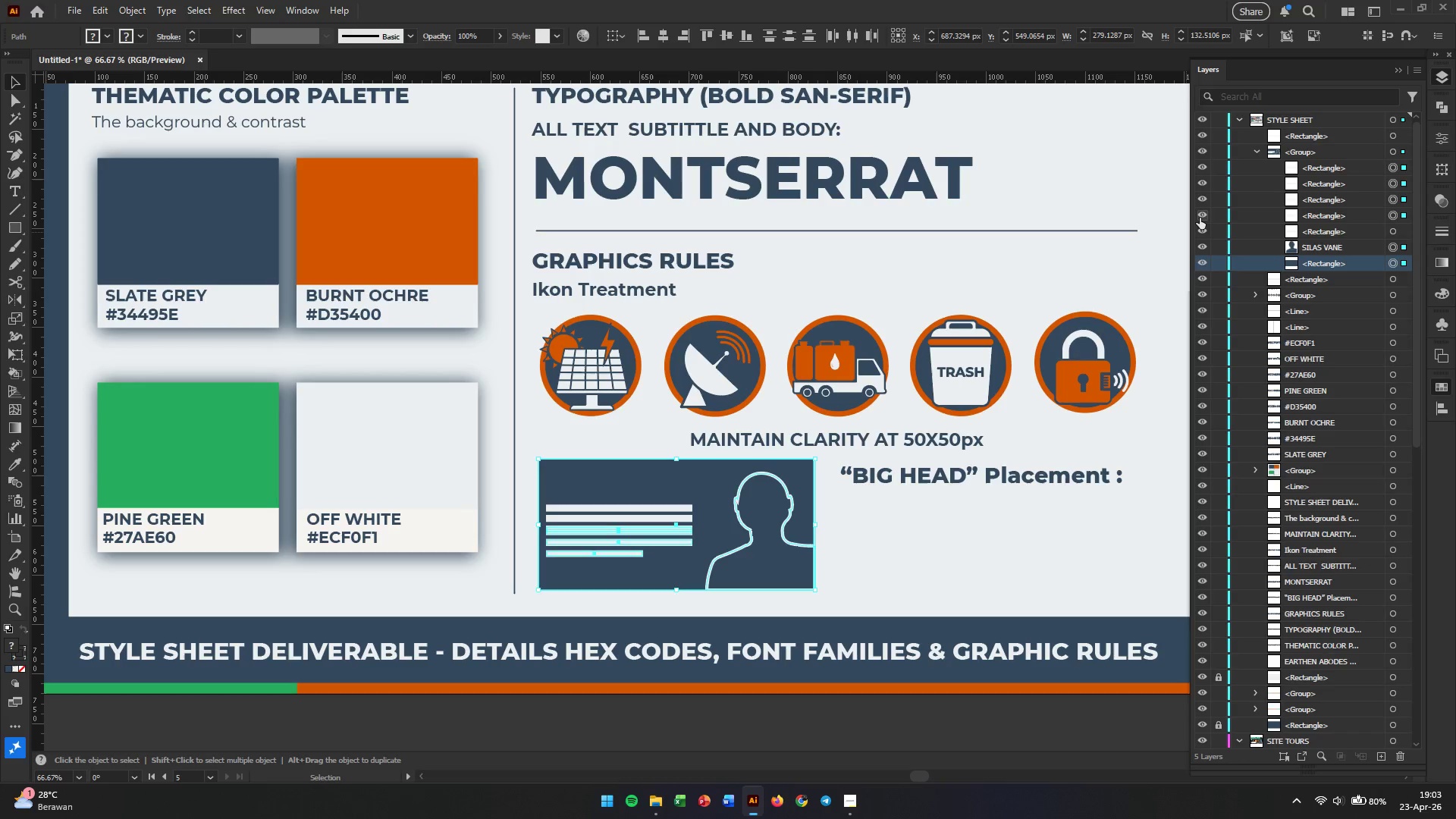 
left_click([1200, 218])
 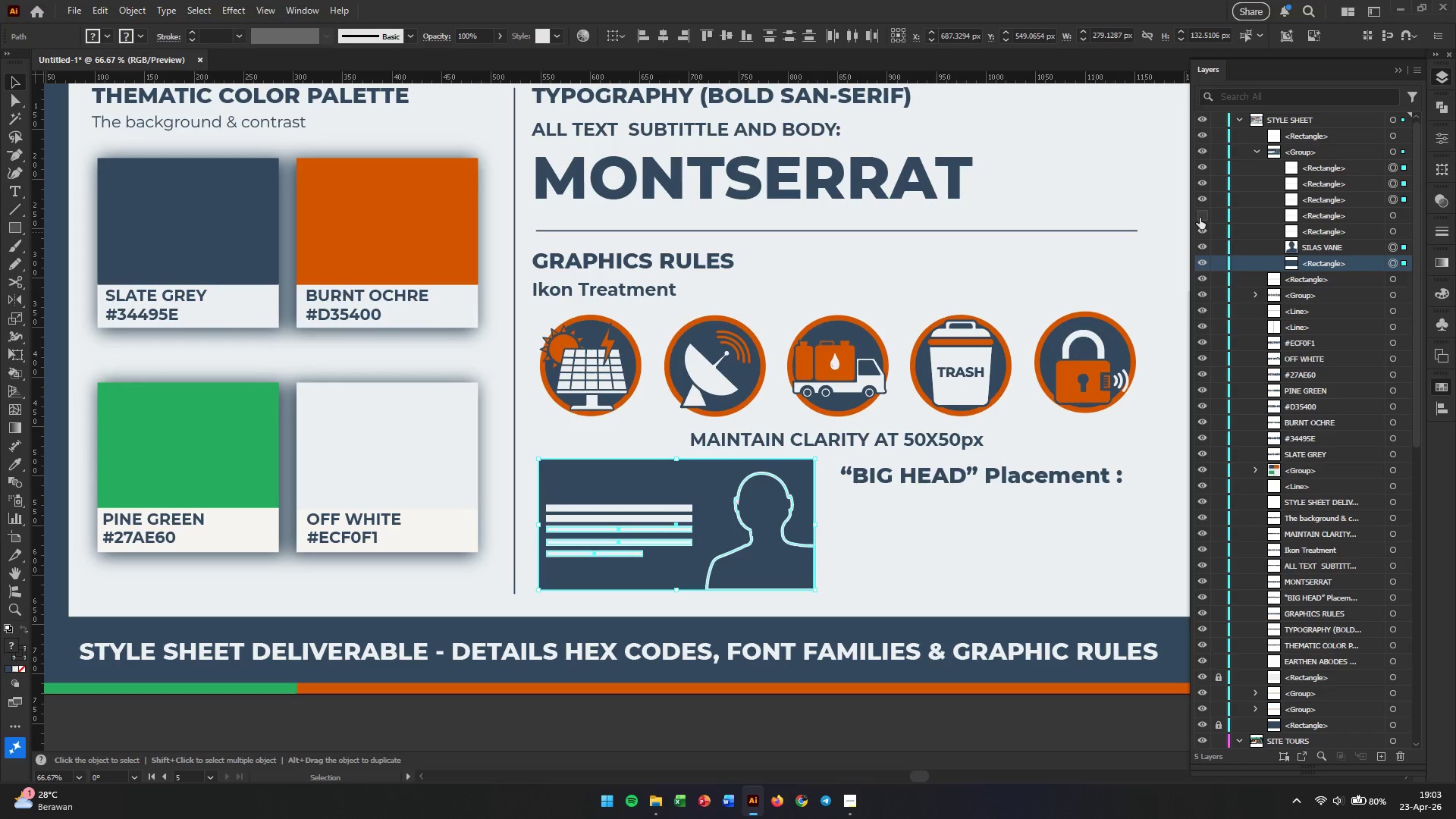 
left_click([1200, 218])
 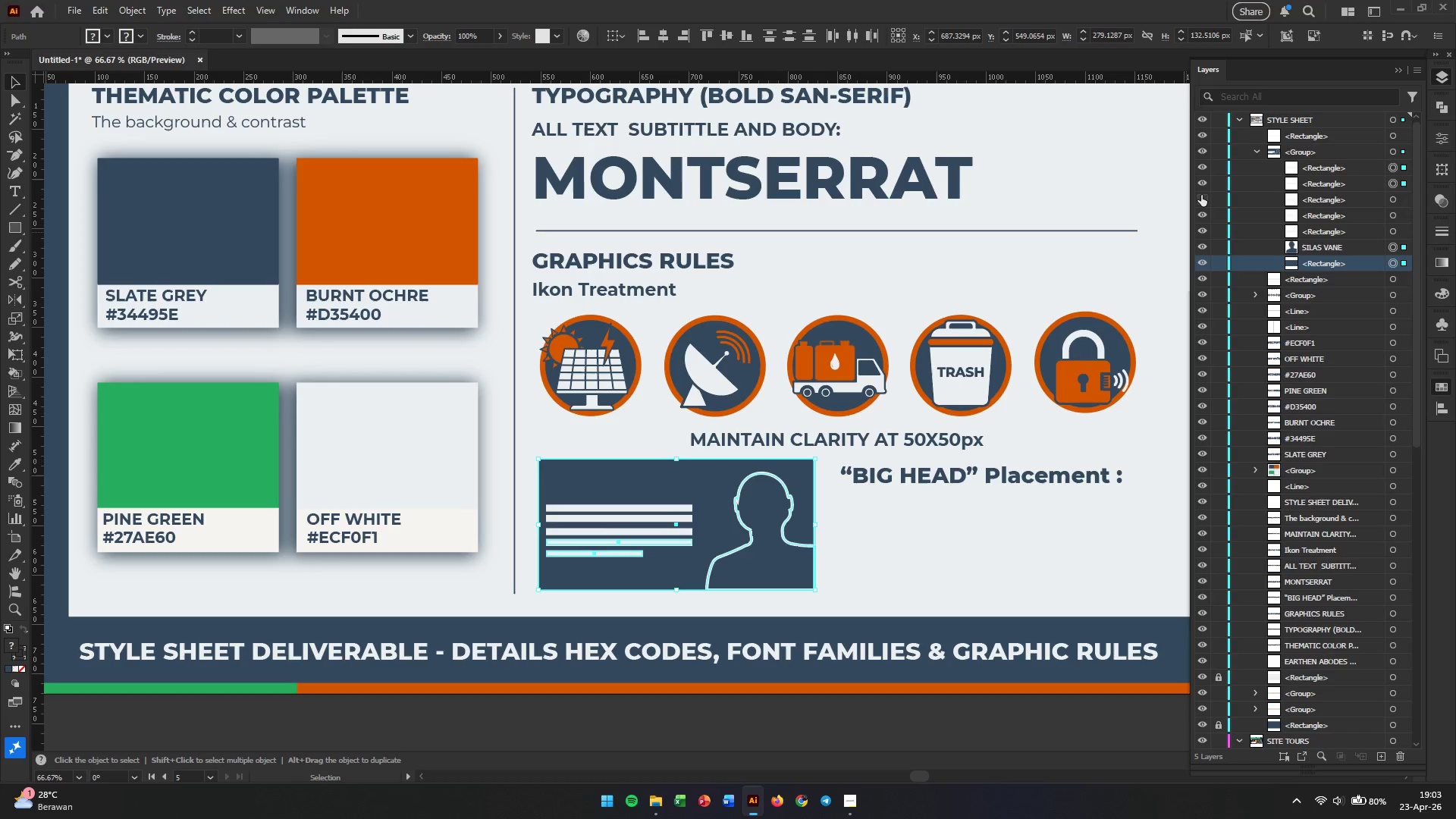 
double_click([1201, 195])
 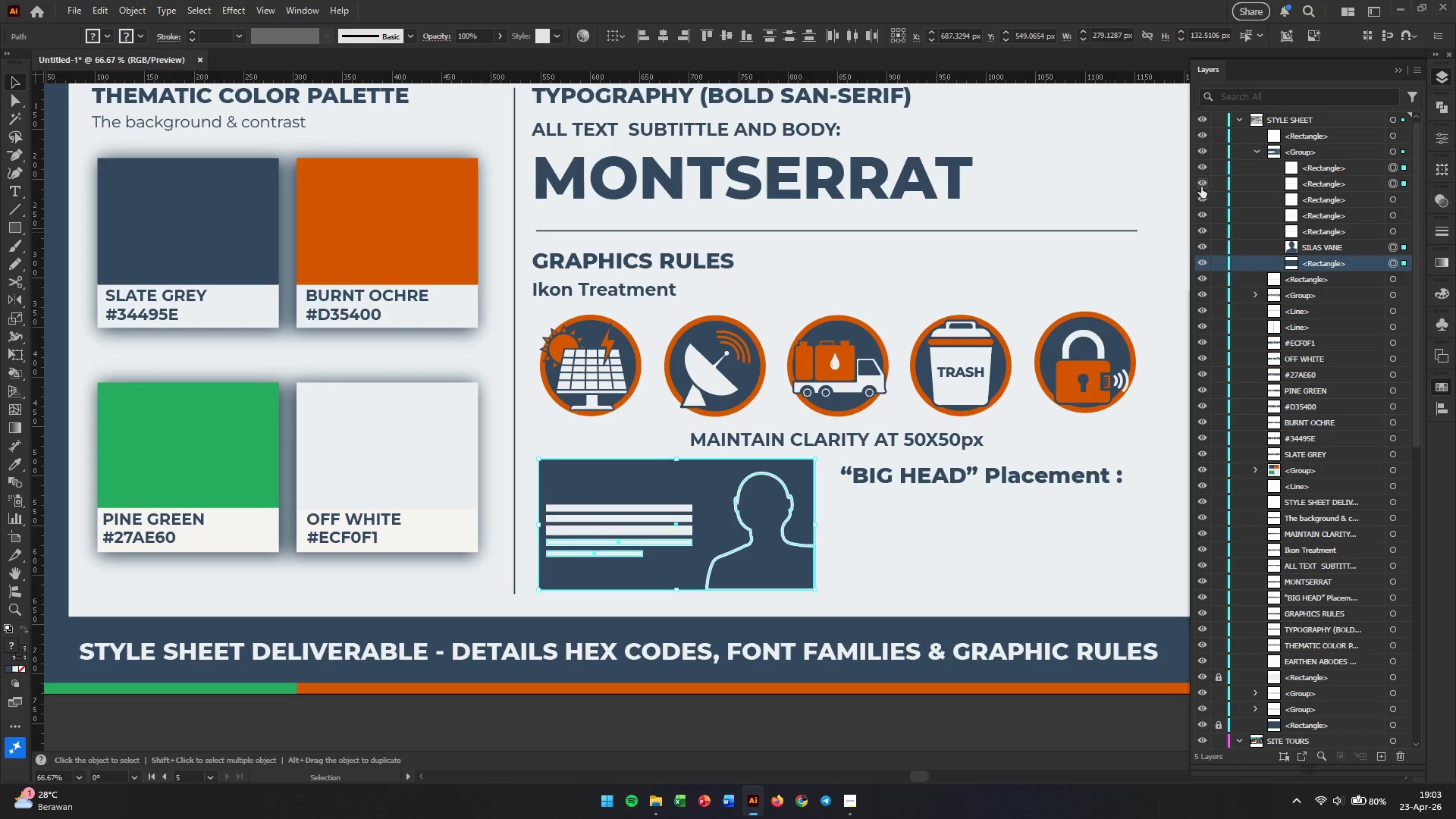 
triple_click([1201, 185])
 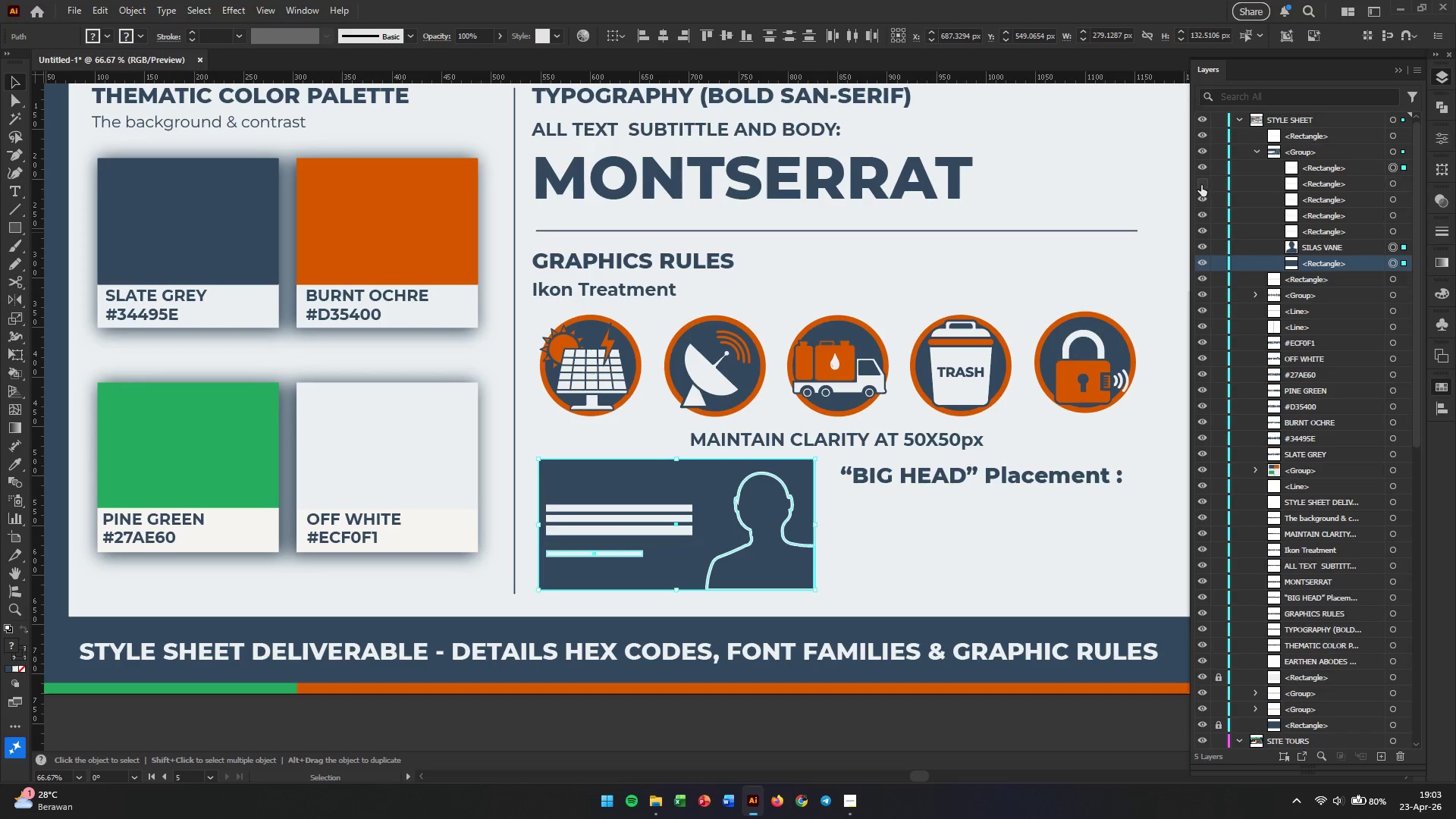 
triple_click([1201, 185])
 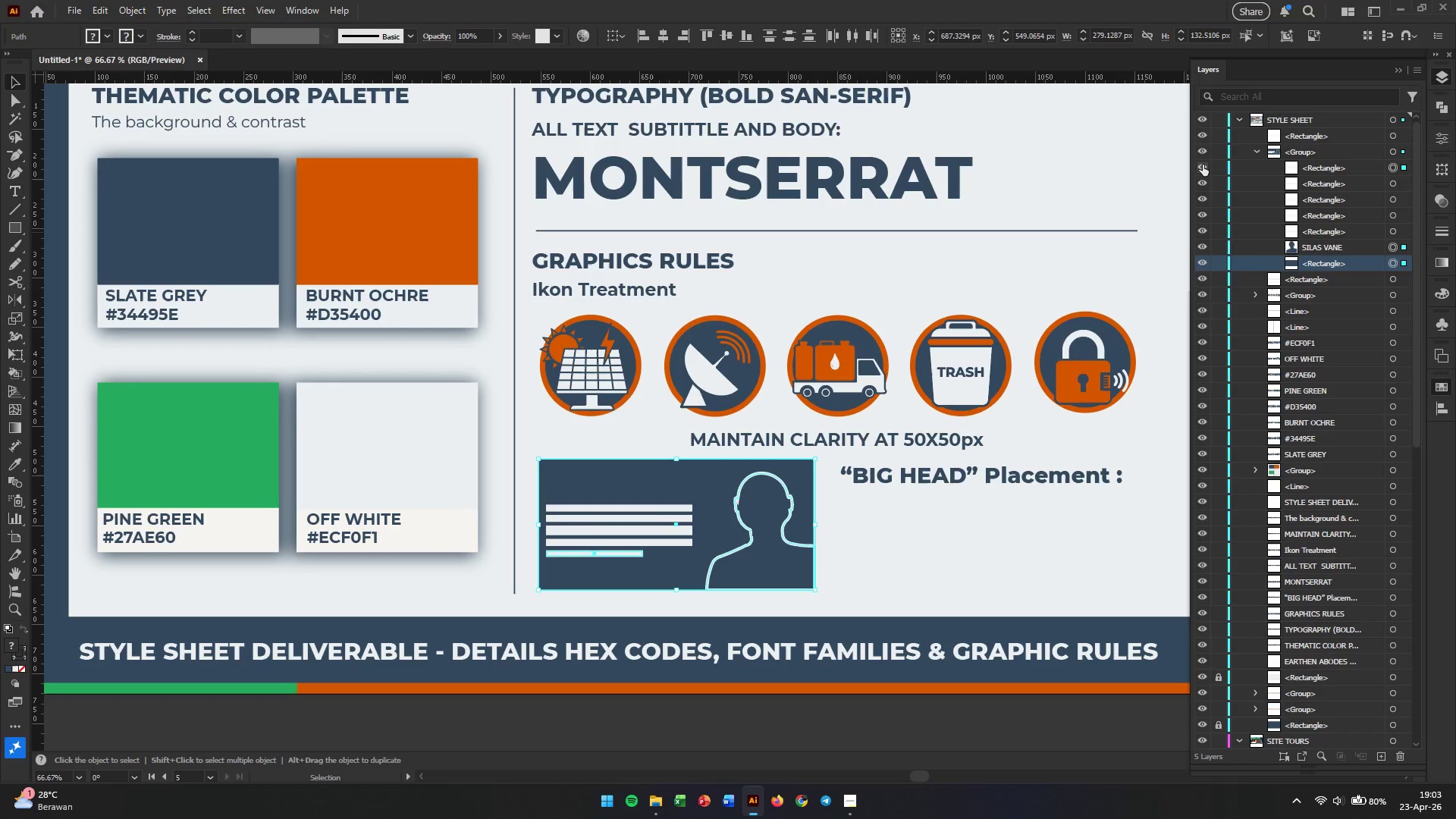 
left_click([1203, 165])
 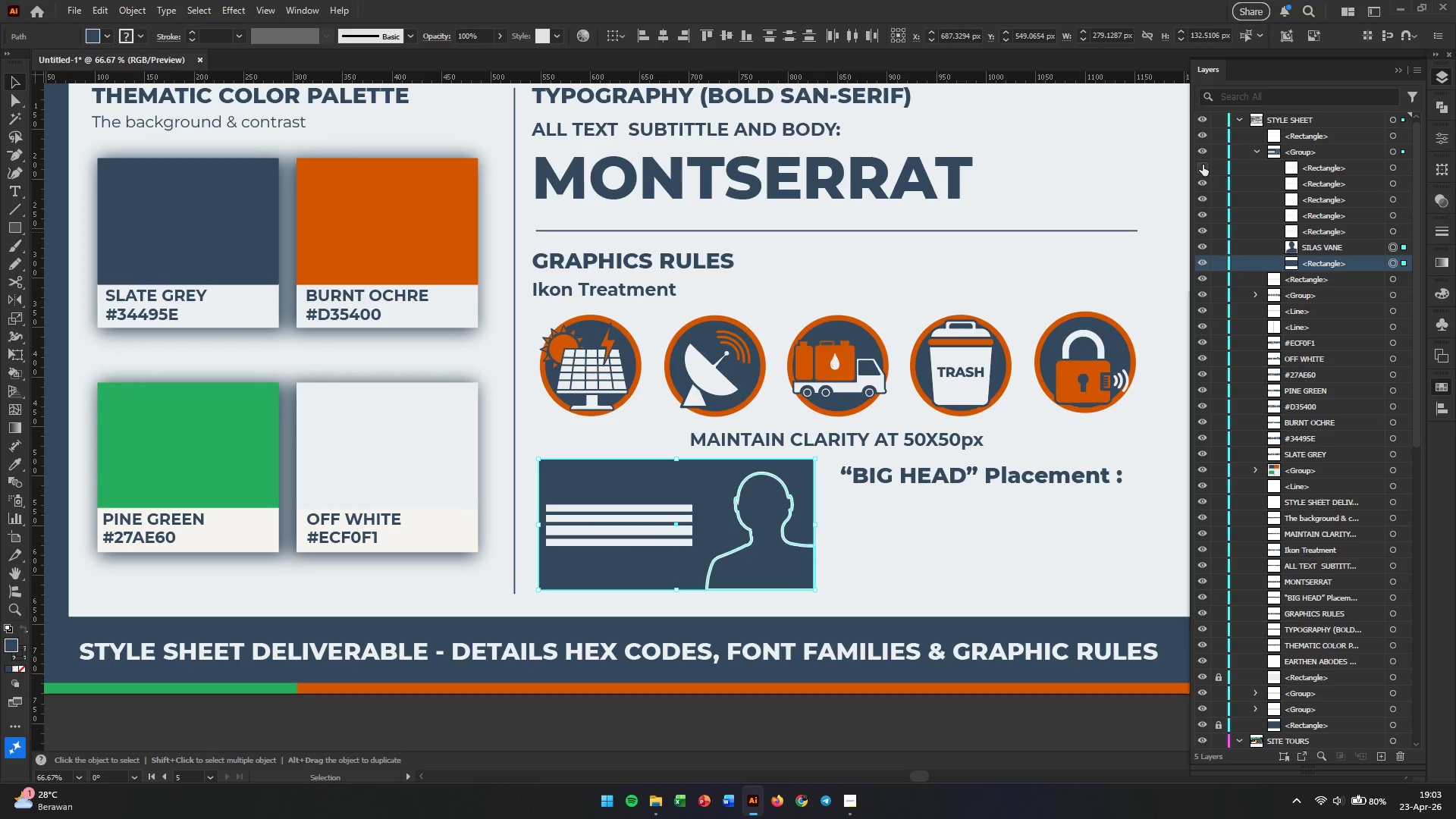 
left_click([1203, 165])
 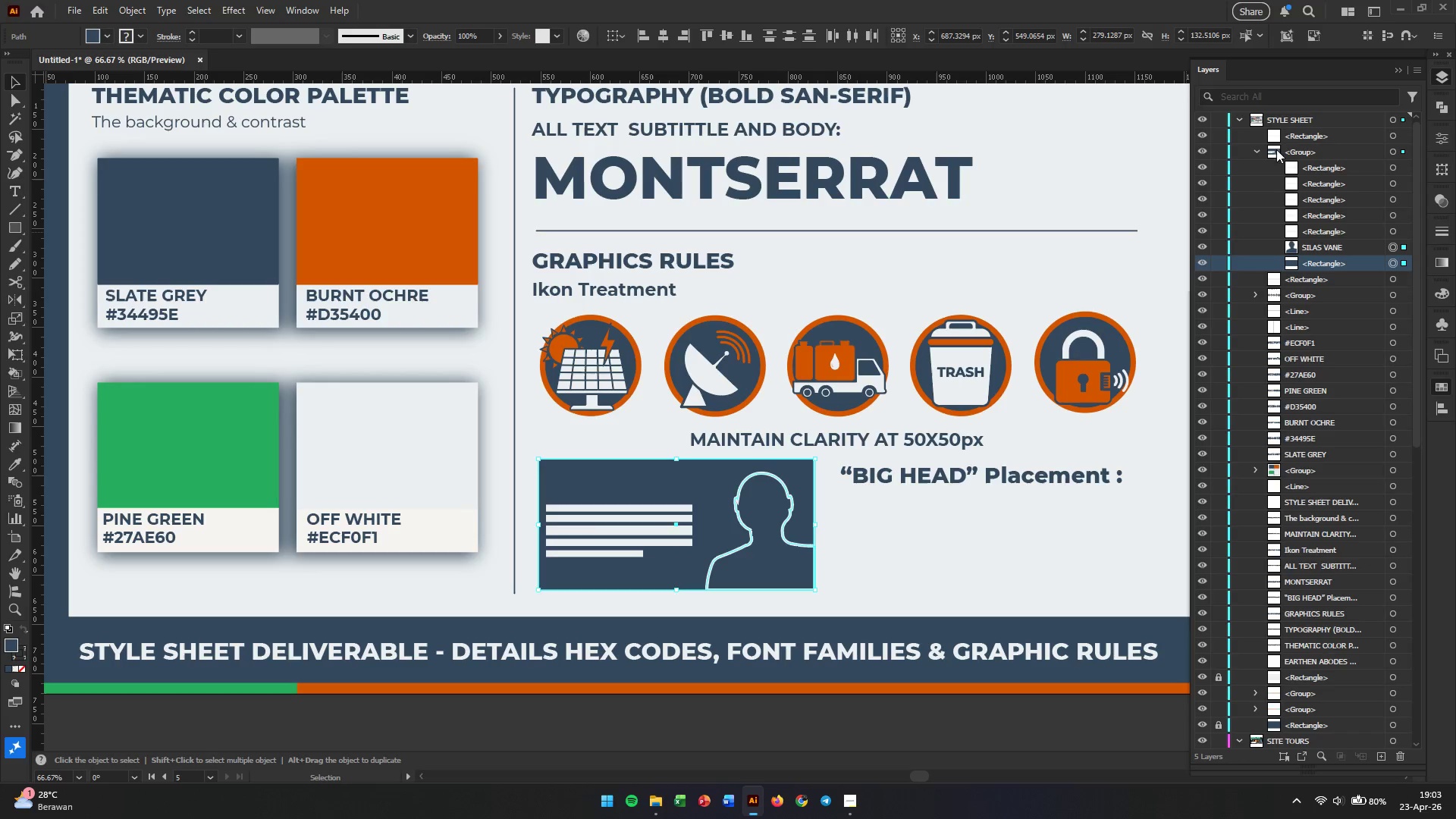 
left_click([1257, 149])
 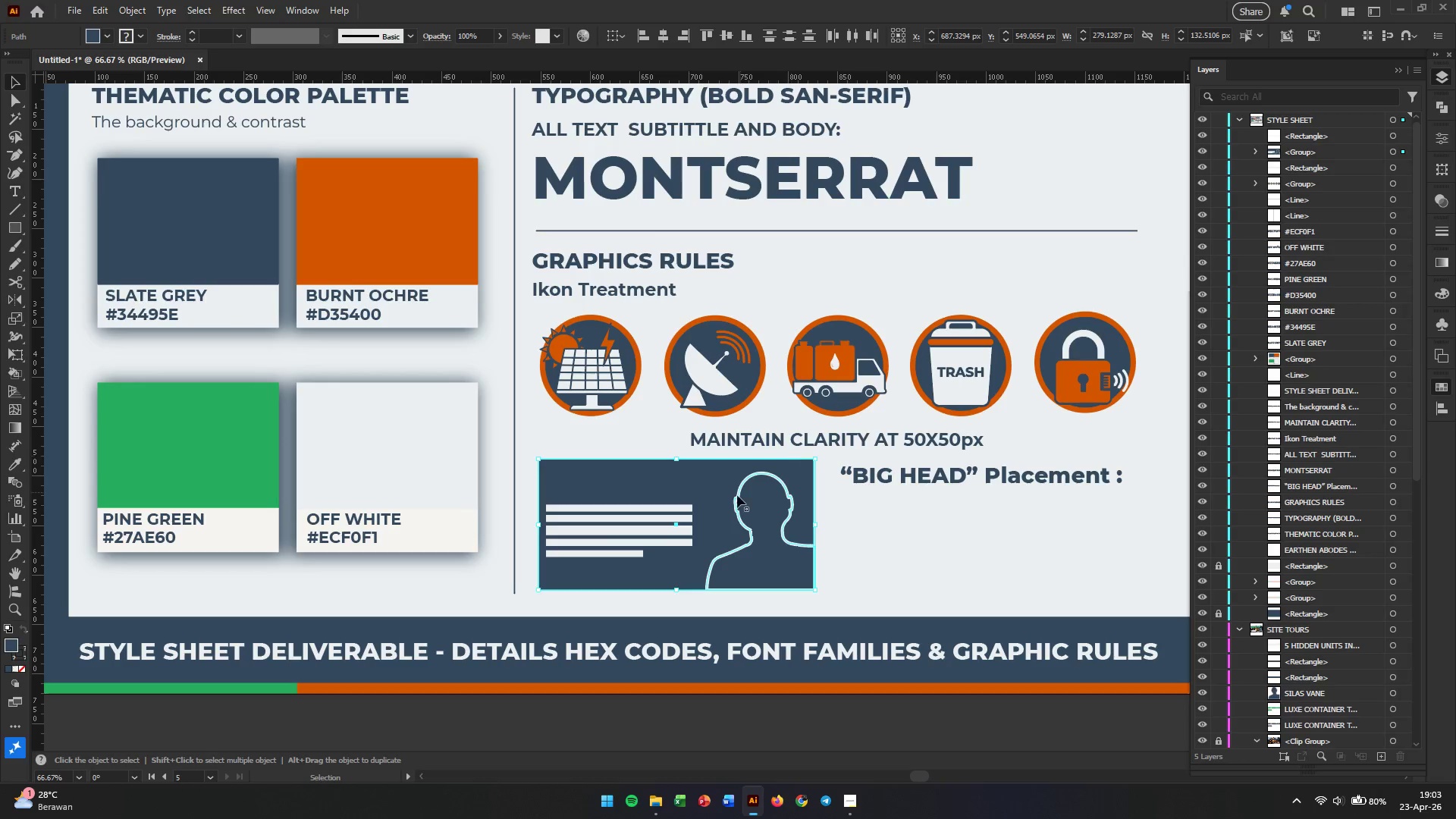 
left_click([951, 549])
 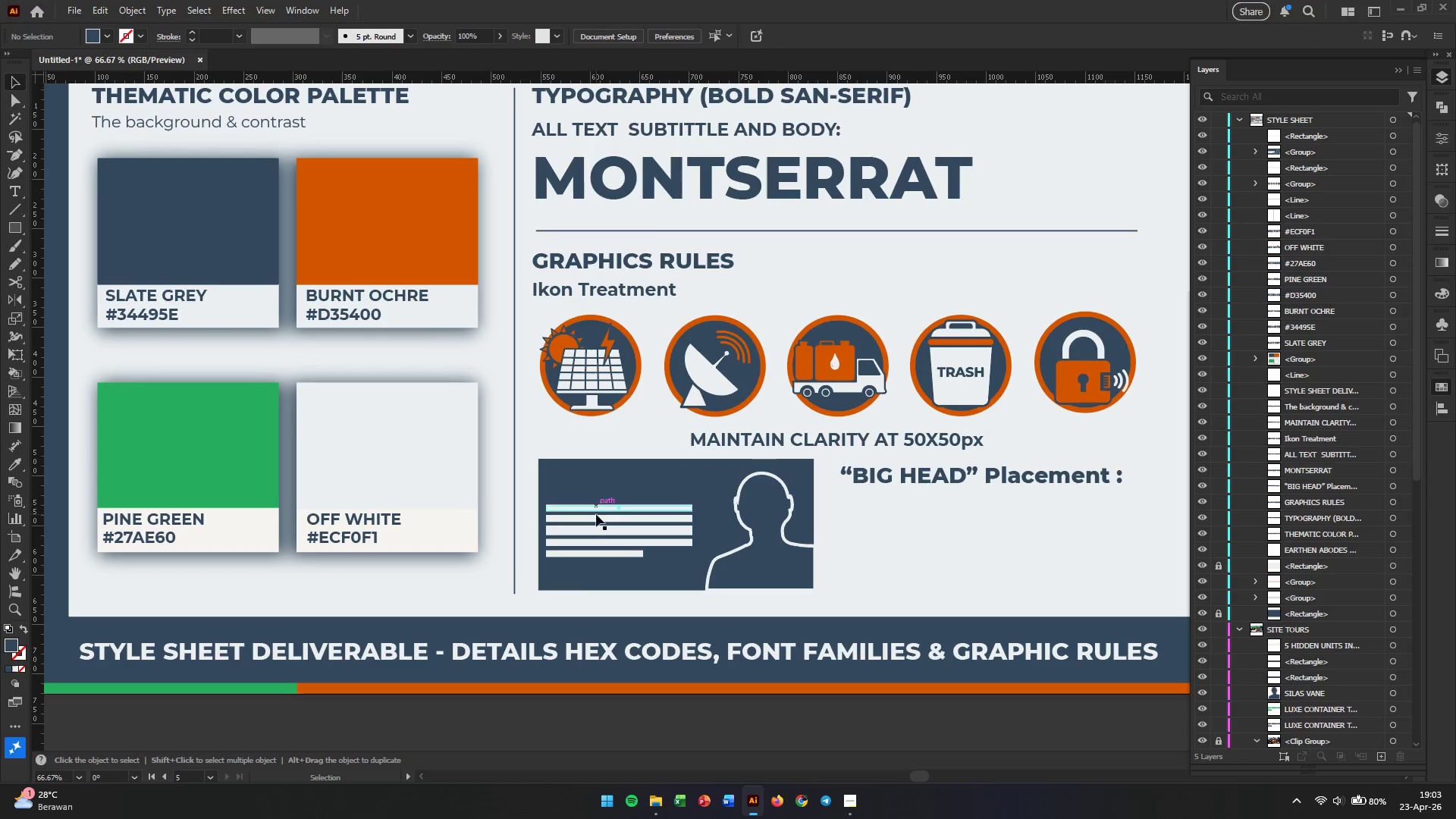 
left_click([598, 527])
 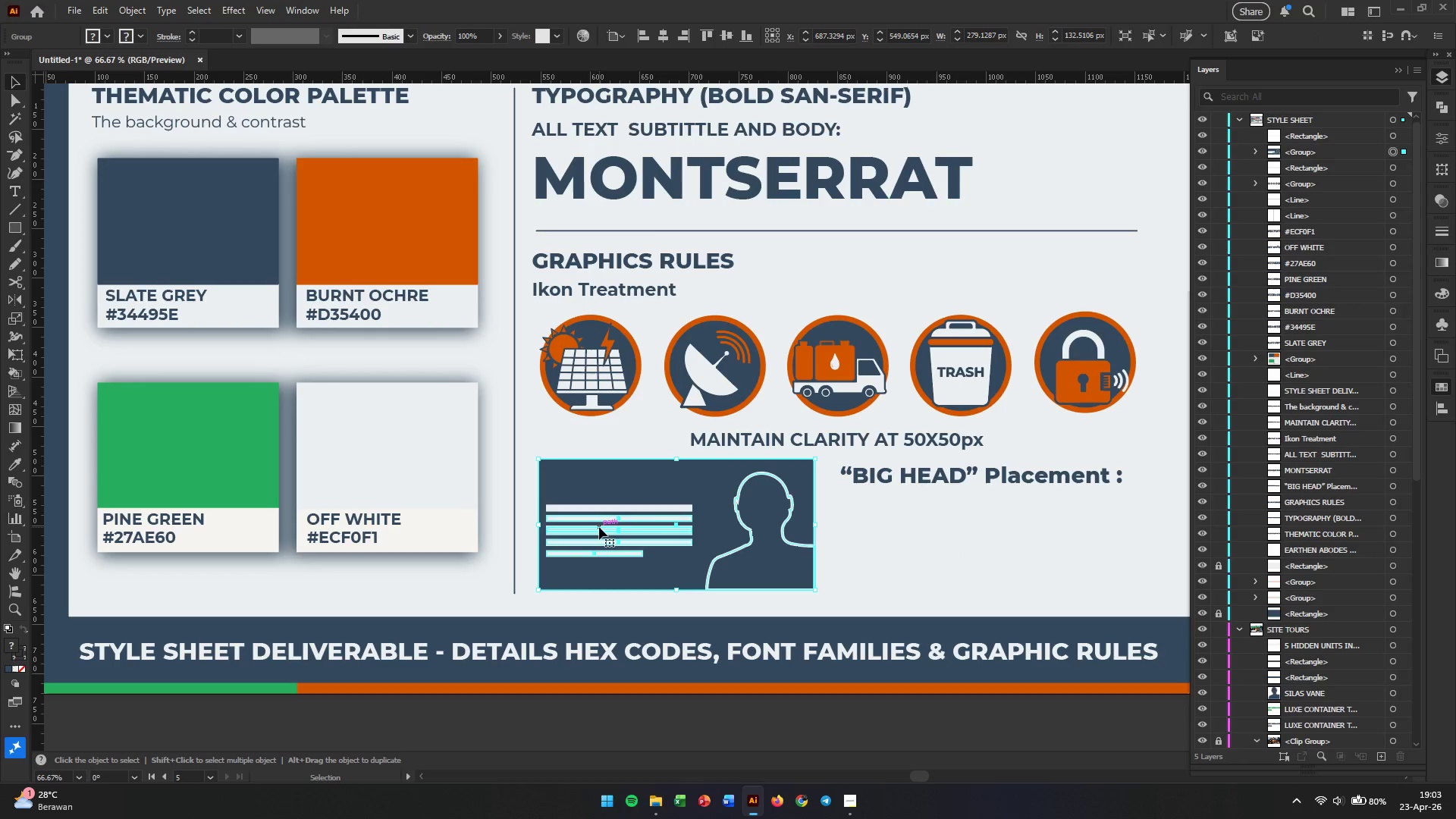 
hold_key(key=ControlLeft, duration=1.03)
 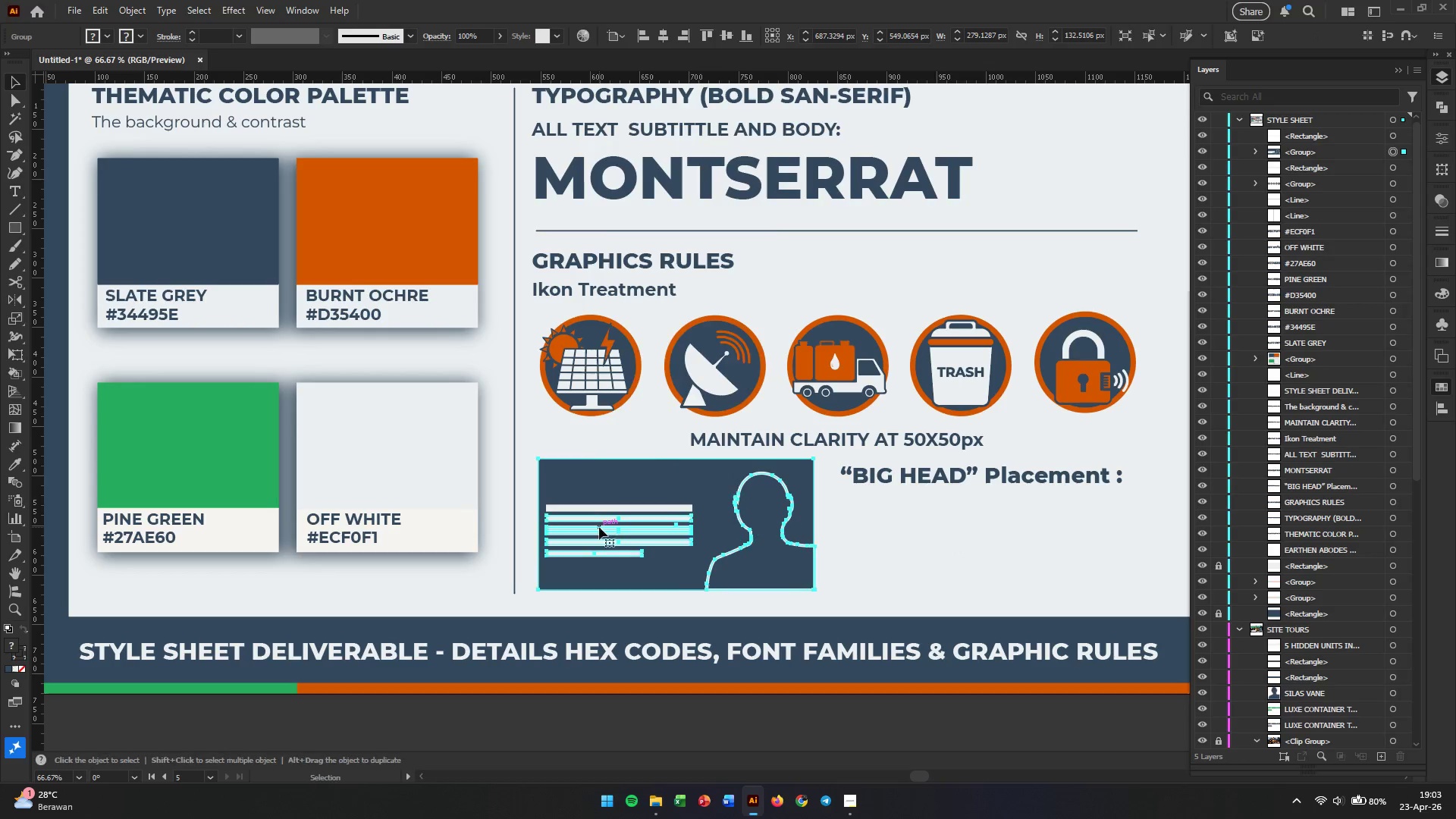 
right_click([599, 527])
 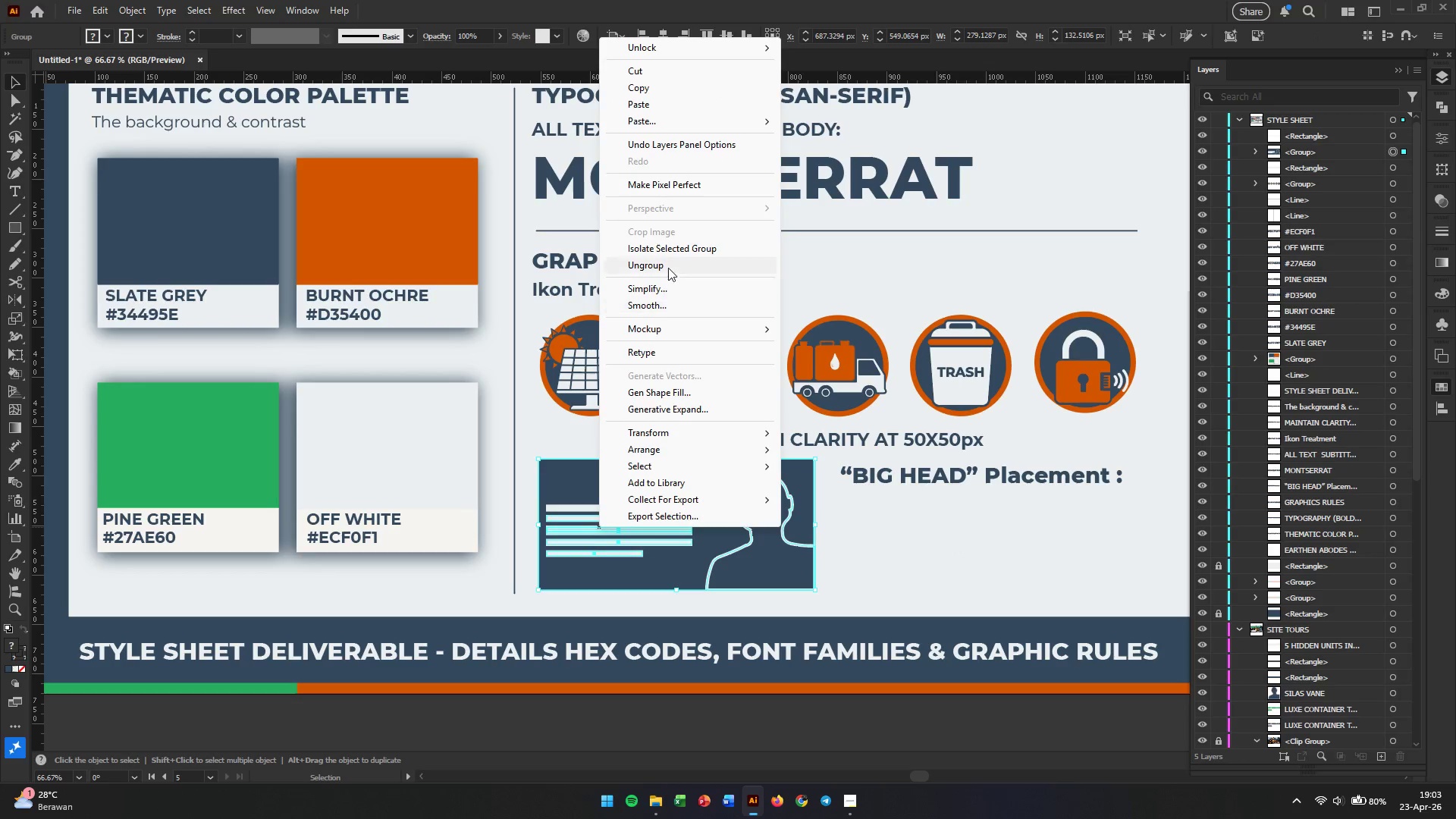 
left_click([658, 265])
 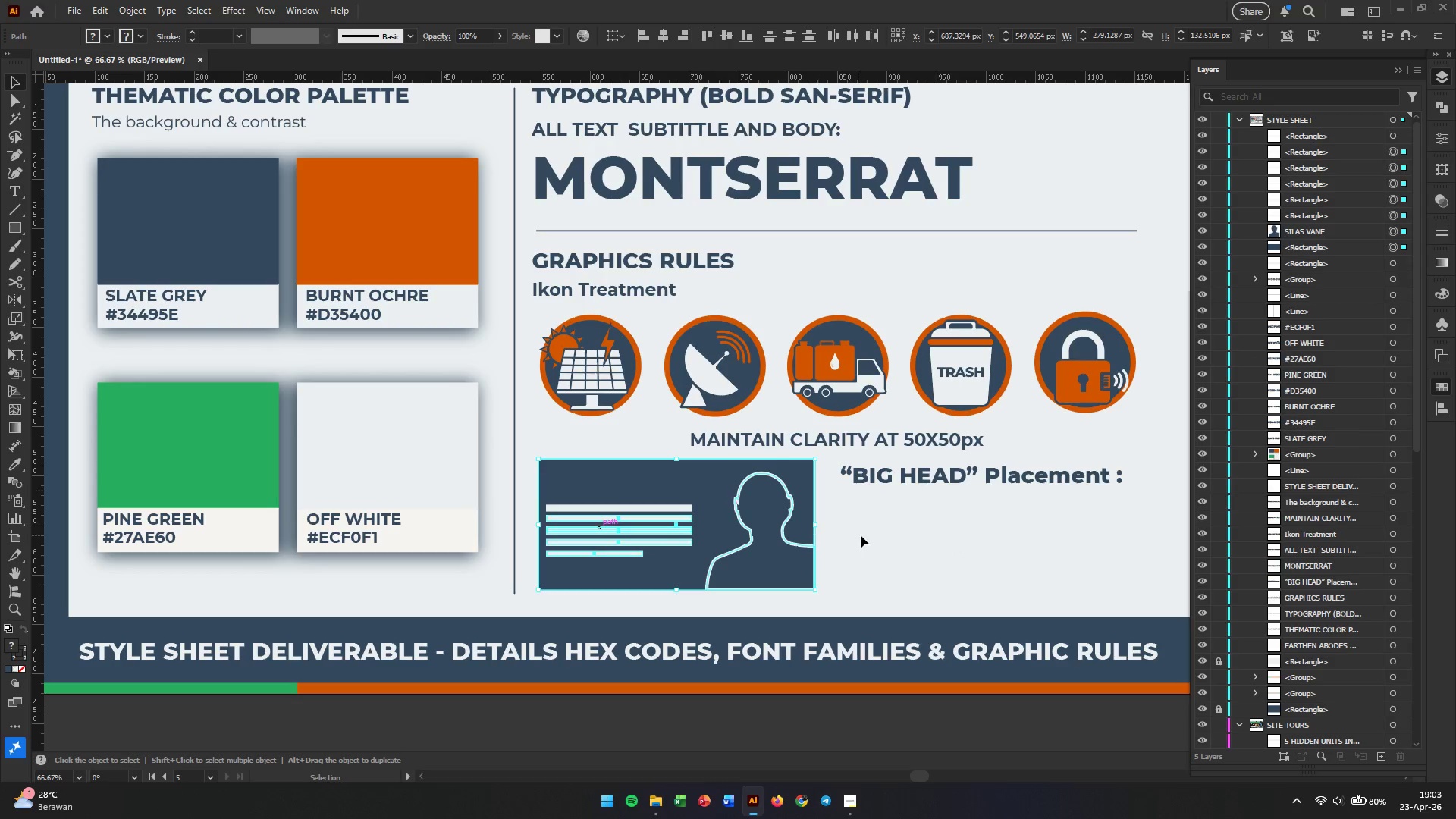 
left_click([861, 535])
 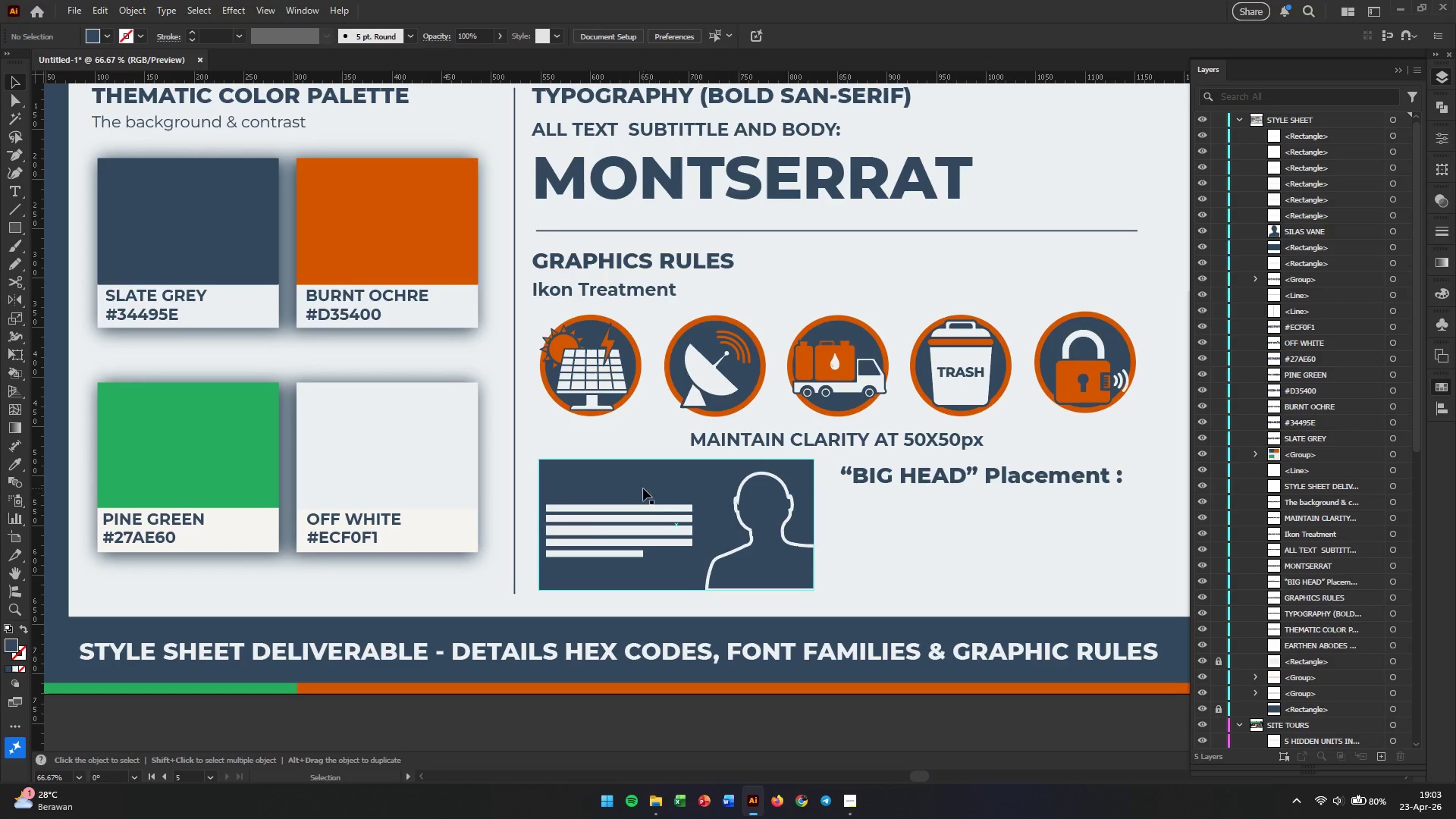 
left_click([642, 488])
 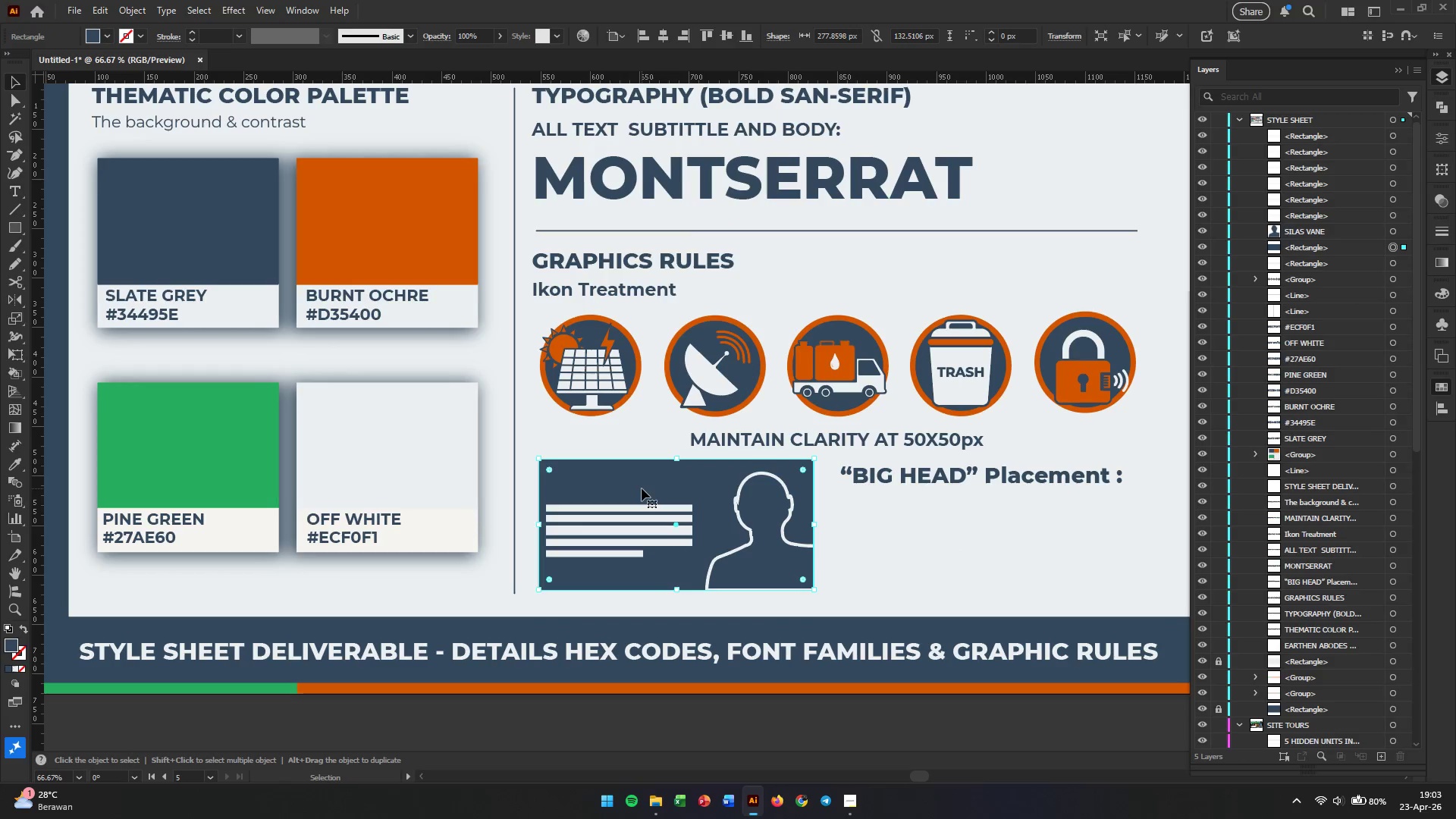 
left_click_drag(start_coordinate=[642, 488], to_coordinate=[644, 533])
 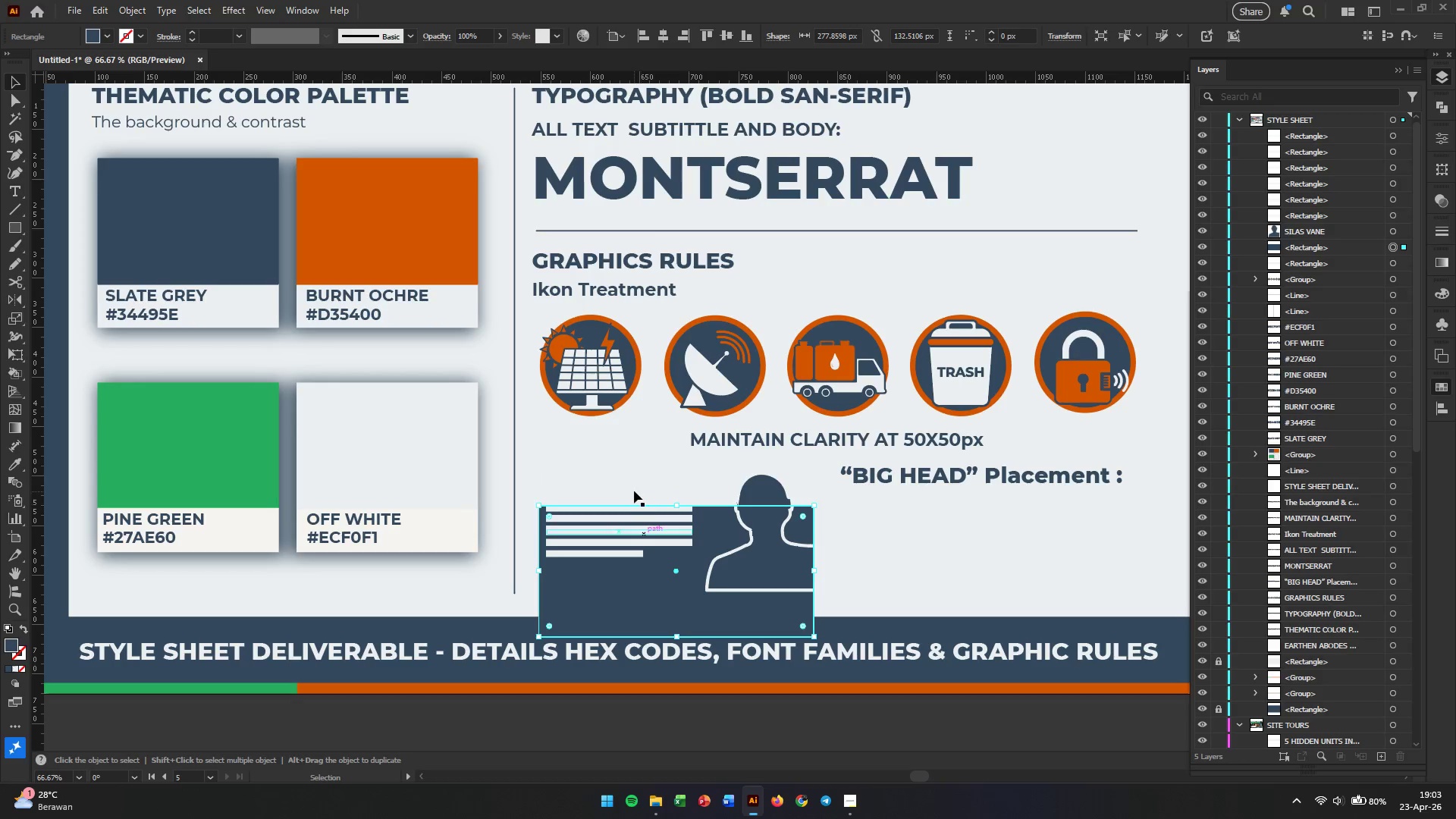 
left_click([633, 490])
 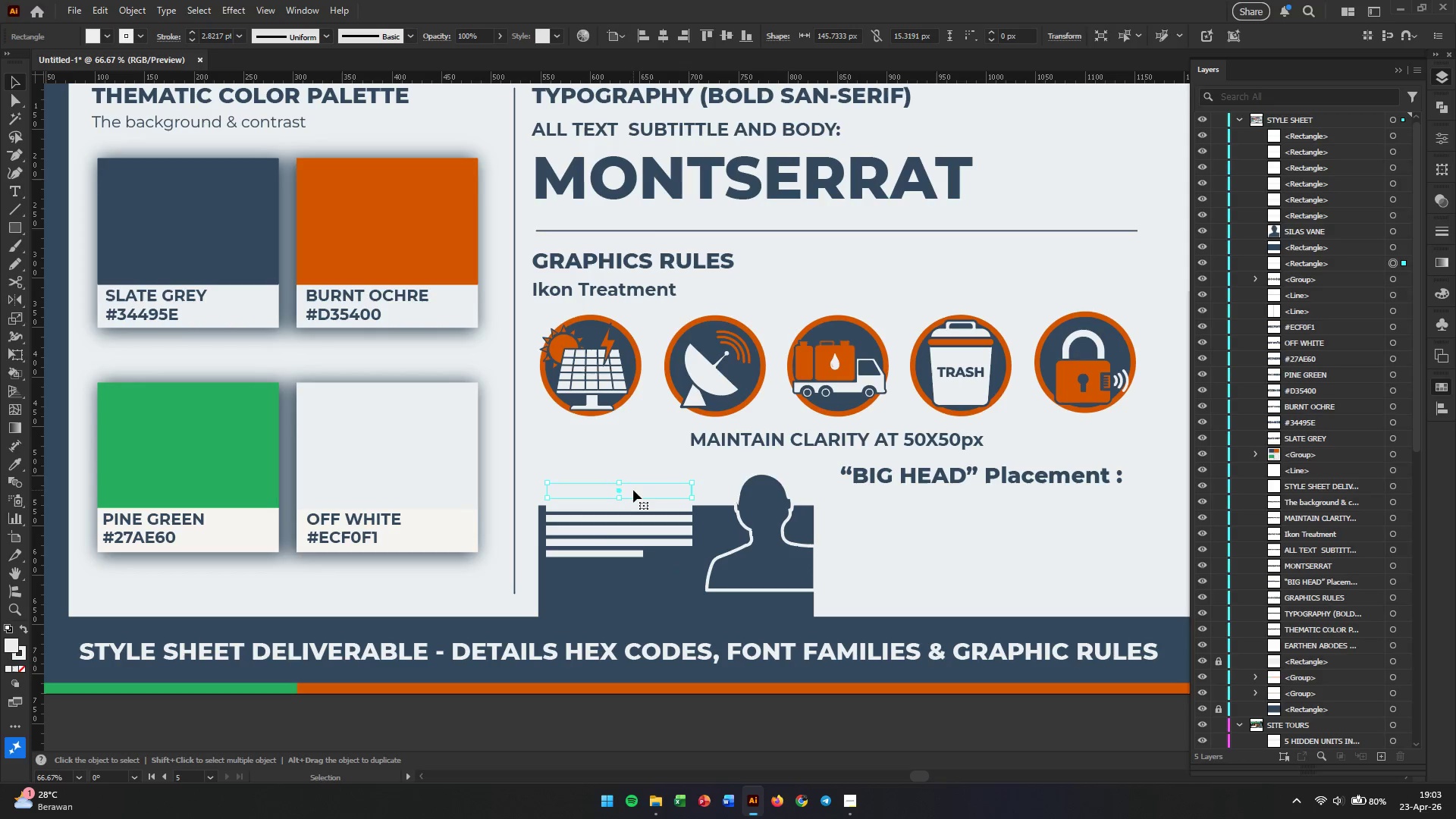 
wait(5.62)
 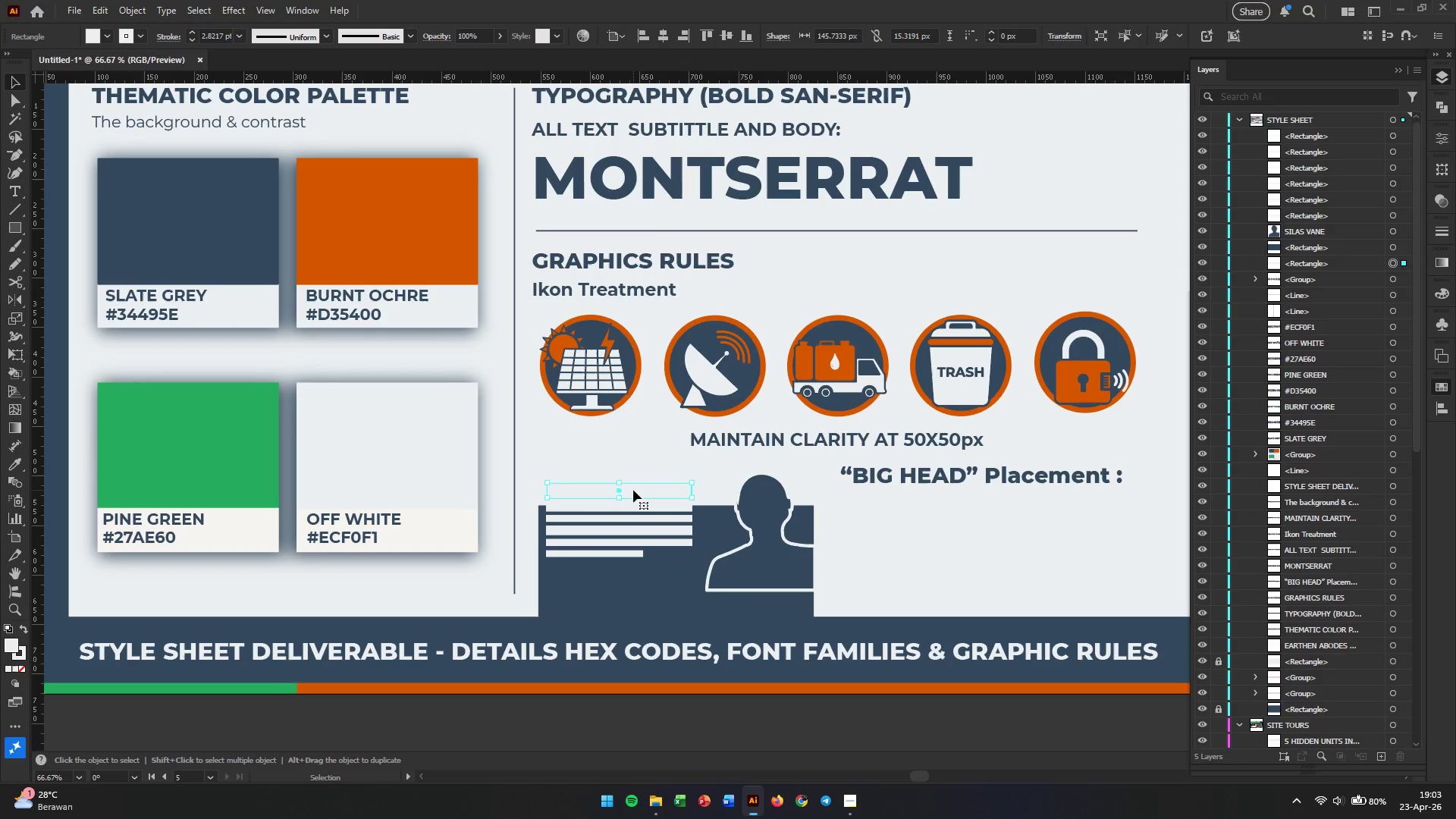 
left_click_drag(start_coordinate=[1274, 262], to_coordinate=[1276, 223])
 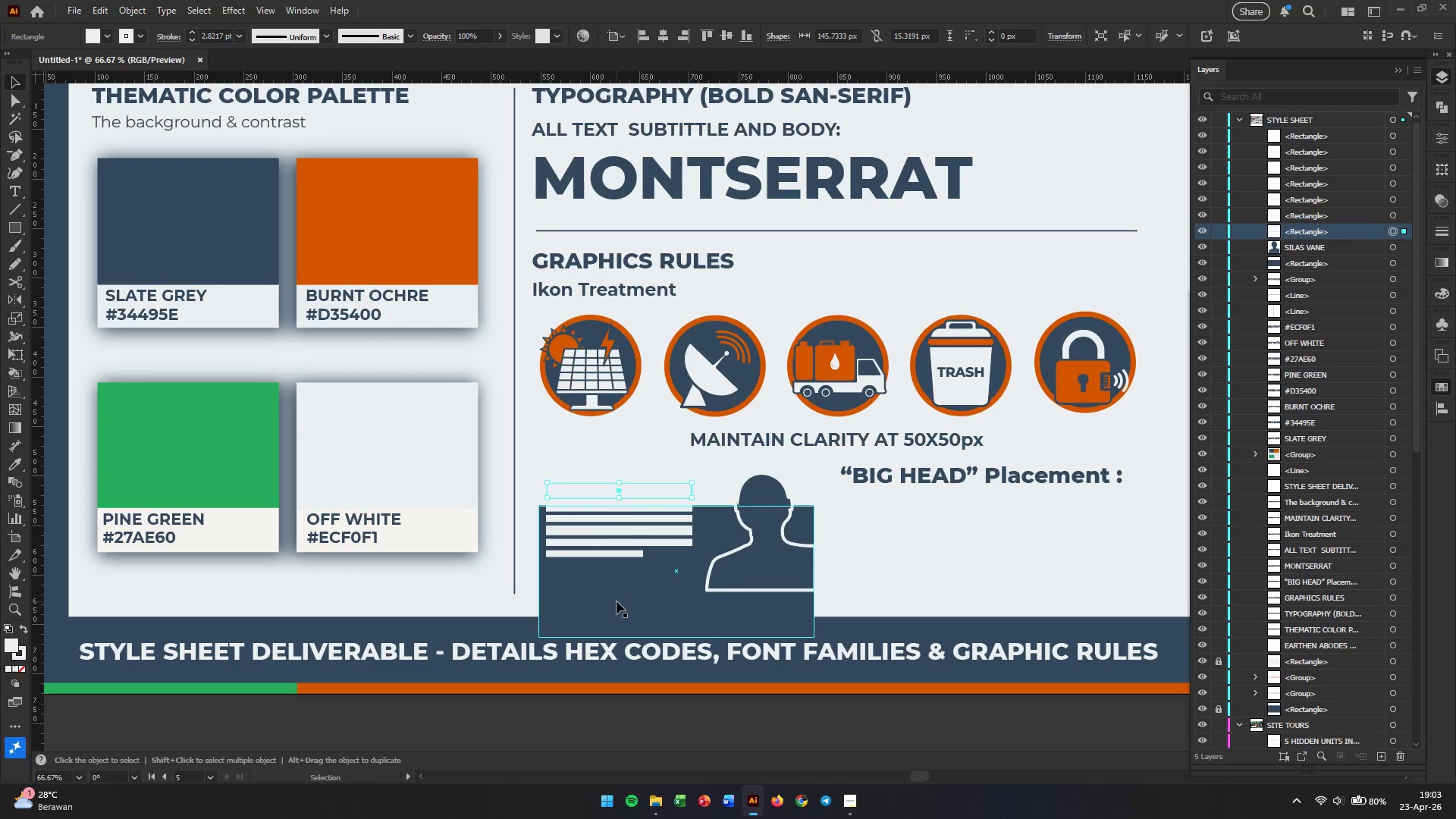 
left_click_drag(start_coordinate=[618, 597], to_coordinate=[620, 549])
 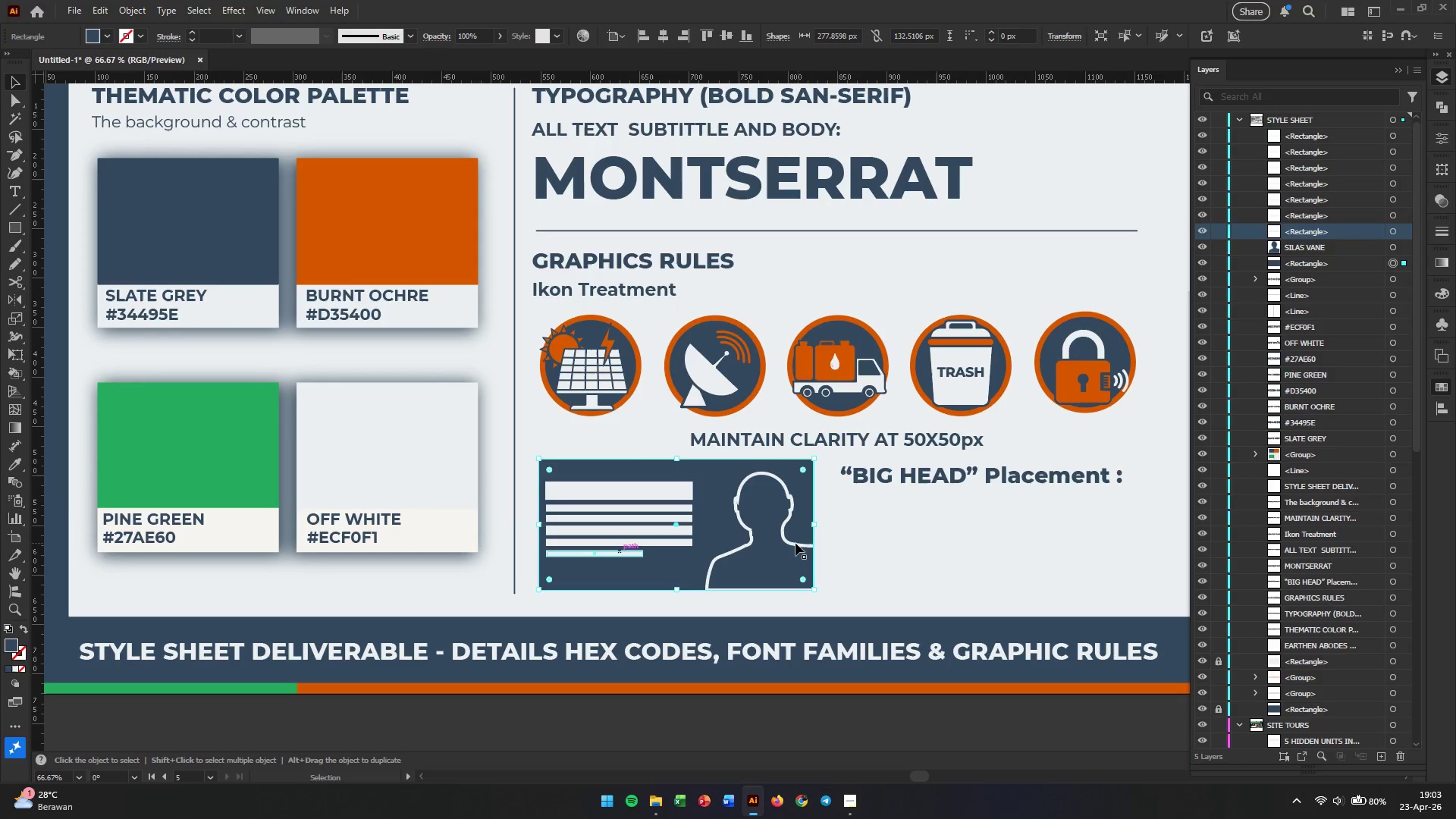 
hold_key(key=ShiftLeft, duration=3.25)
 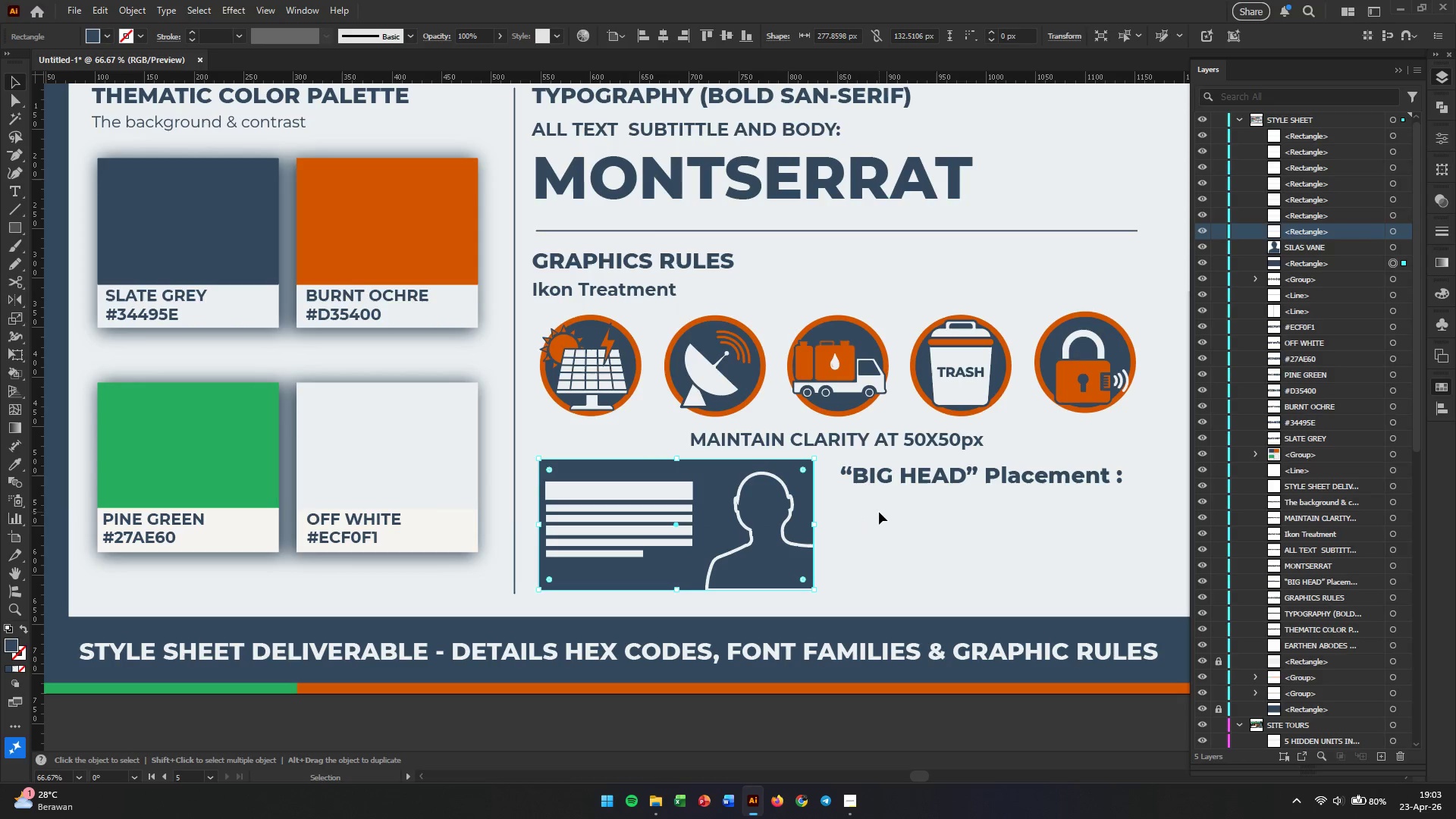 
left_click_drag(start_coordinate=[877, 507], to_coordinate=[745, 517])
 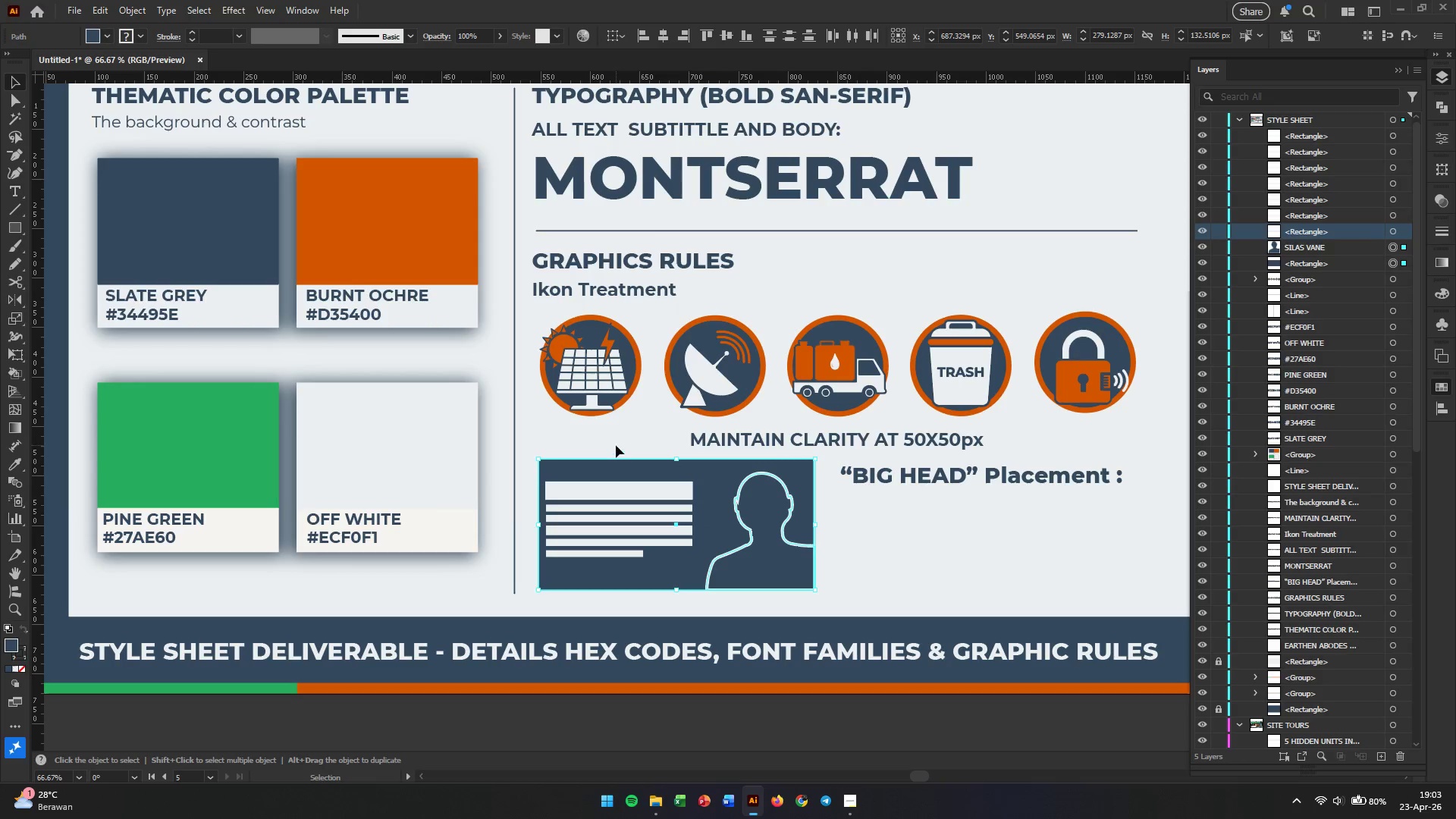 
left_click_drag(start_coordinate=[614, 439], to_coordinate=[679, 609])
 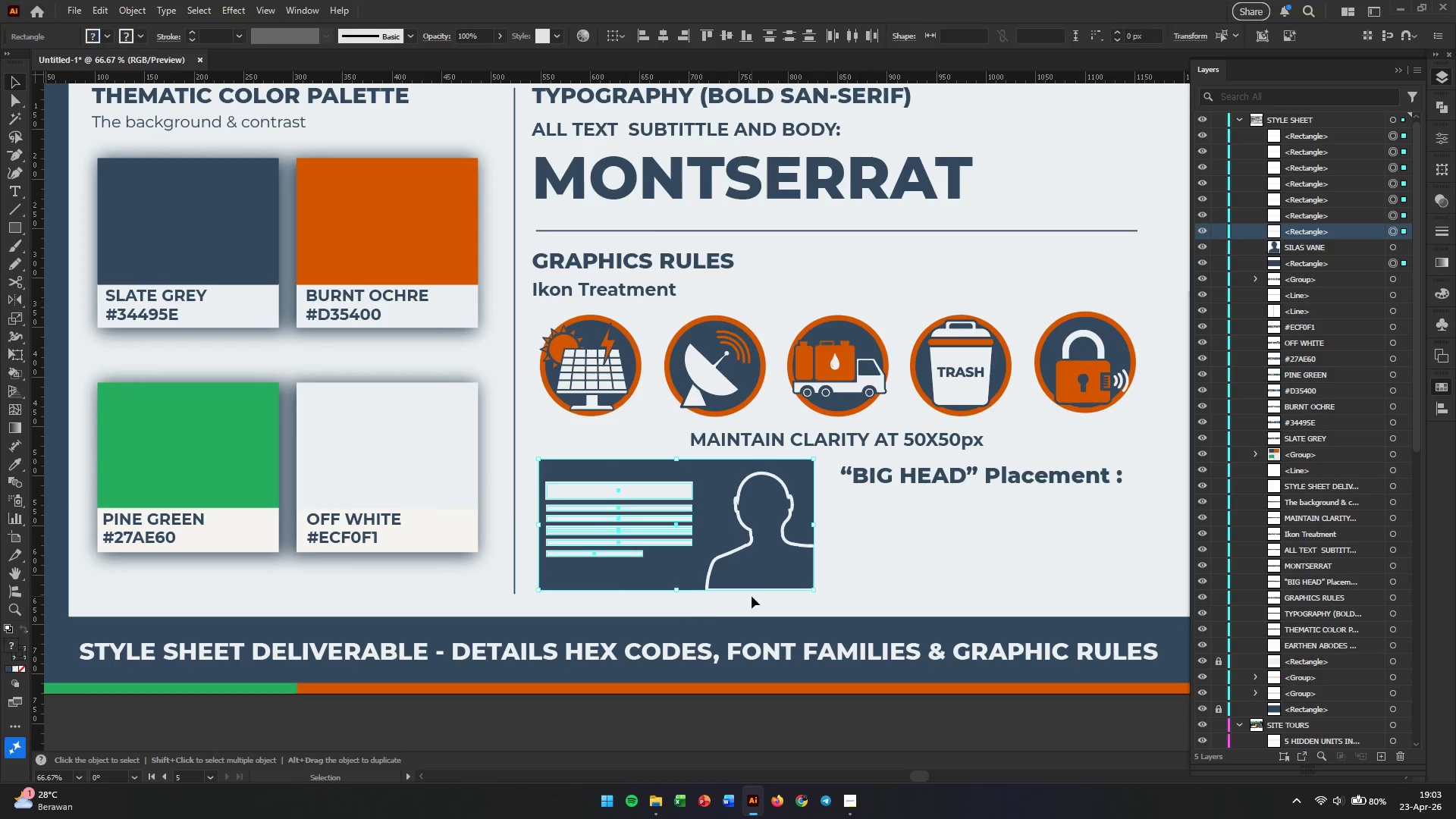 
hold_key(key=ShiftLeft, duration=0.72)
left_click([772, 566])
 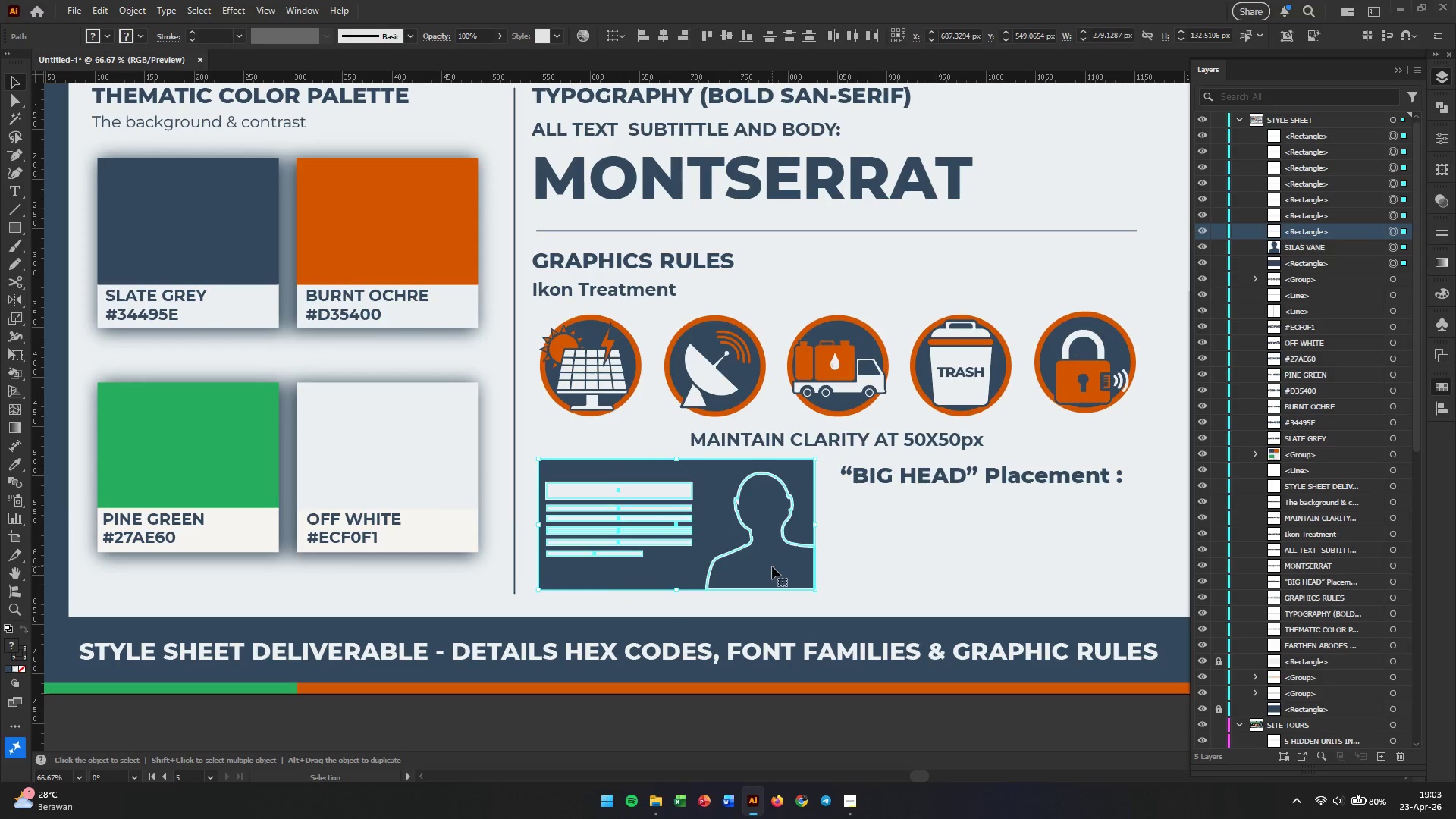 
key(Control+G)
 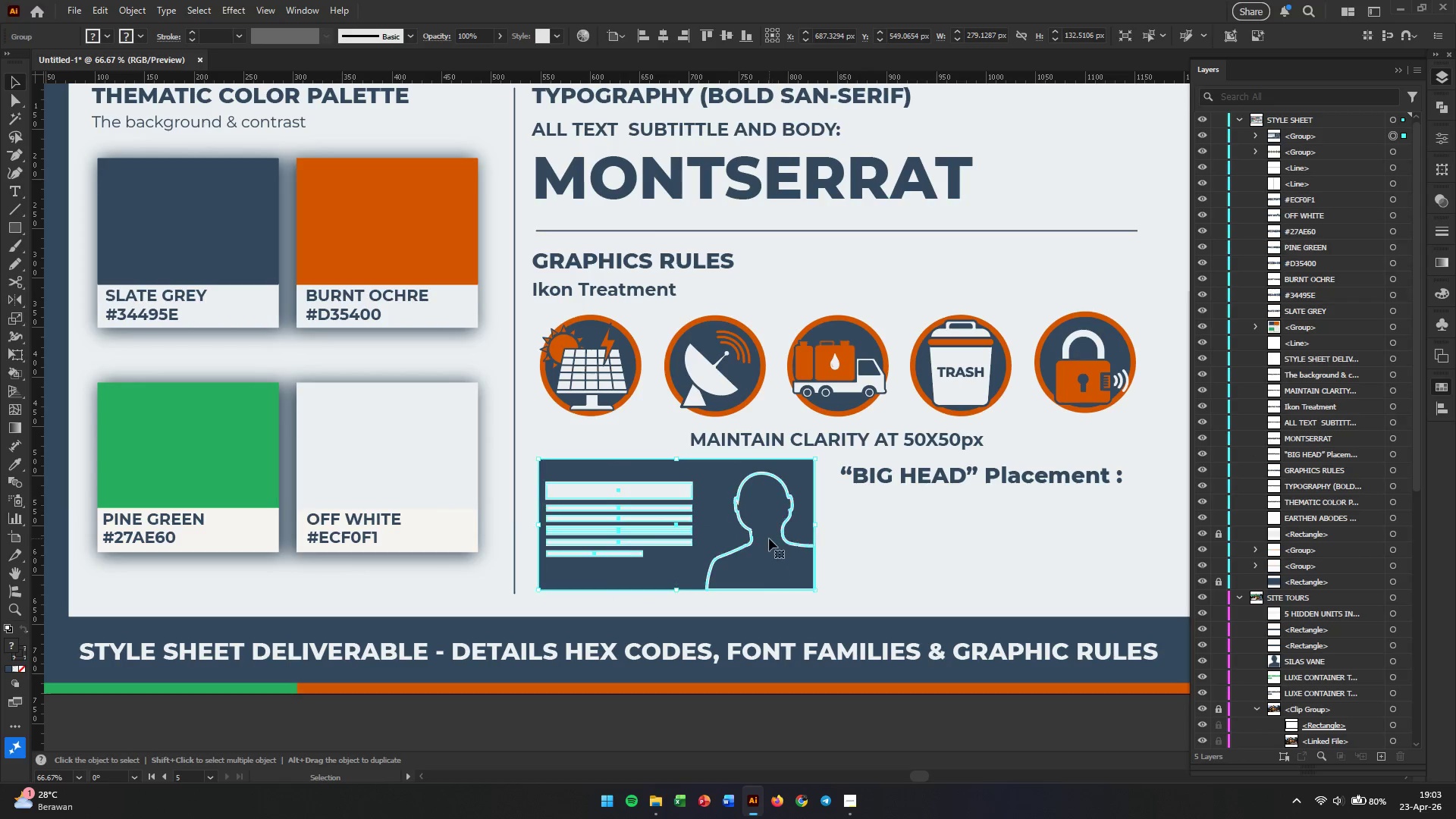 
left_click_drag(start_coordinate=[769, 531], to_coordinate=[769, 537])
 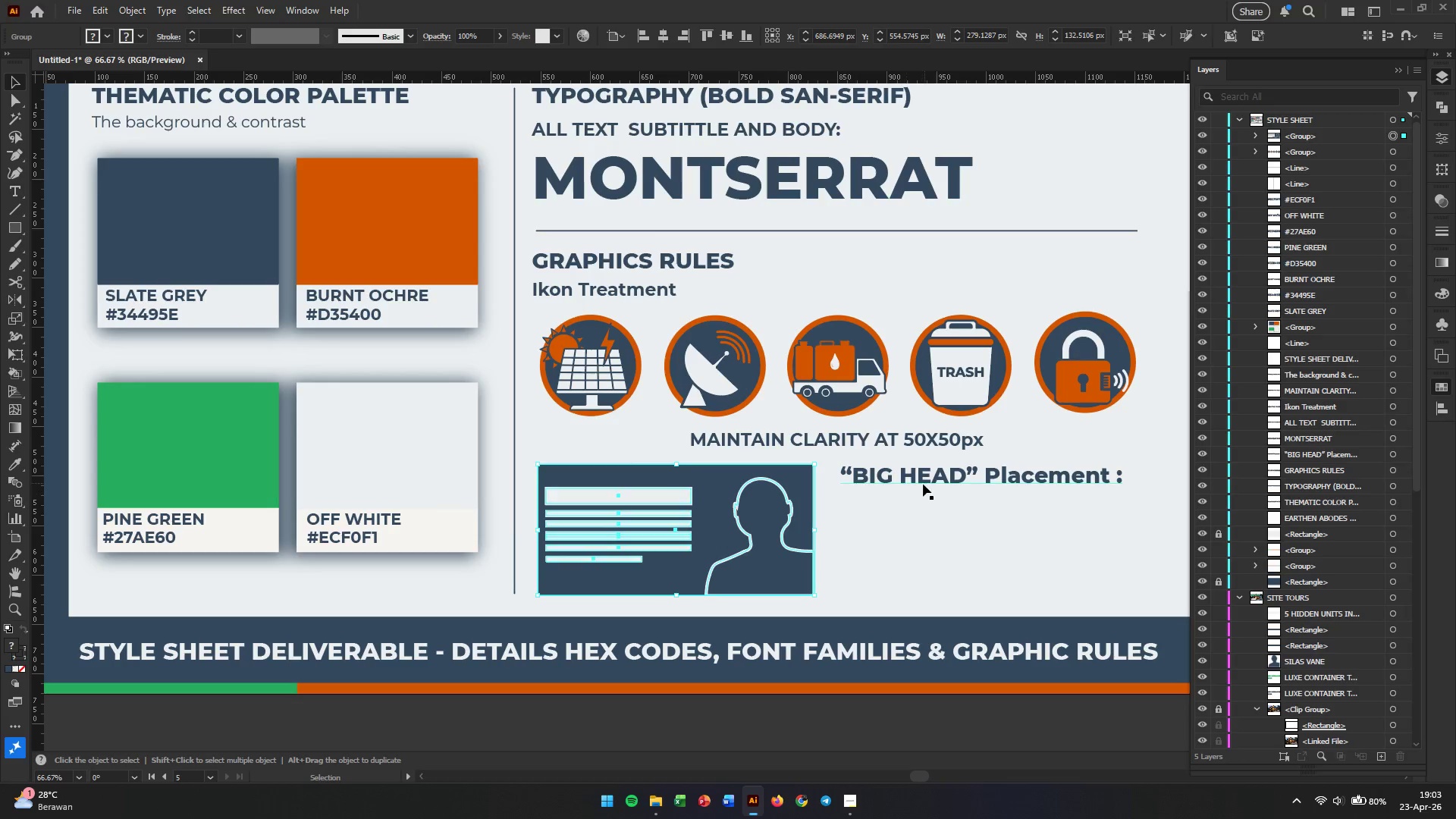 
left_click_drag(start_coordinate=[933, 476], to_coordinate=[880, 293])
 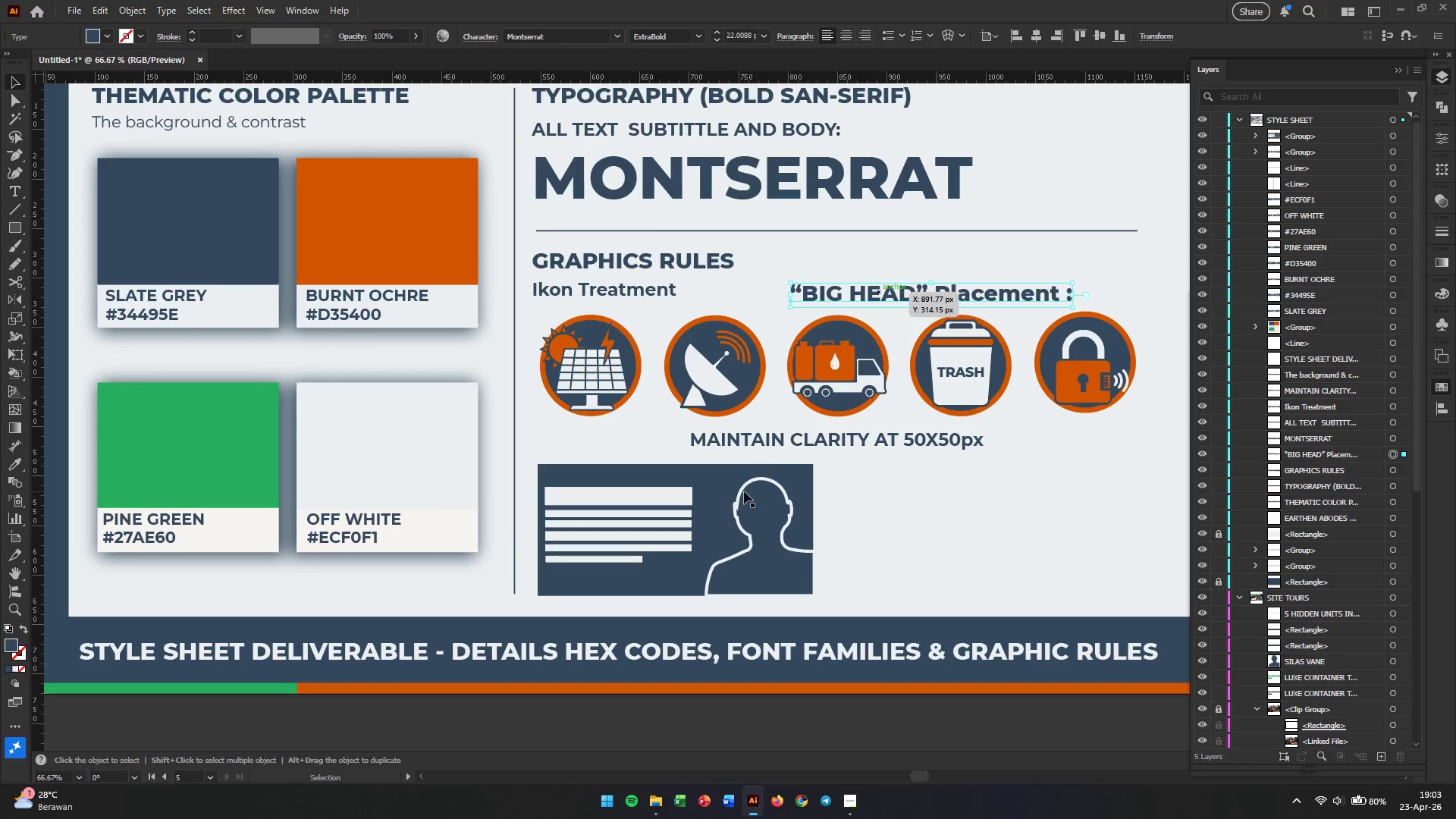 
left_click_drag(start_coordinate=[726, 518], to_coordinate=[1037, 509])
 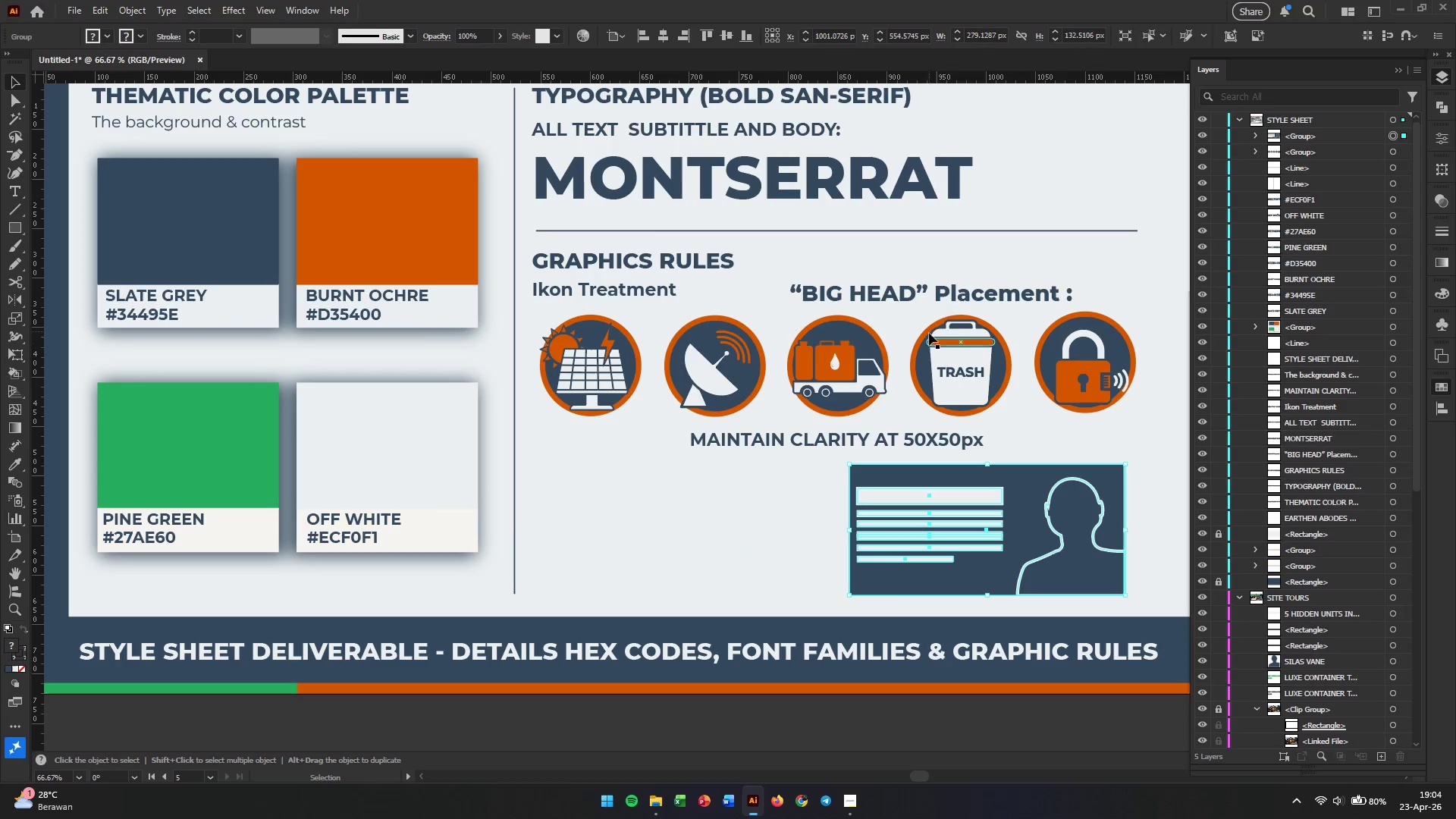 
hold_key(key=ShiftLeft, duration=2.02)
 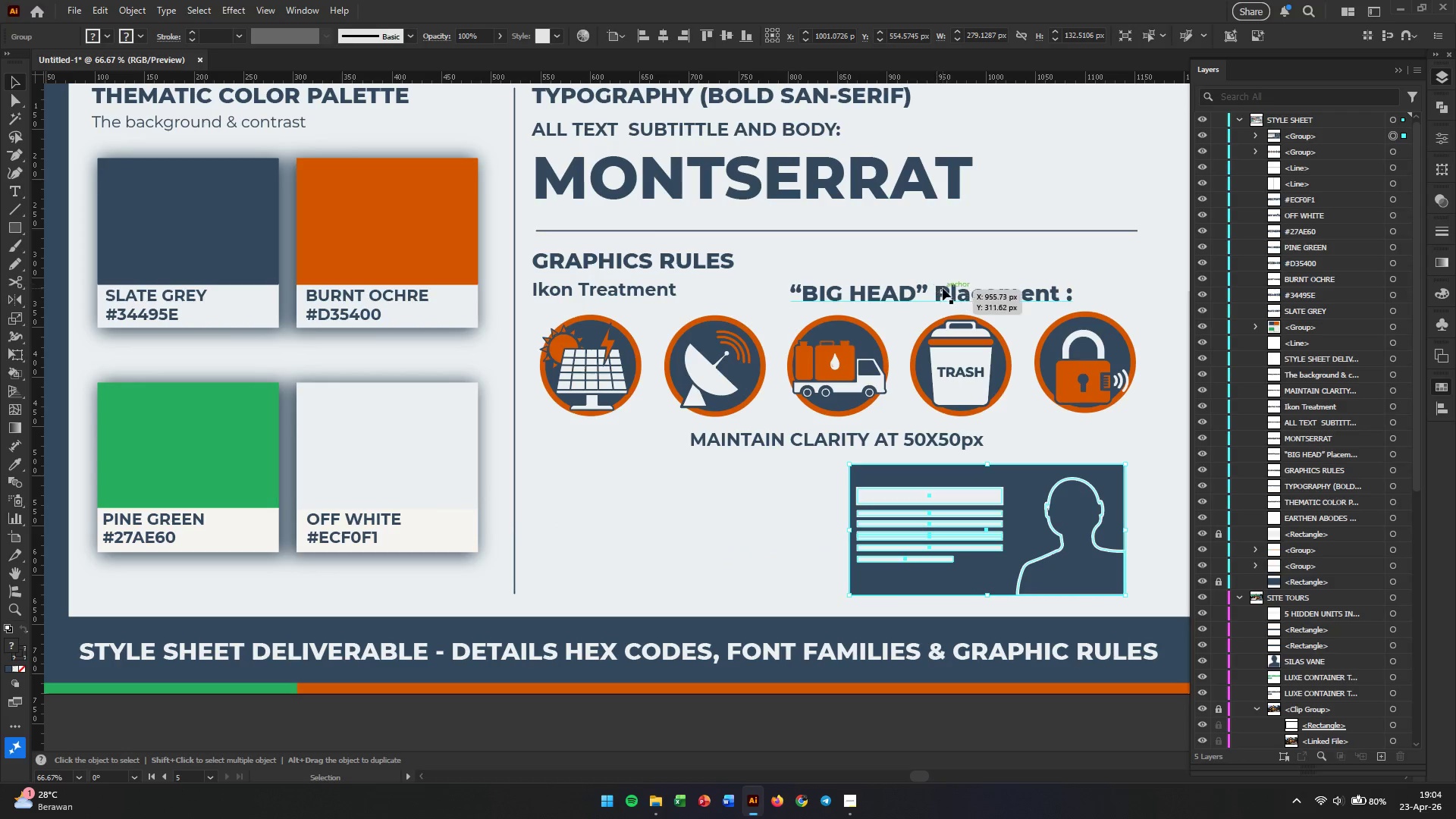 
left_click_drag(start_coordinate=[952, 287], to_coordinate=[718, 463])
 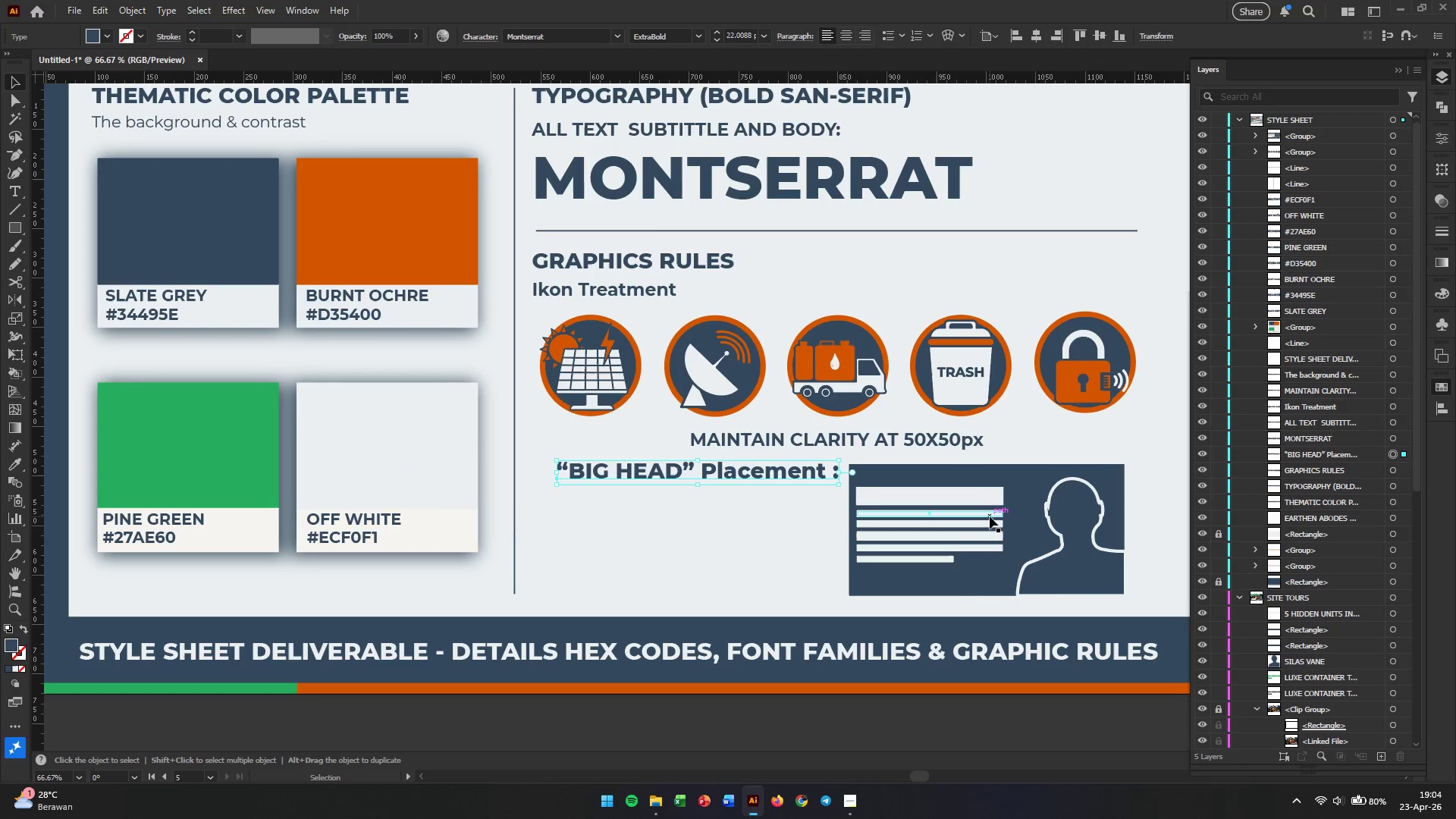 
left_click_drag(start_coordinate=[993, 507], to_coordinate=[1001, 504])
 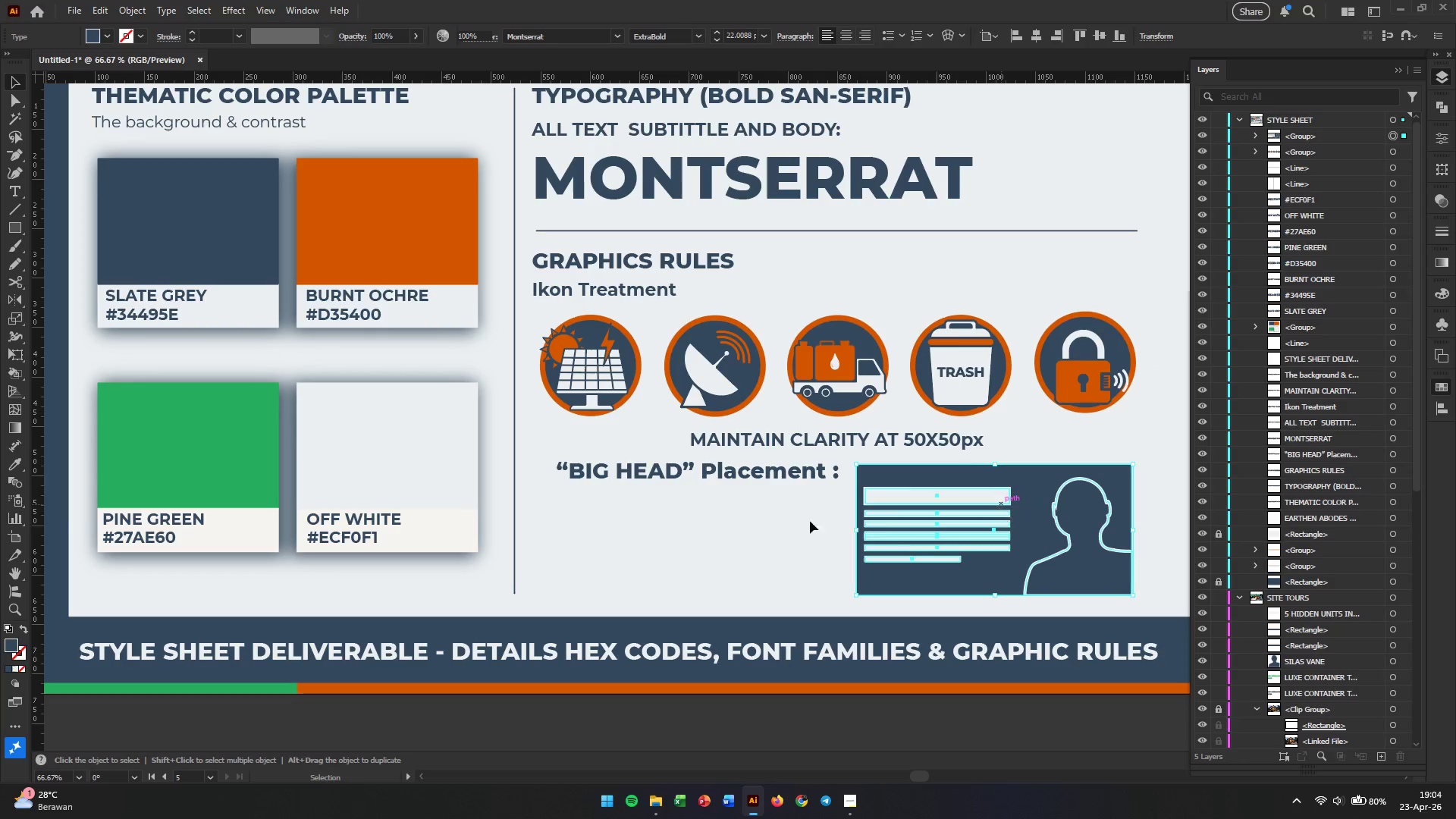 
left_click([779, 523])
 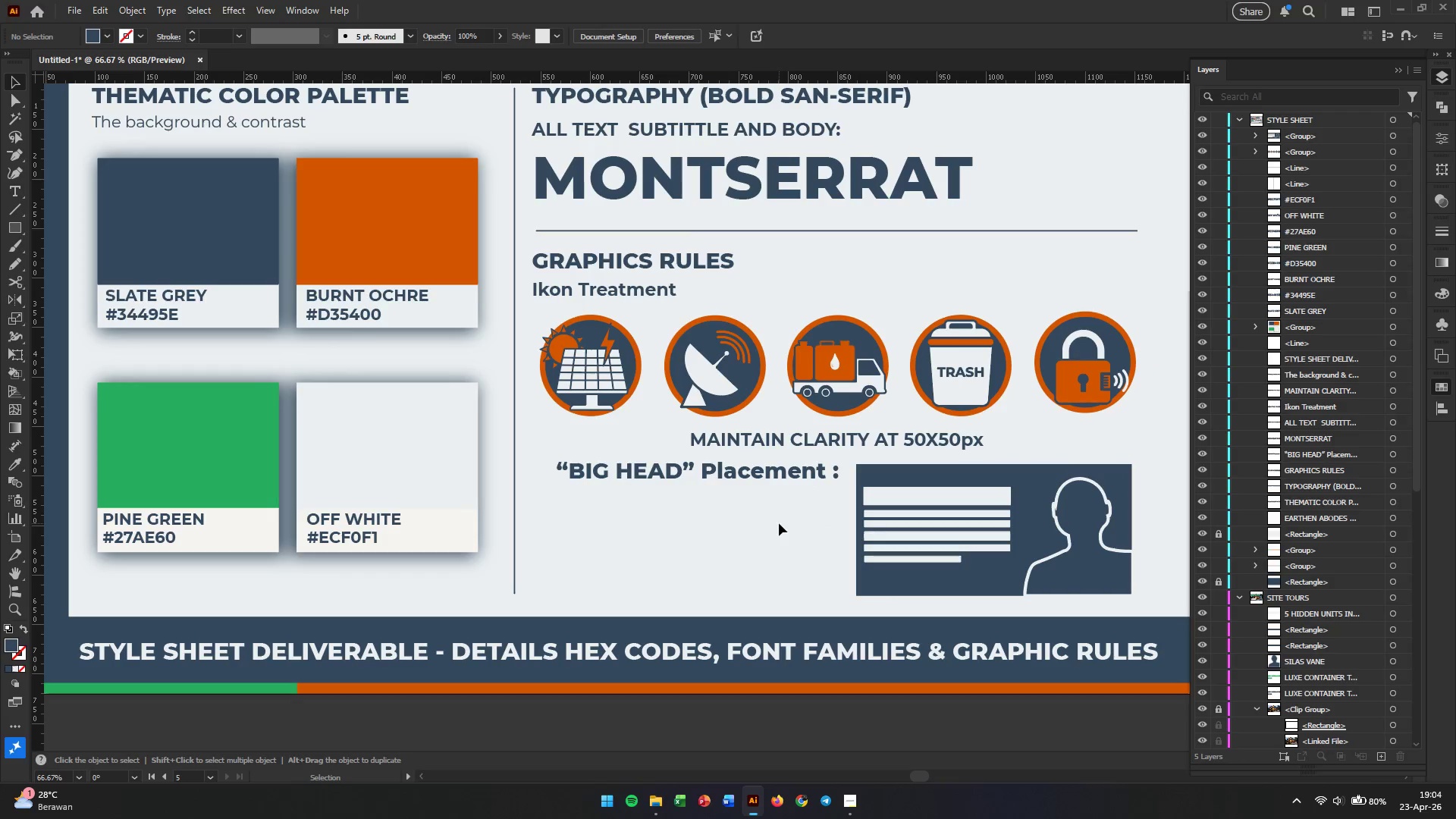 
wait(12.59)
 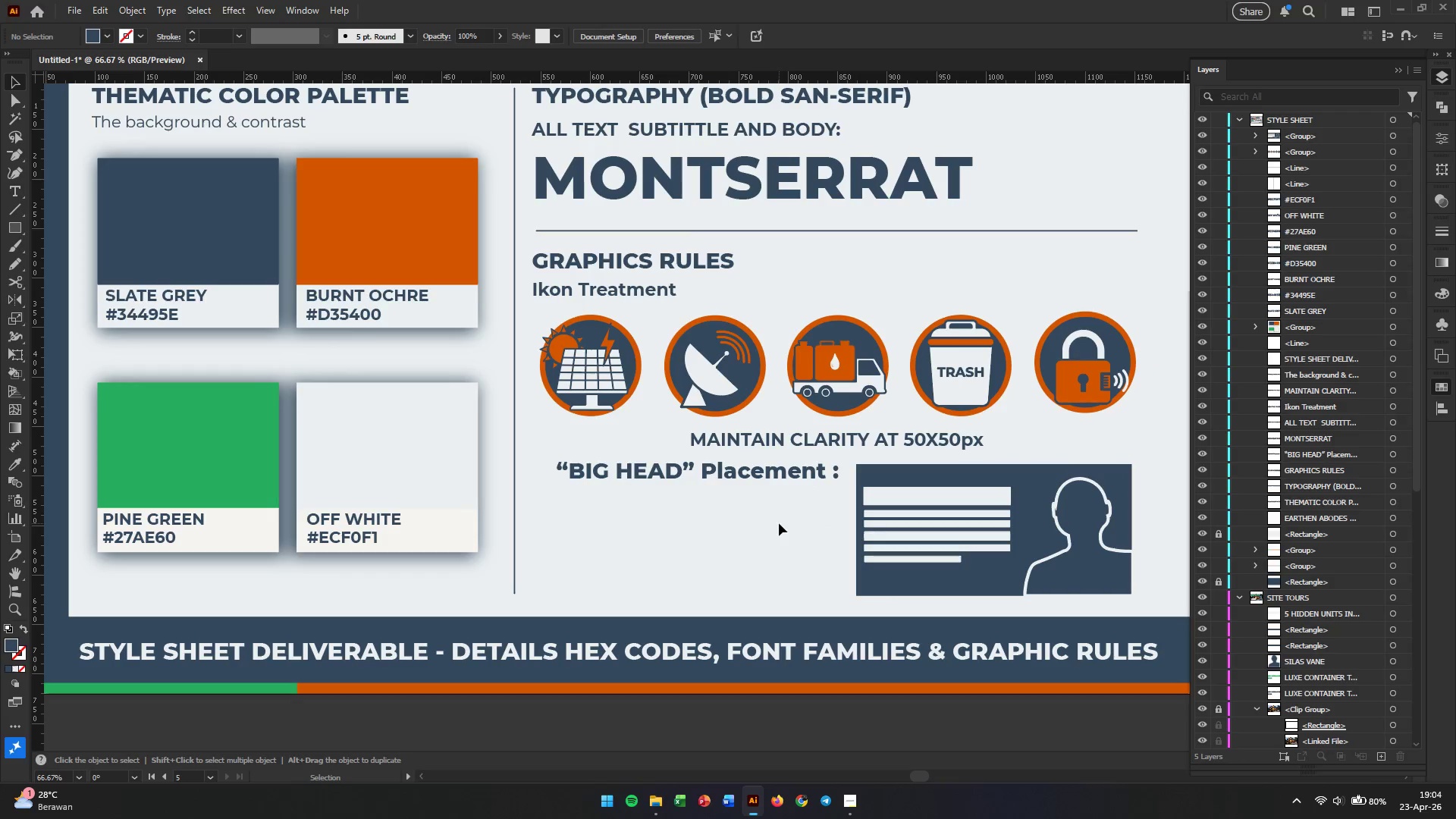 
hold_key(key=AltLeft, duration=1.39)
left_click_drag(start_coordinate=[795, 438], to_coordinate=[654, 532])
 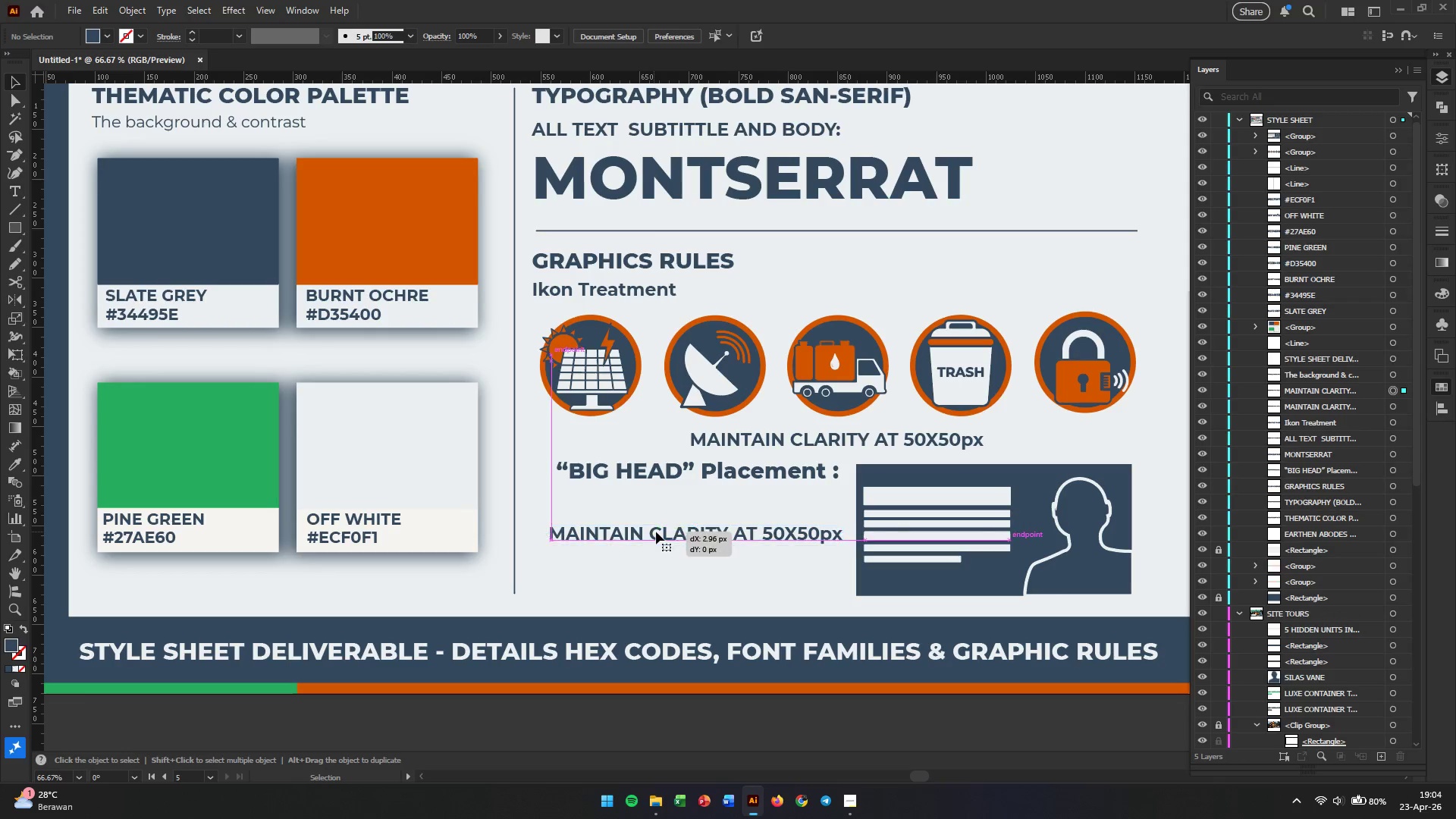 
triple_click([657, 532])
 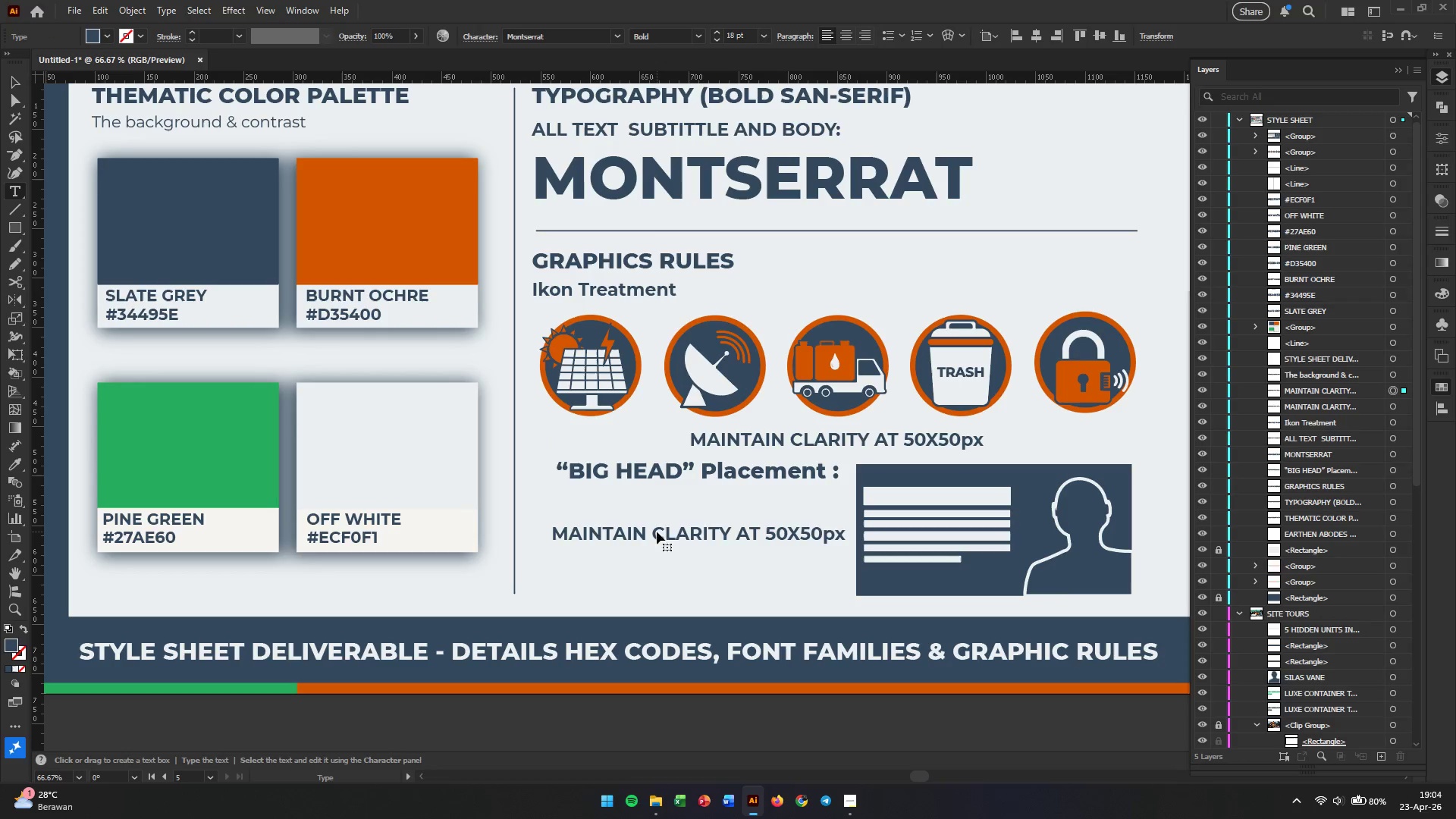 
triple_click([657, 532])
 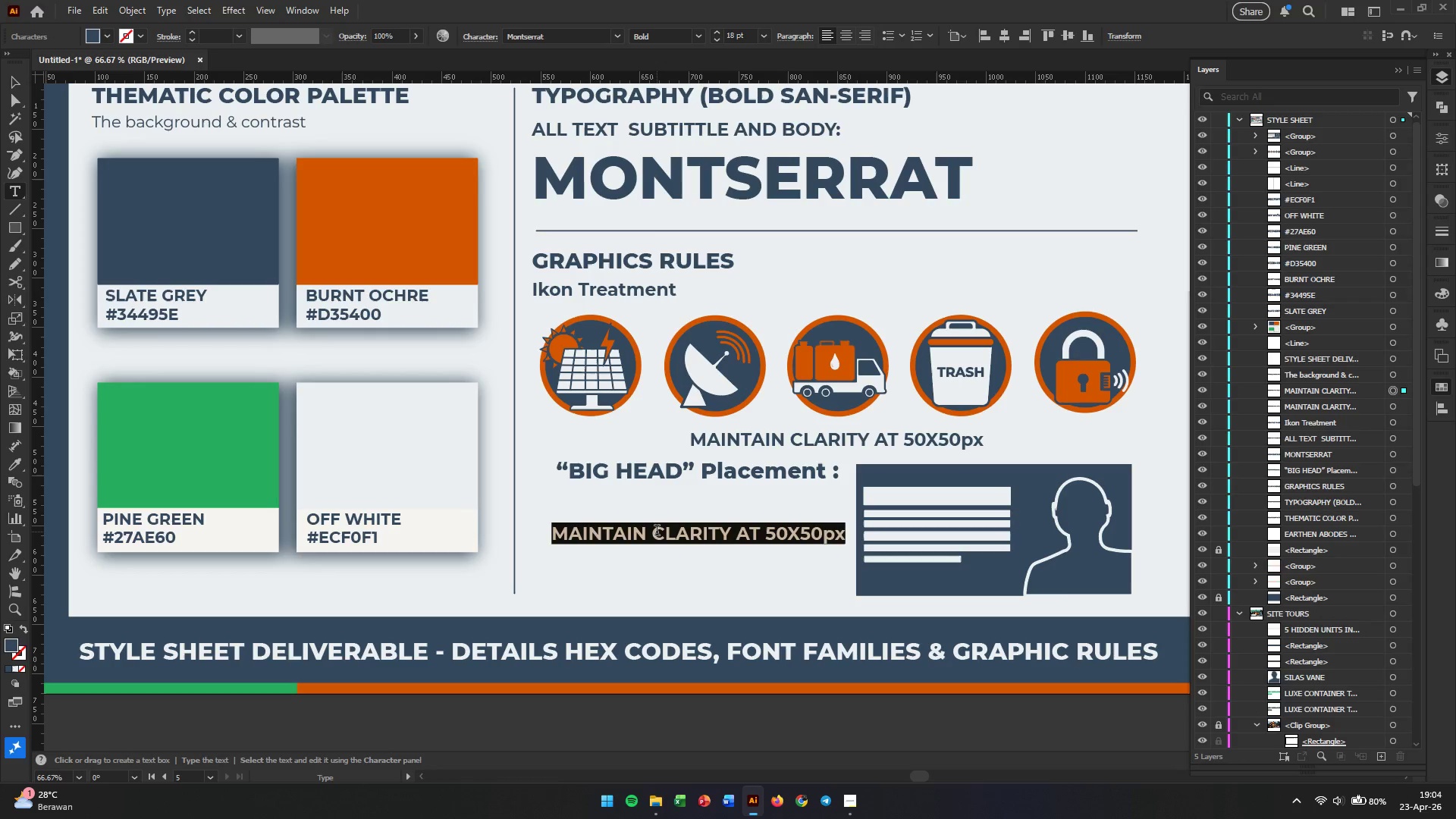 
type(RETAIN VISUAL HIERARCHI)
 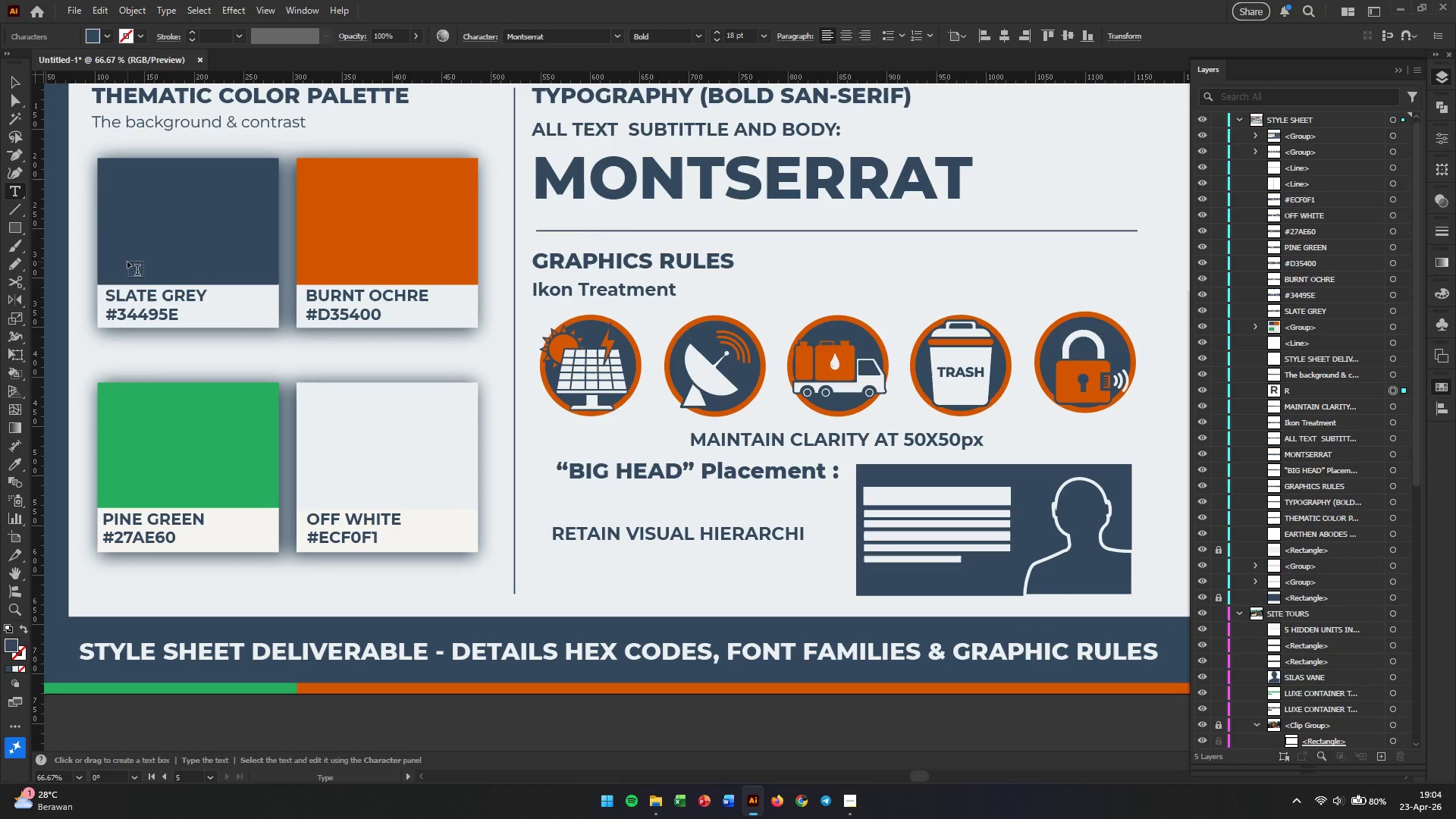 
left_click([19, 87])
 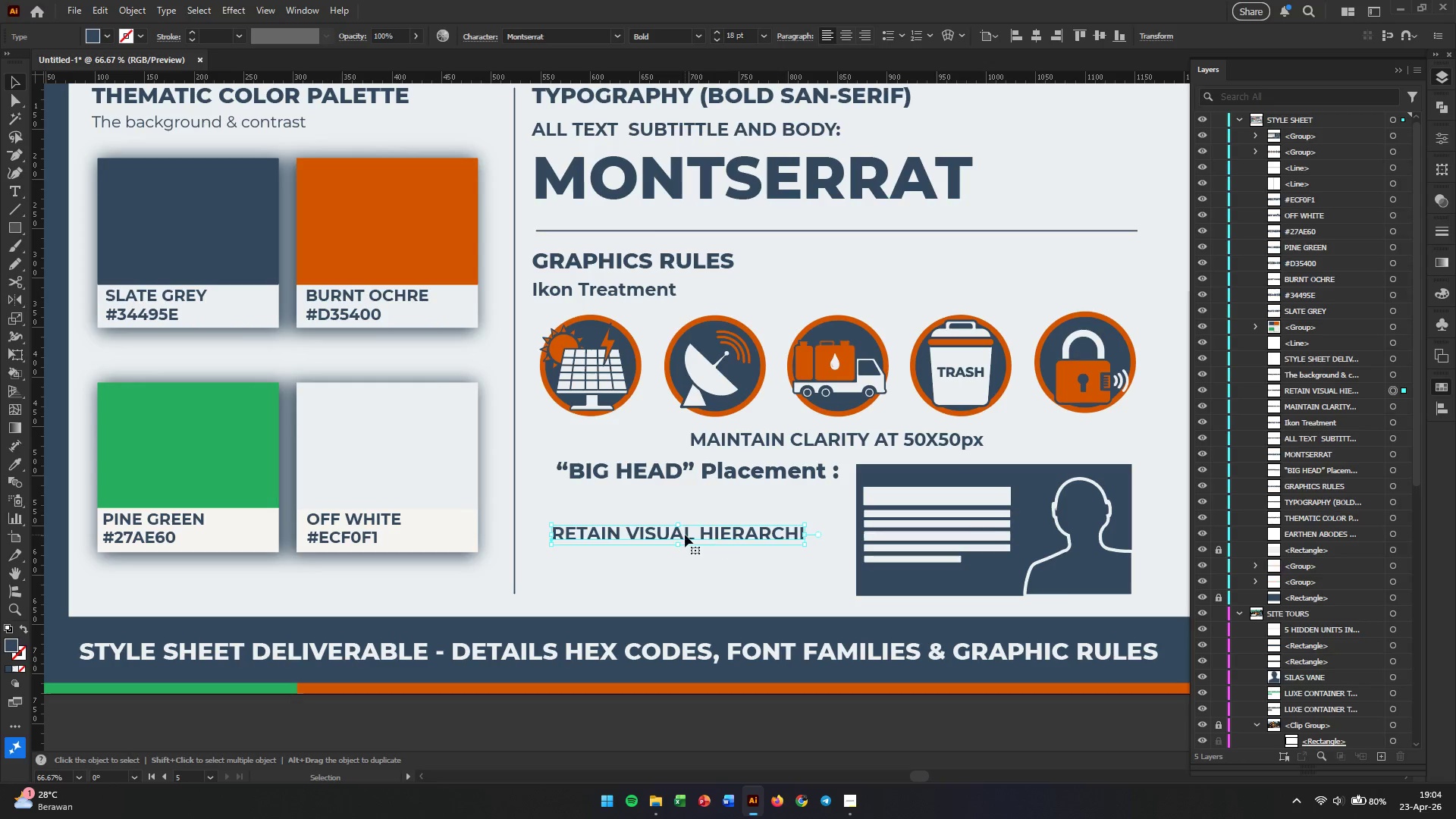 
left_click_drag(start_coordinate=[687, 535], to_coordinate=[710, 534])
 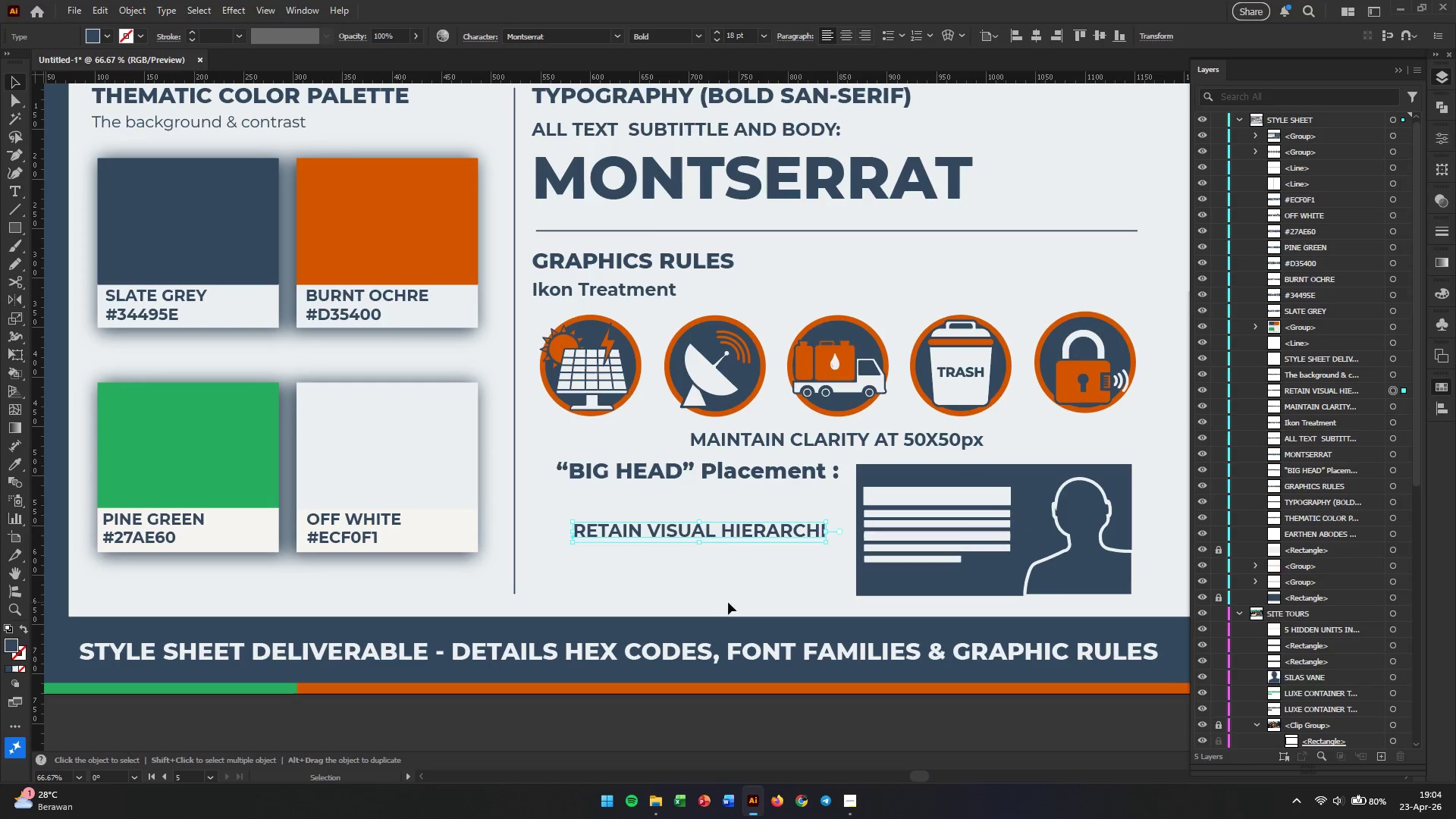 
left_click([728, 602])
 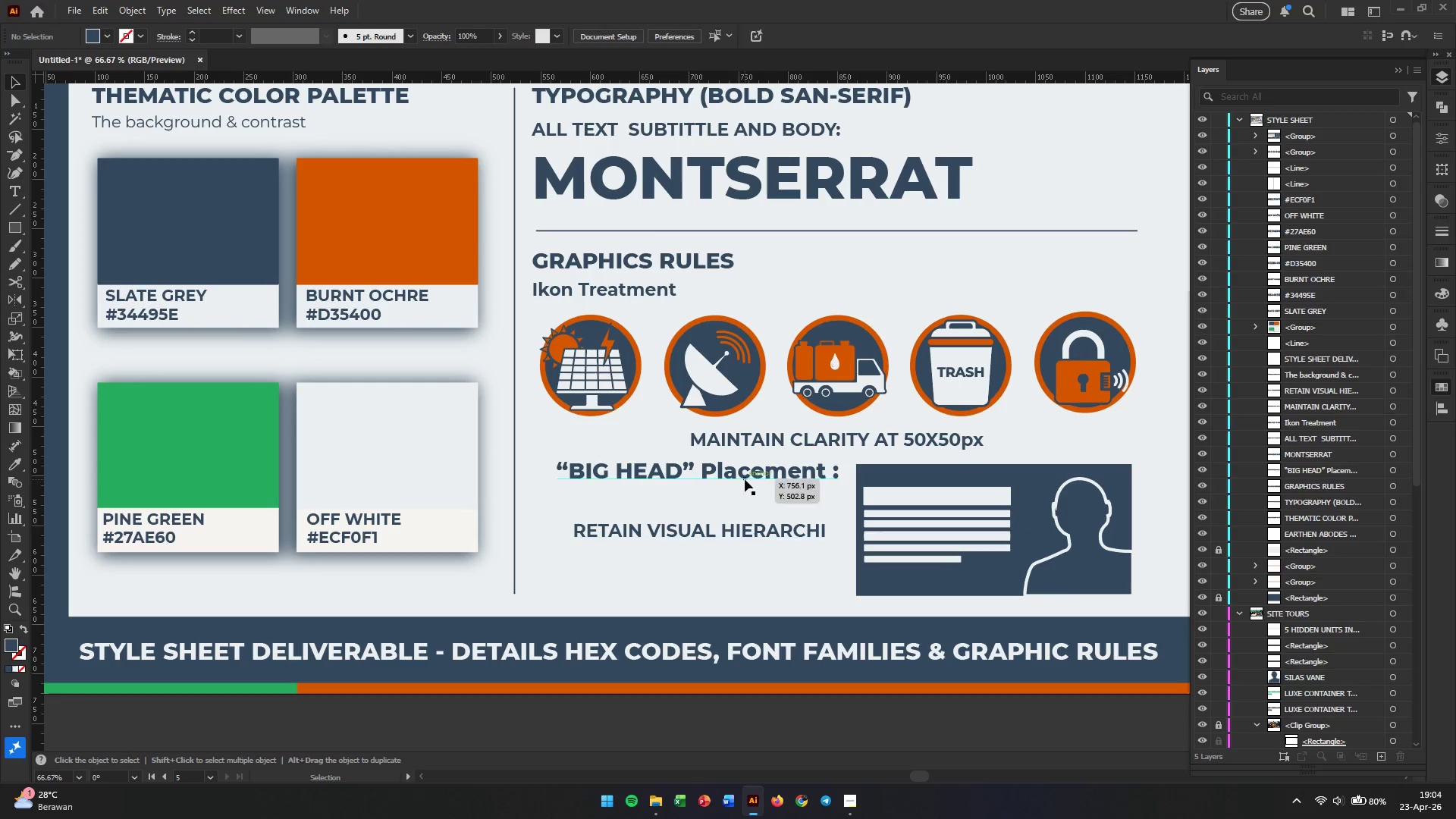 
left_click_drag(start_coordinate=[745, 478], to_coordinate=[745, 512])
 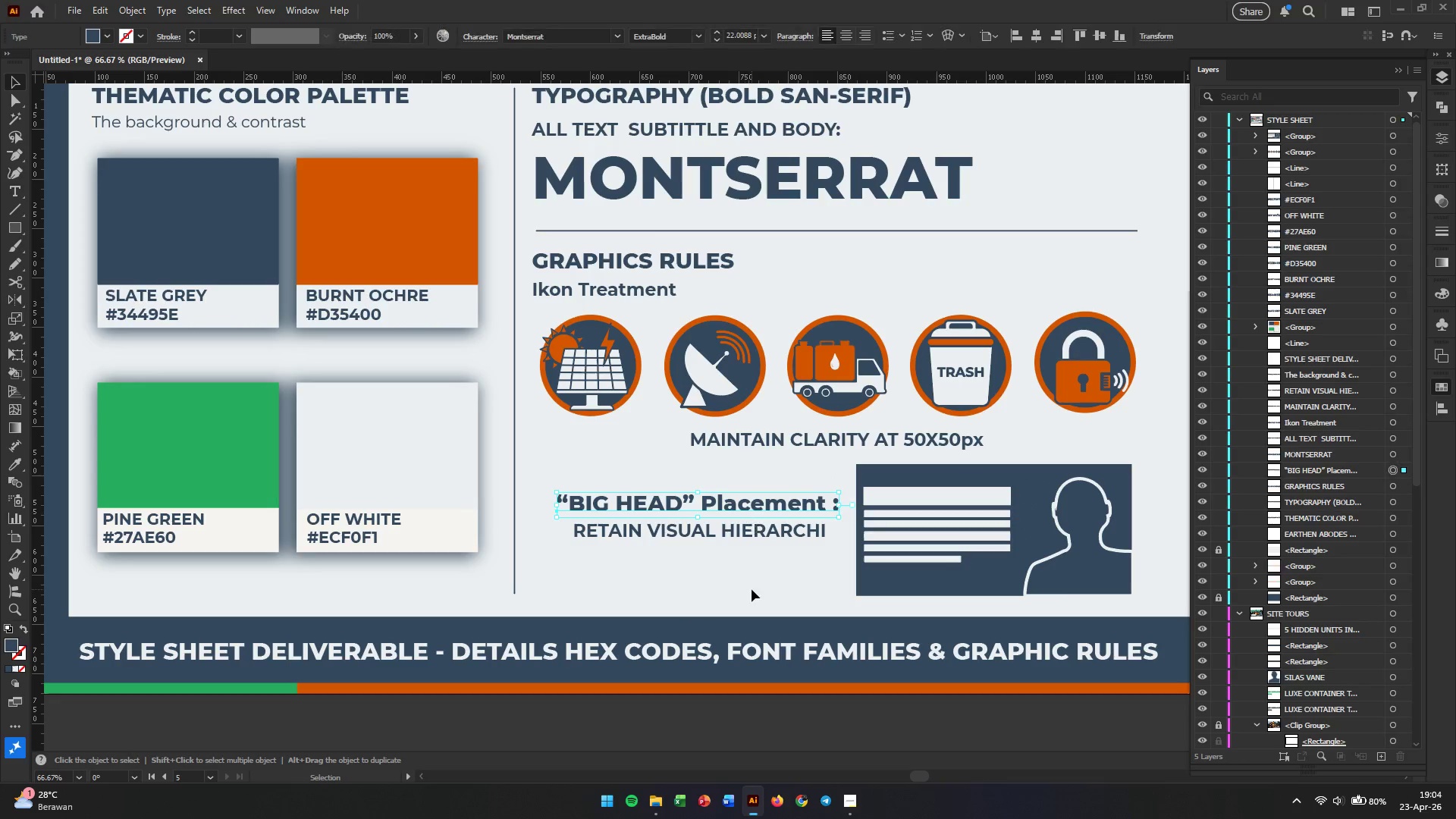 
left_click([752, 589])
 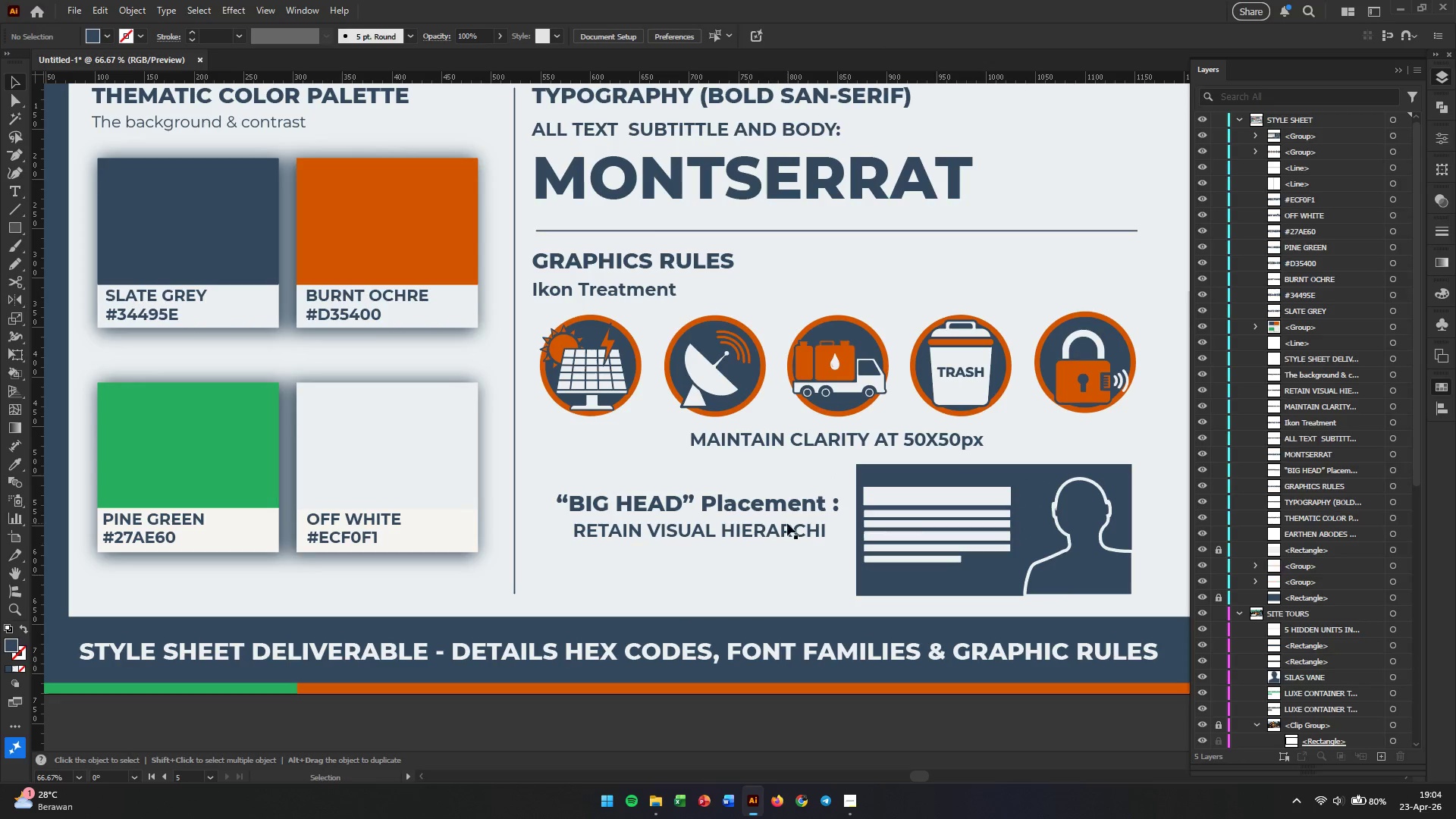 
hold_key(key=AltLeft, duration=1.52)
scroll: coordinate [805, 519], scroll_direction: down, amount: 4.0
 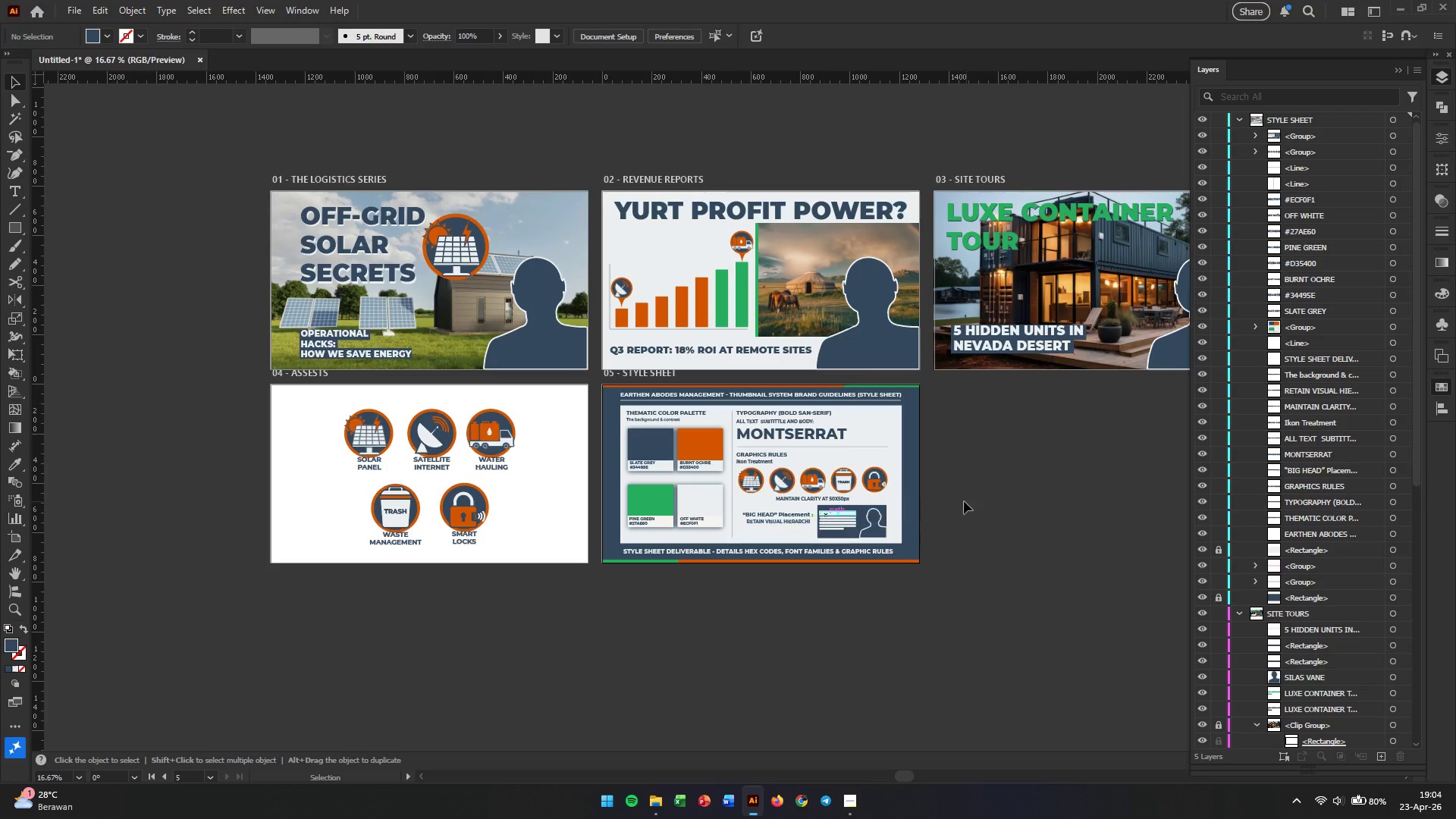 
hold_key(key=Space, duration=0.92)
 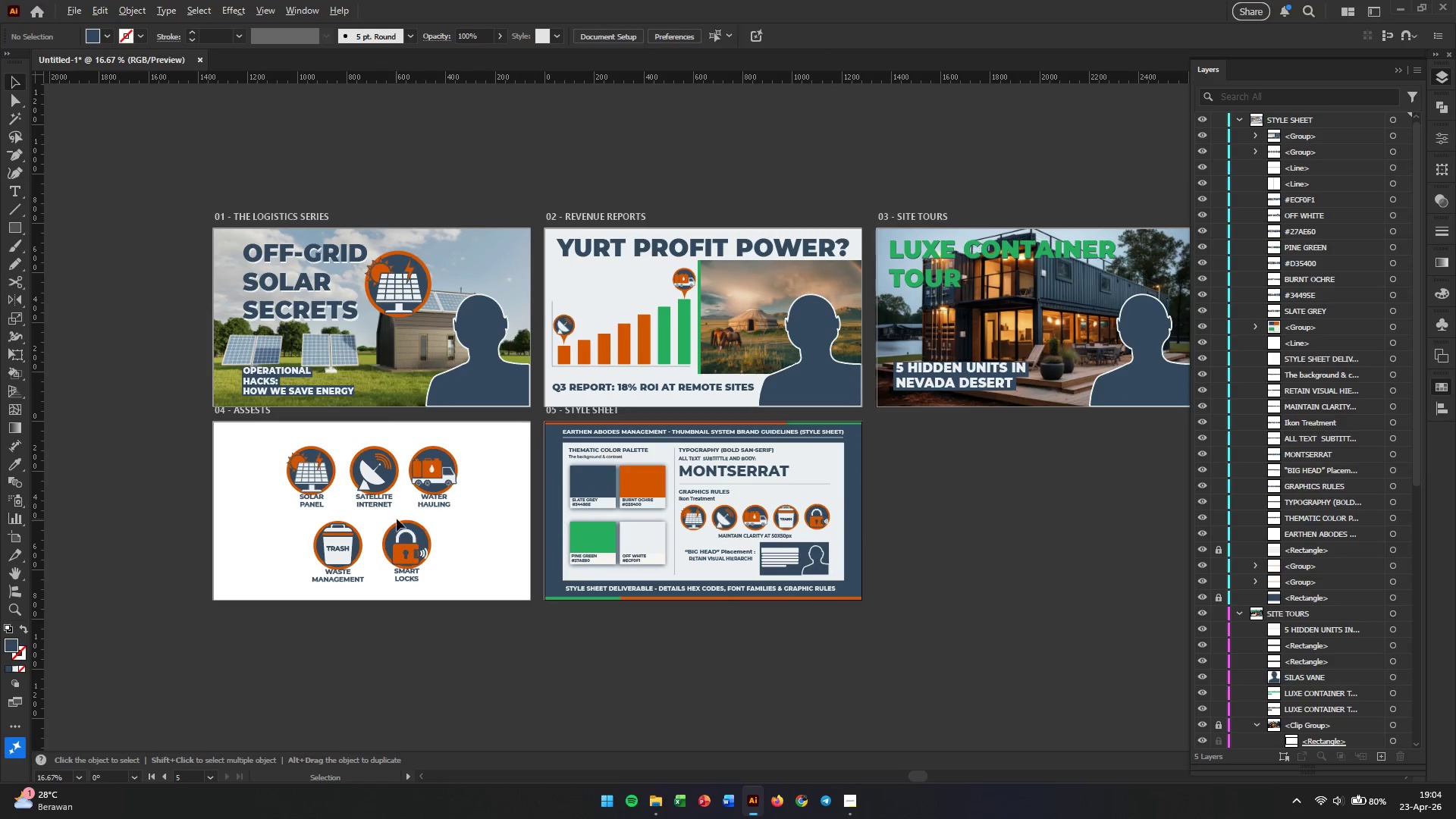 
left_click_drag(start_coordinate=[1075, 500], to_coordinate=[1017, 536])
 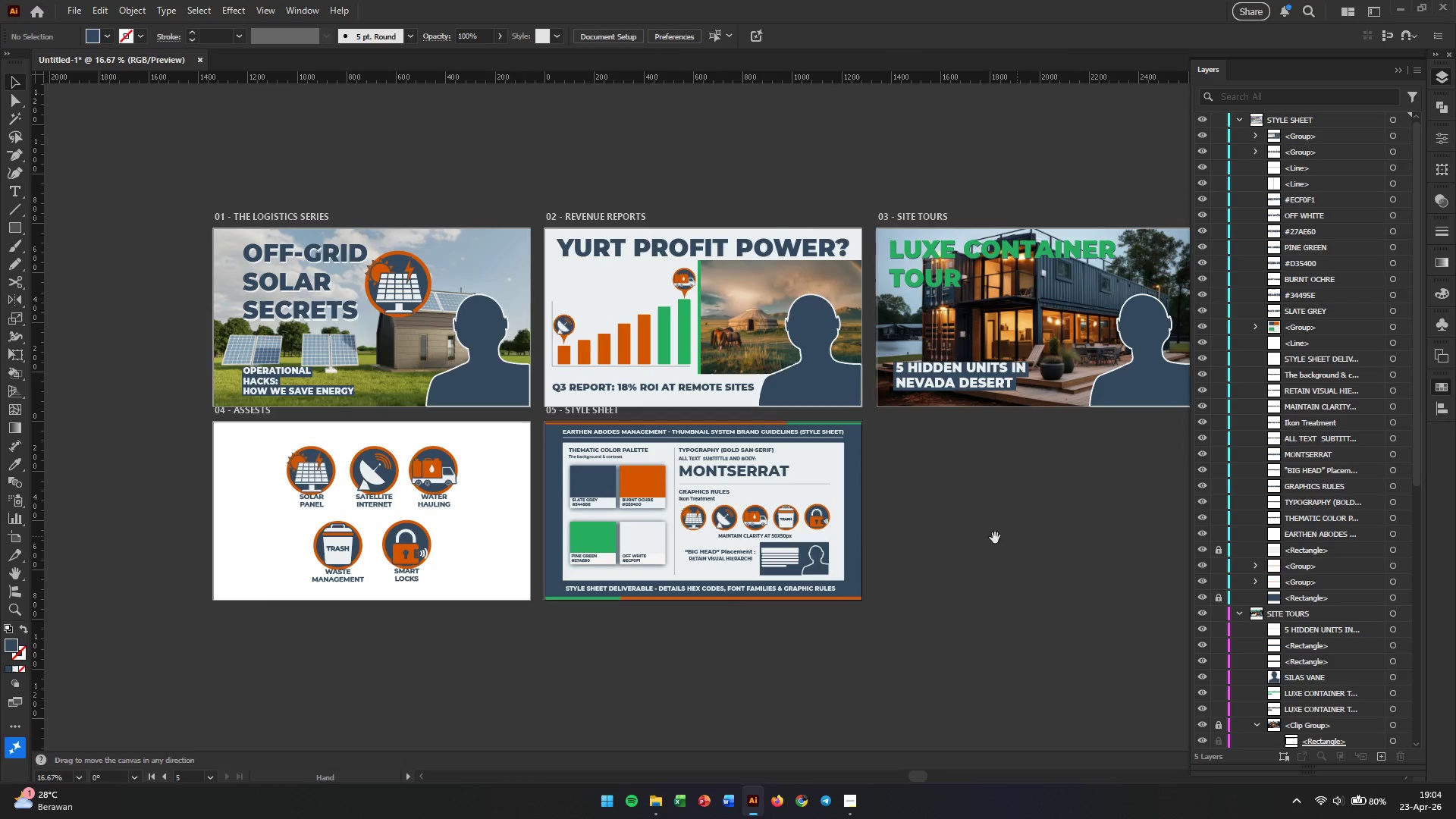 
hold_key(key=AltLeft, duration=0.62)
scroll: coordinate [397, 519], scroll_direction: up, amount: 3.0
 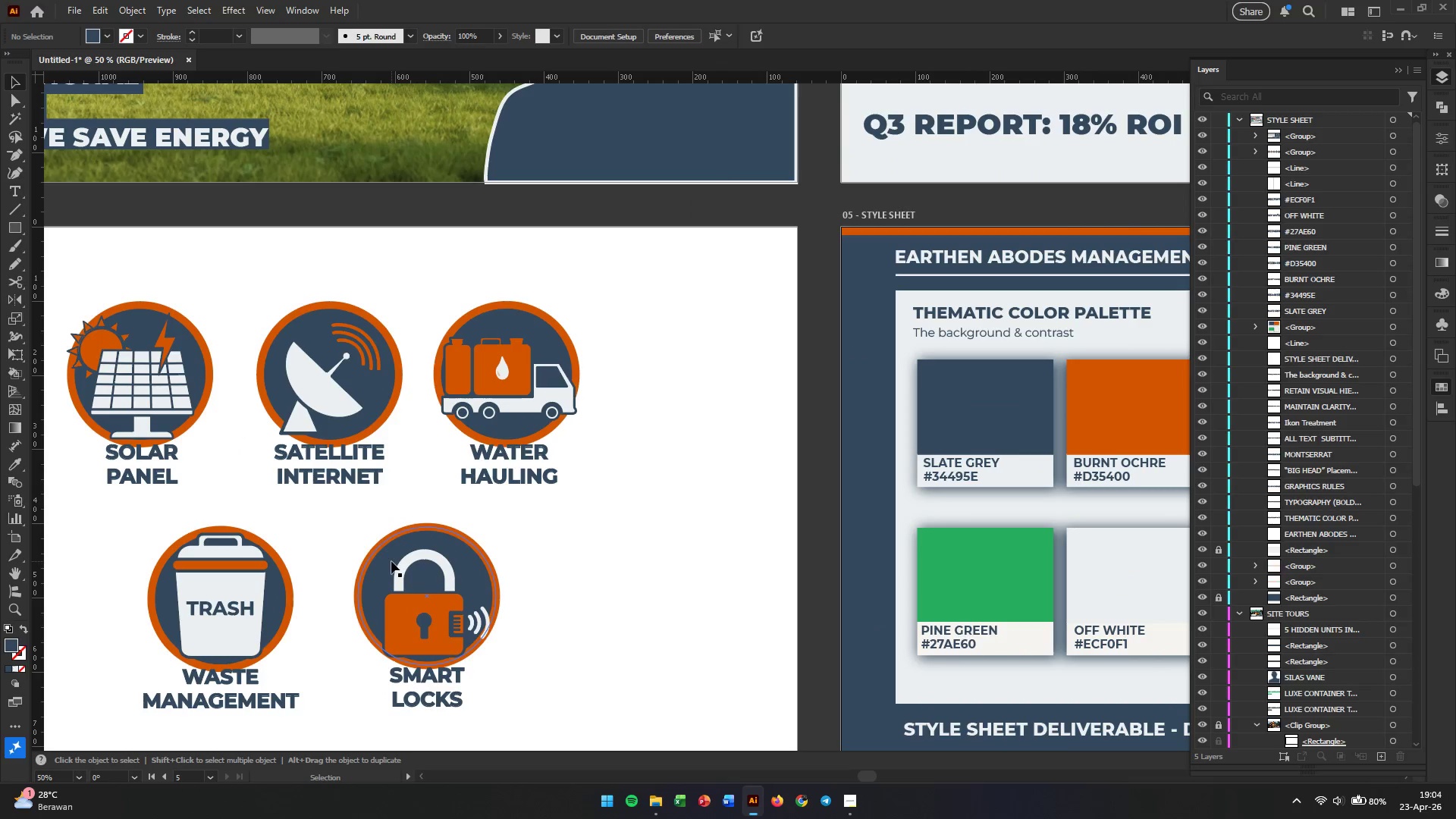 
hold_key(key=Space, duration=0.62)
 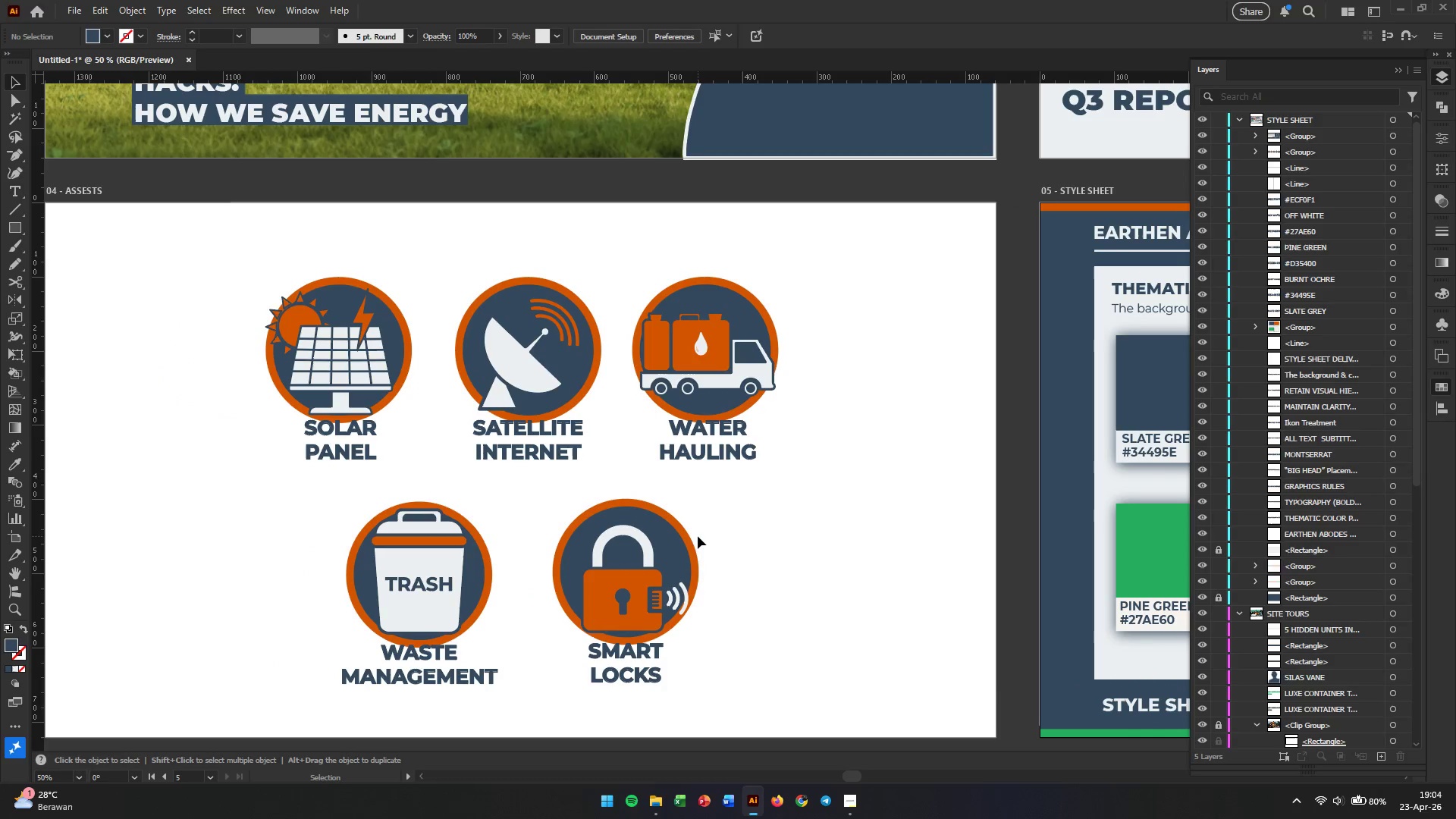 
left_click_drag(start_coordinate=[409, 557], to_coordinate=[607, 532])
 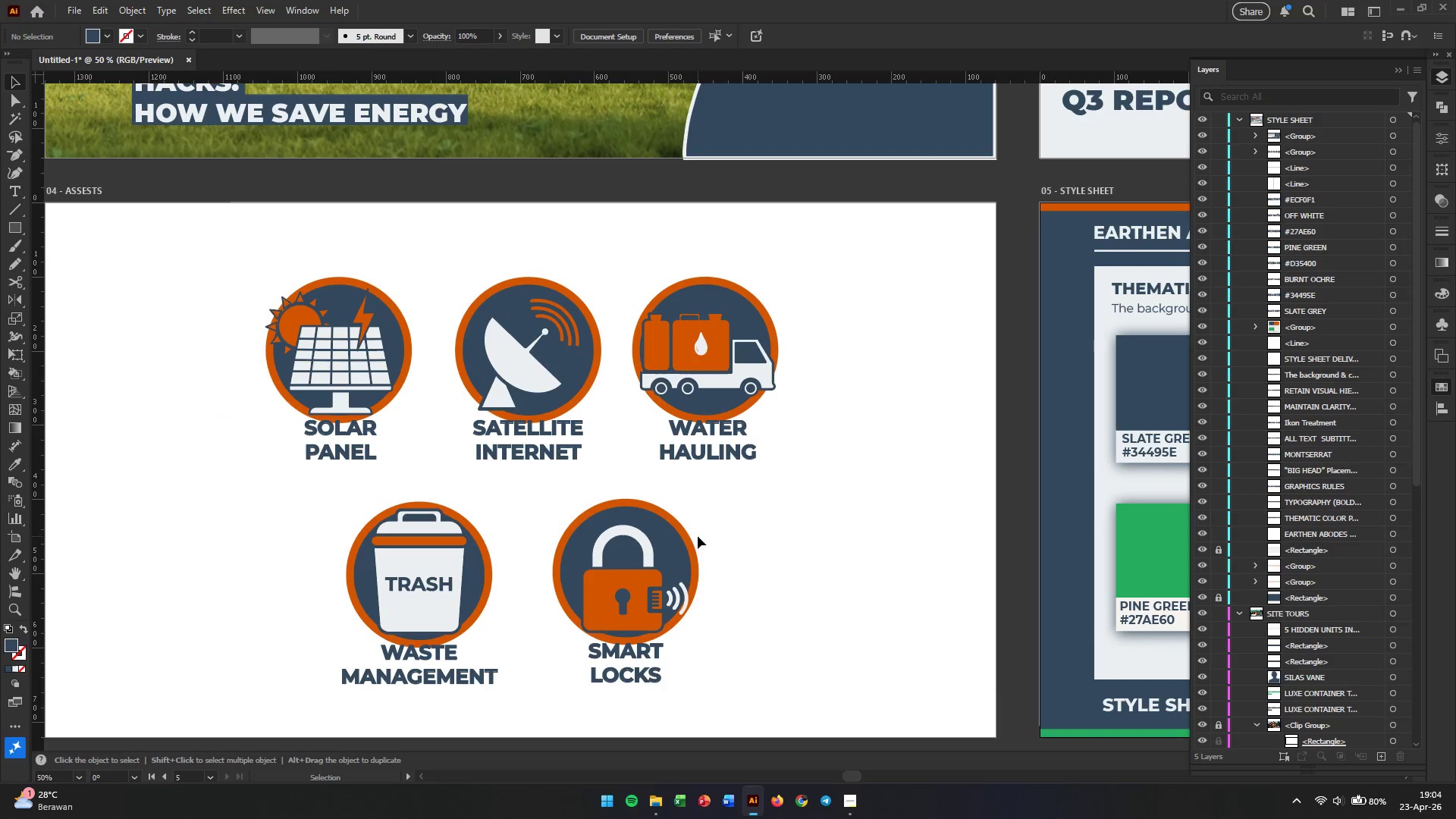 
left_click([649, 548])
 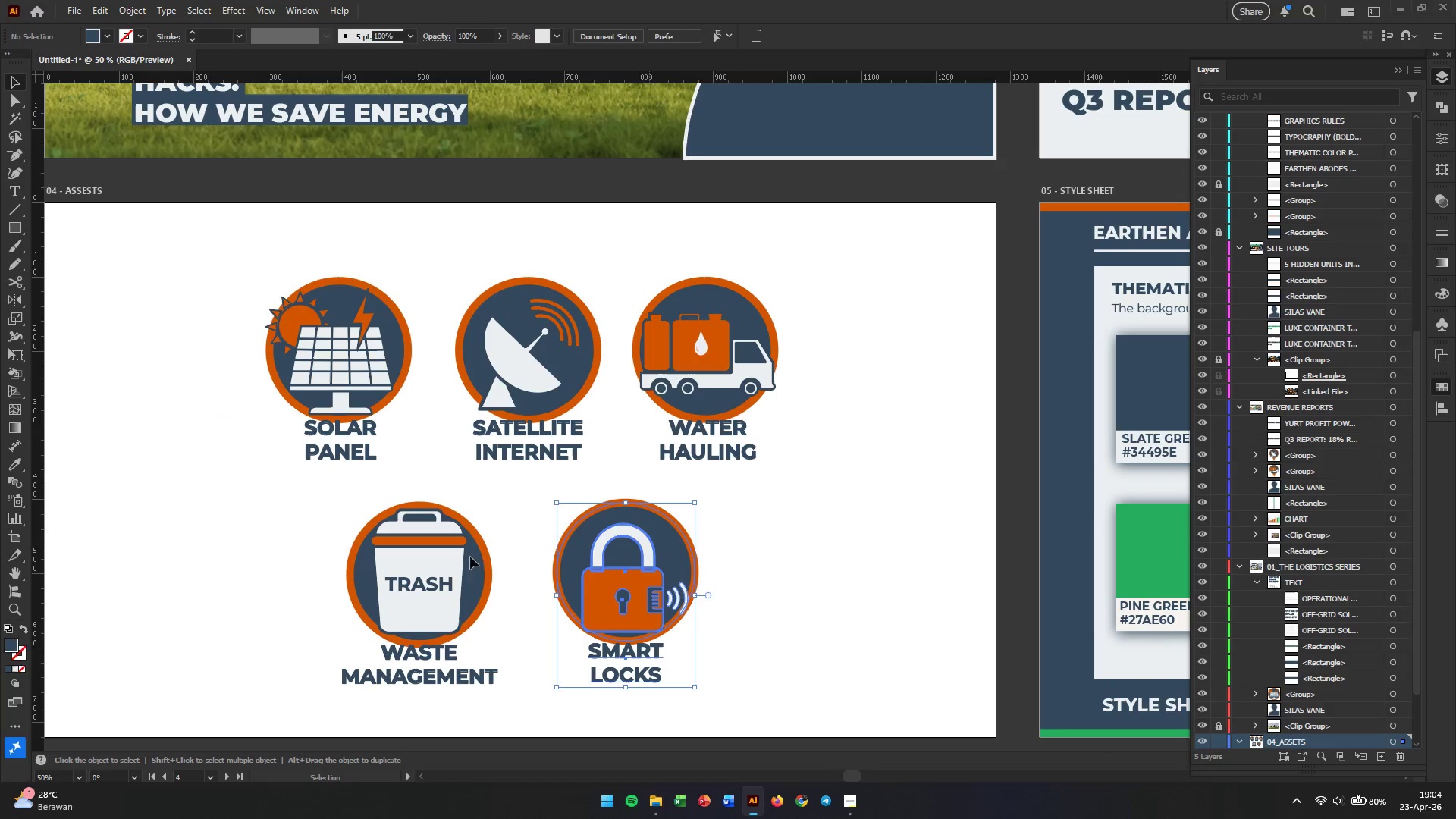 
hold_key(key=ShiftLeft, duration=0.39)
 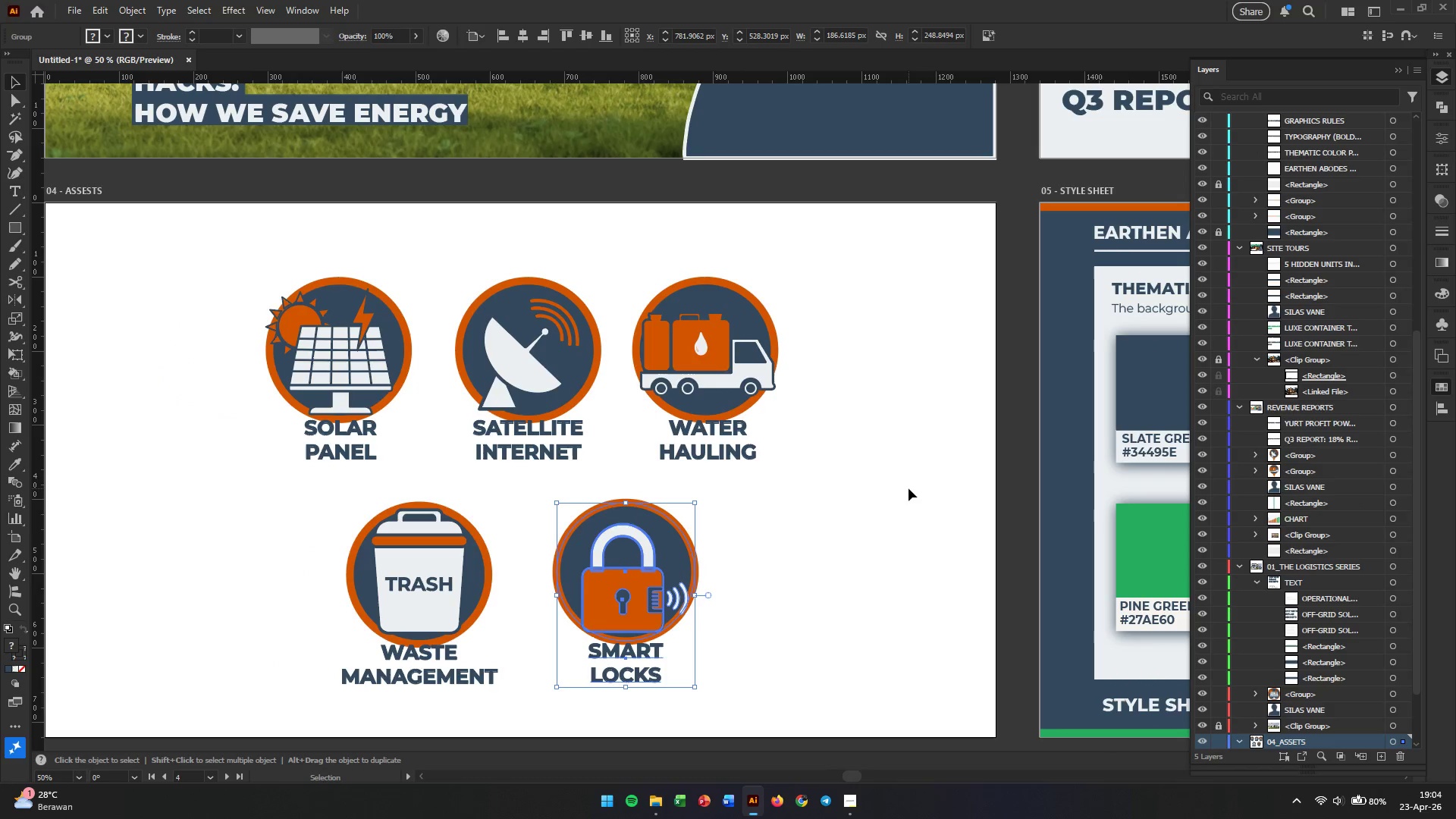 
left_click_drag(start_coordinate=[897, 495], to_coordinate=[249, 714])
 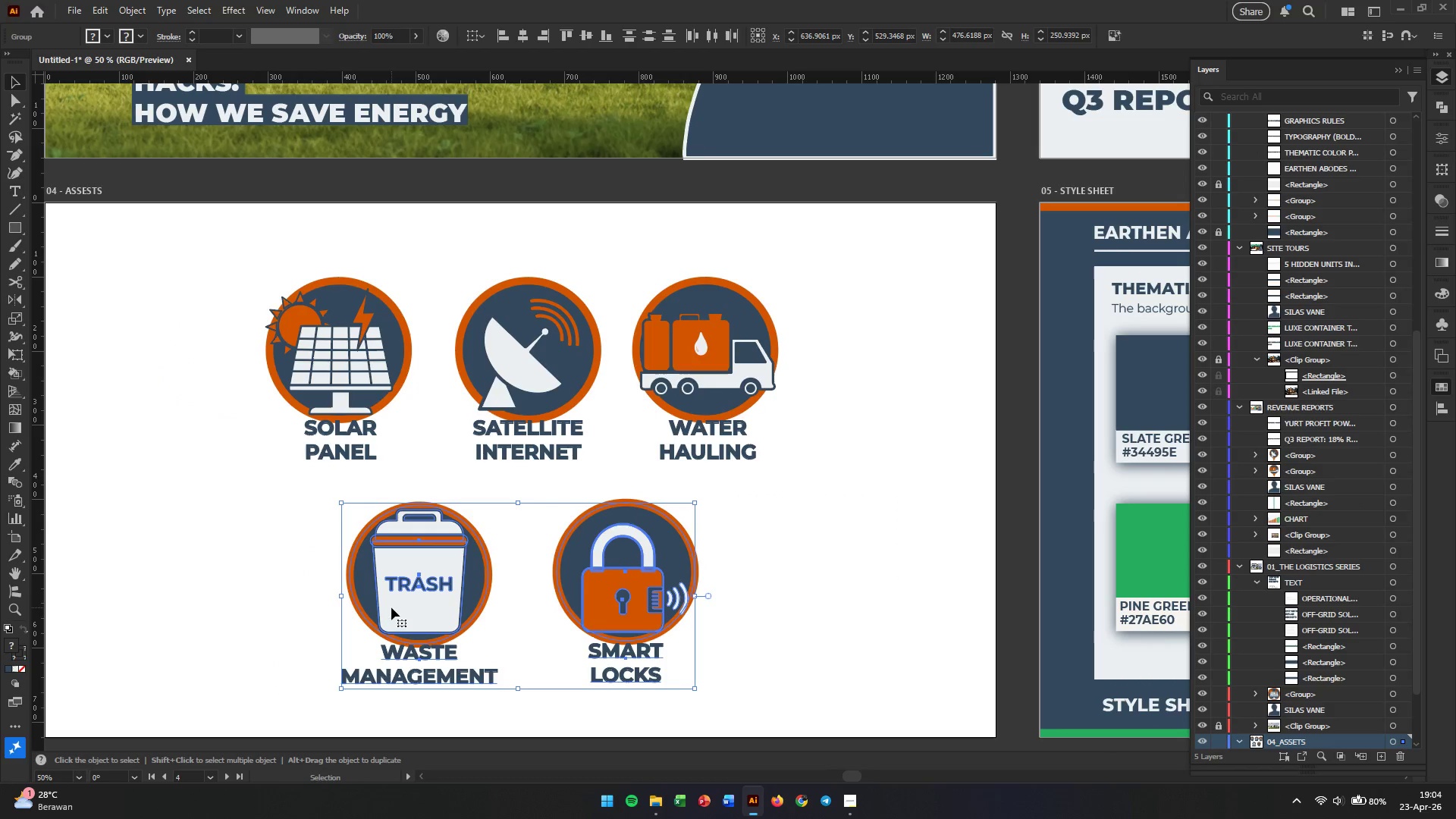 
left_click_drag(start_coordinate=[391, 607], to_coordinate=[394, 577])
 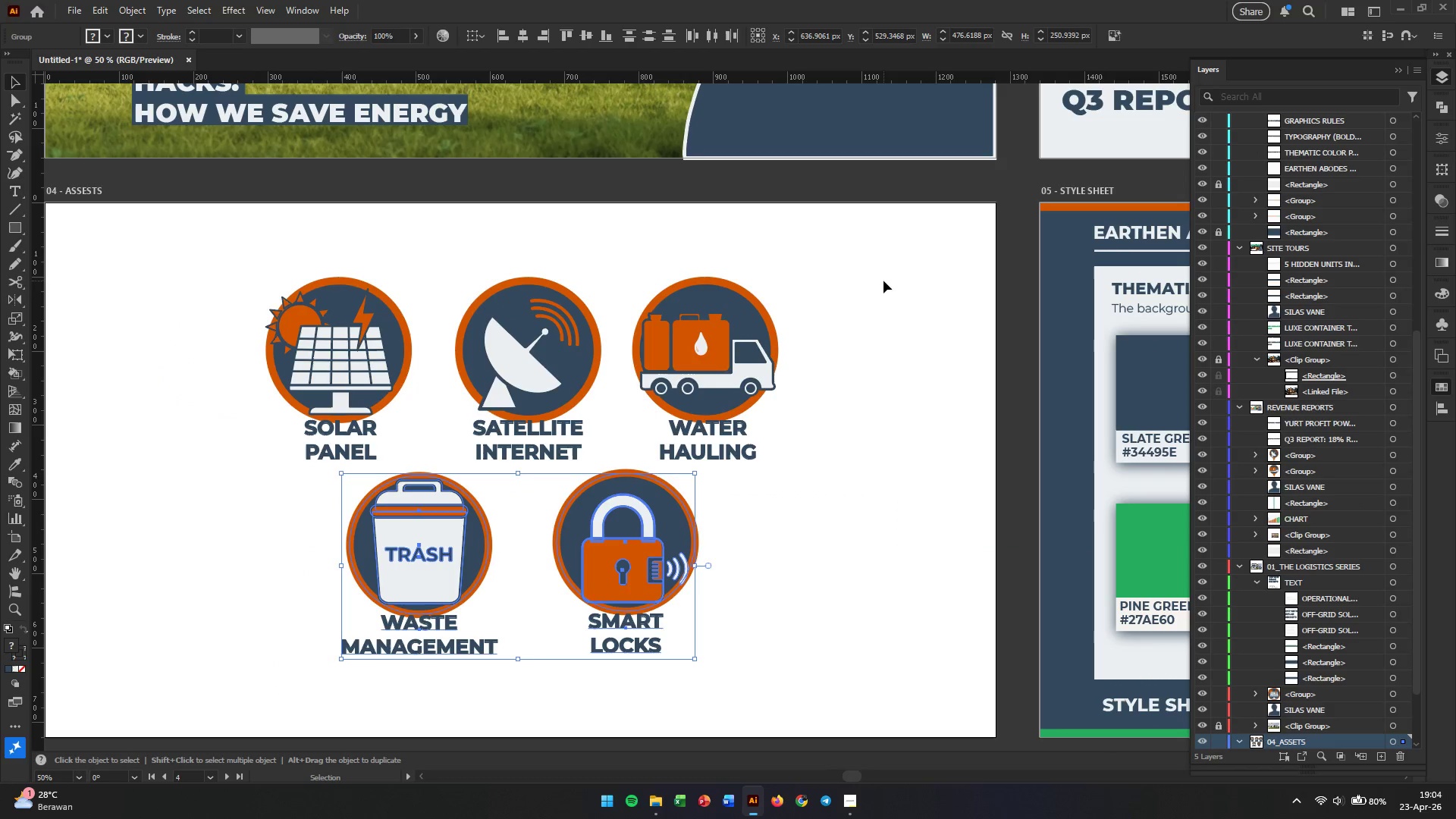 
hold_key(key=ShiftLeft, duration=0.75)
 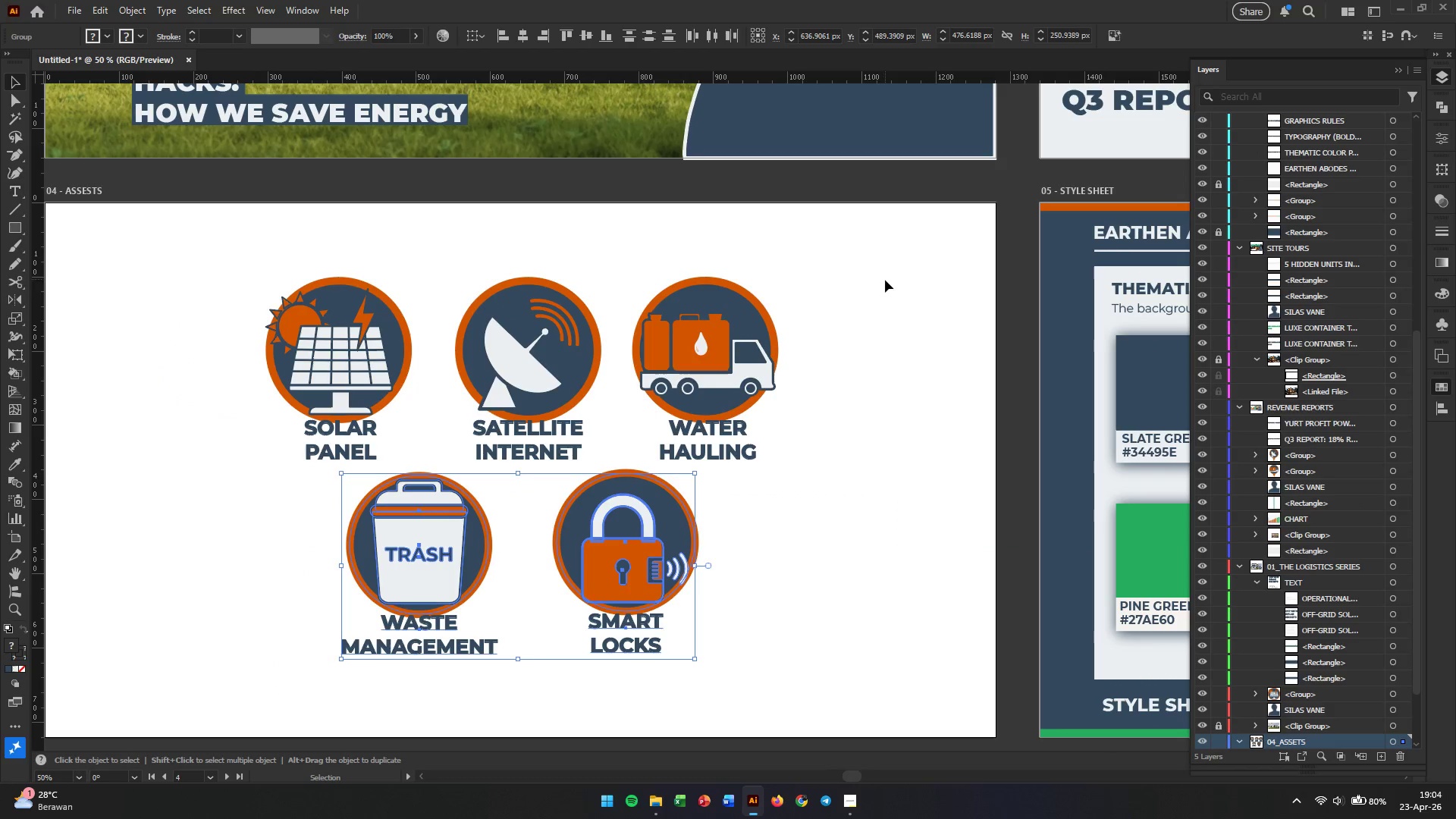 
left_click_drag(start_coordinate=[889, 271], to_coordinate=[185, 636])
 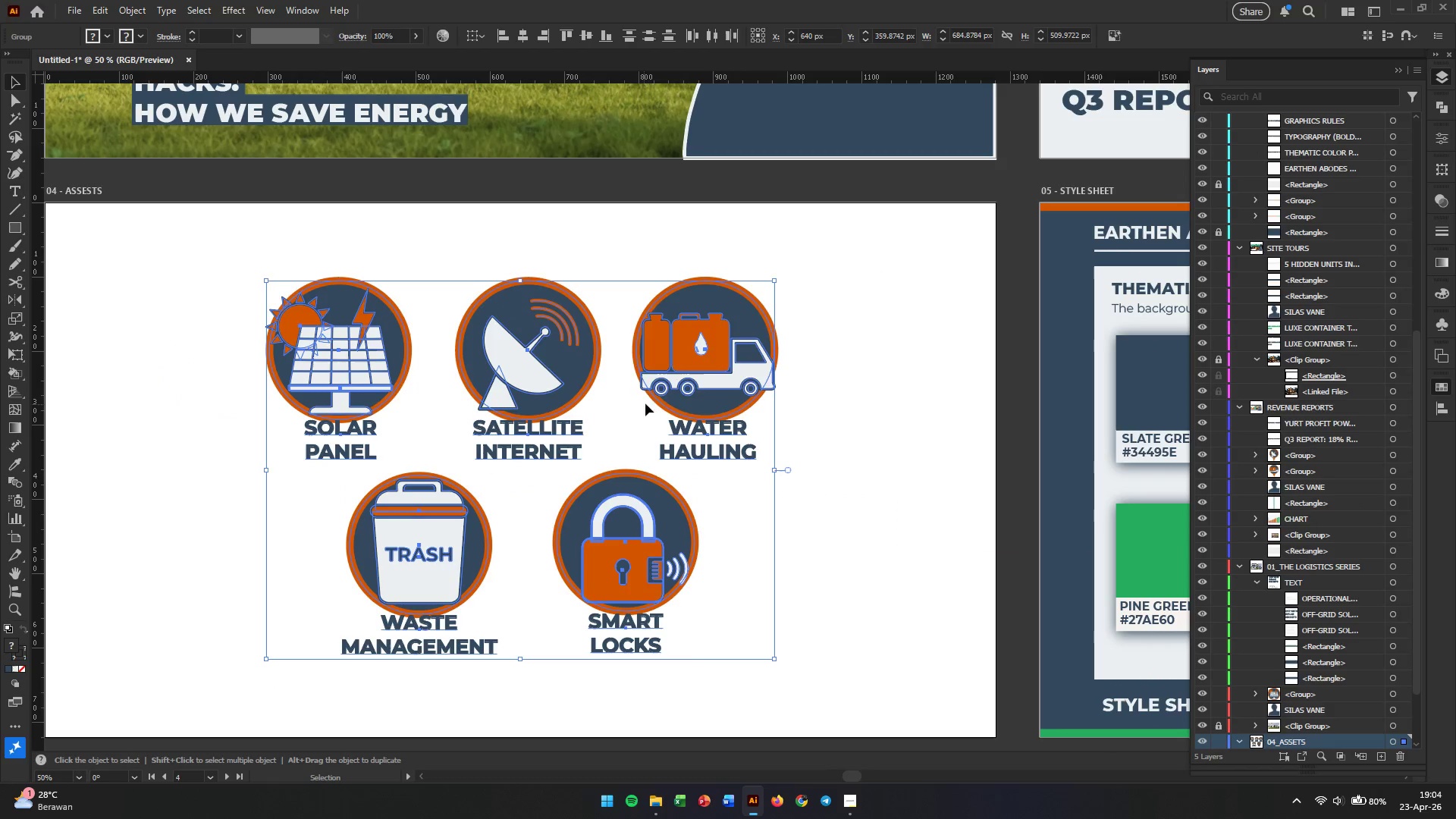 
left_click_drag(start_coordinate=[688, 378], to_coordinate=[671, 399])
 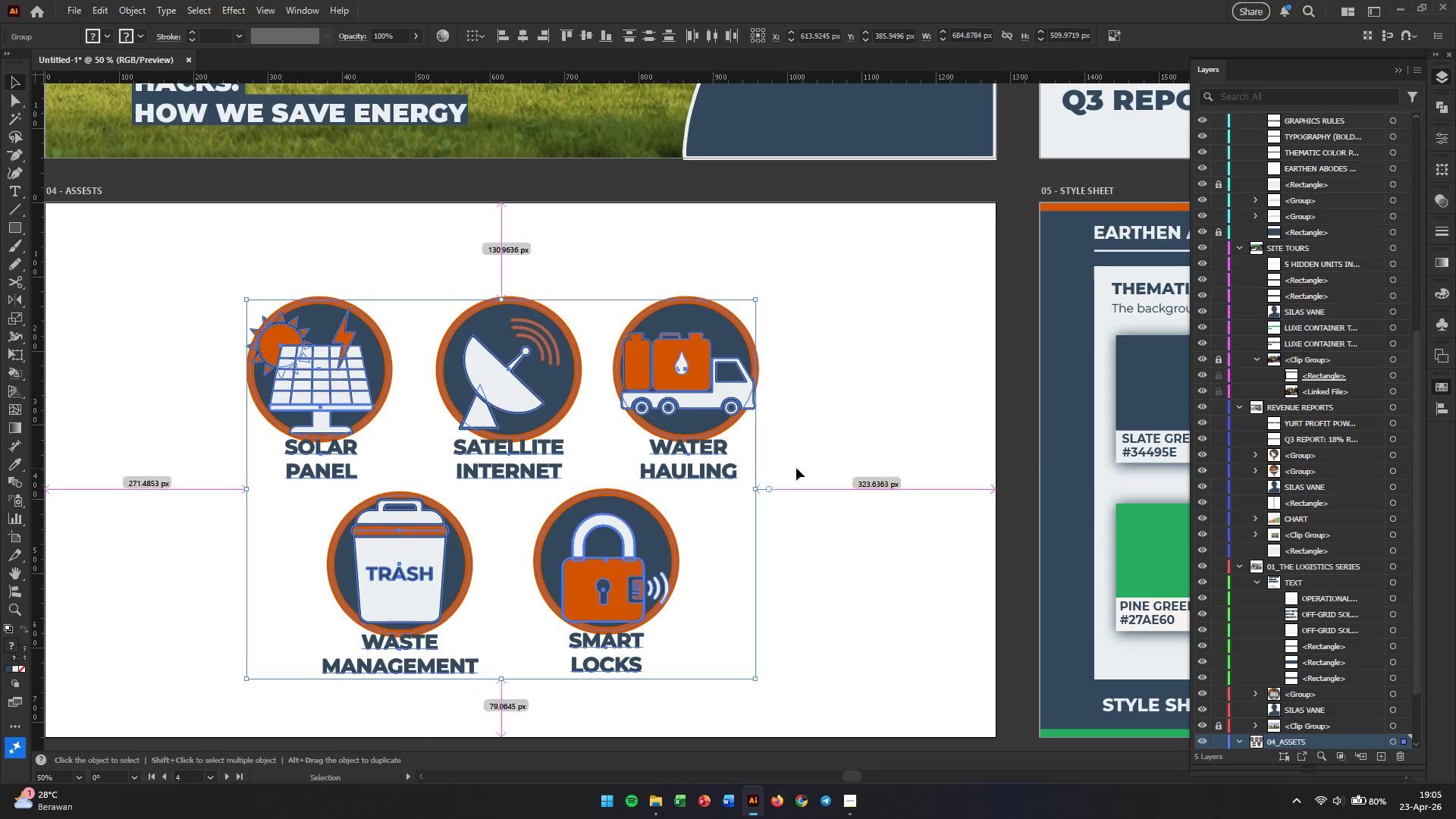 
hold_key(key=ShiftLeft, duration=1.36)
 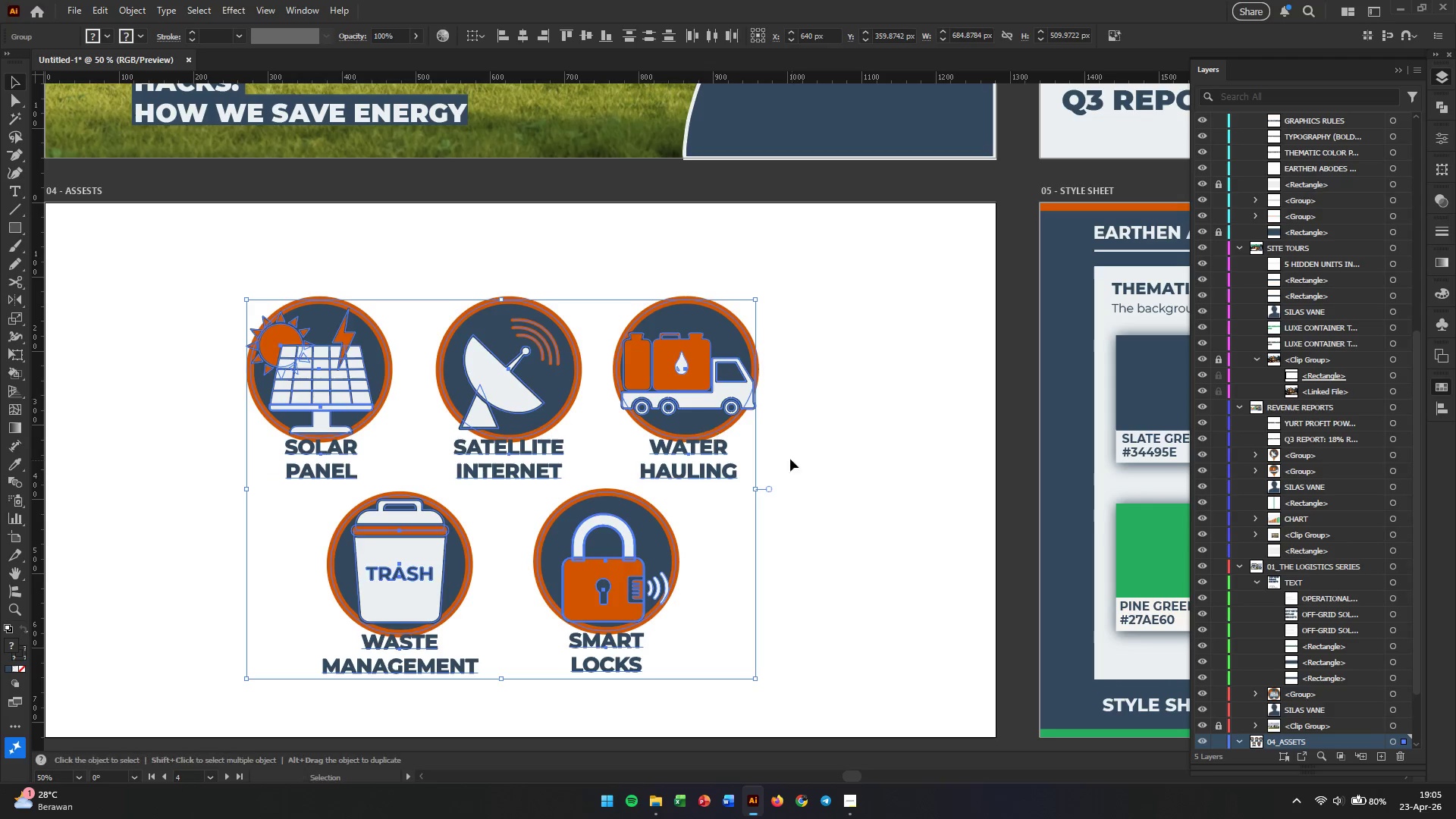 
key(Alt+AltLeft)
 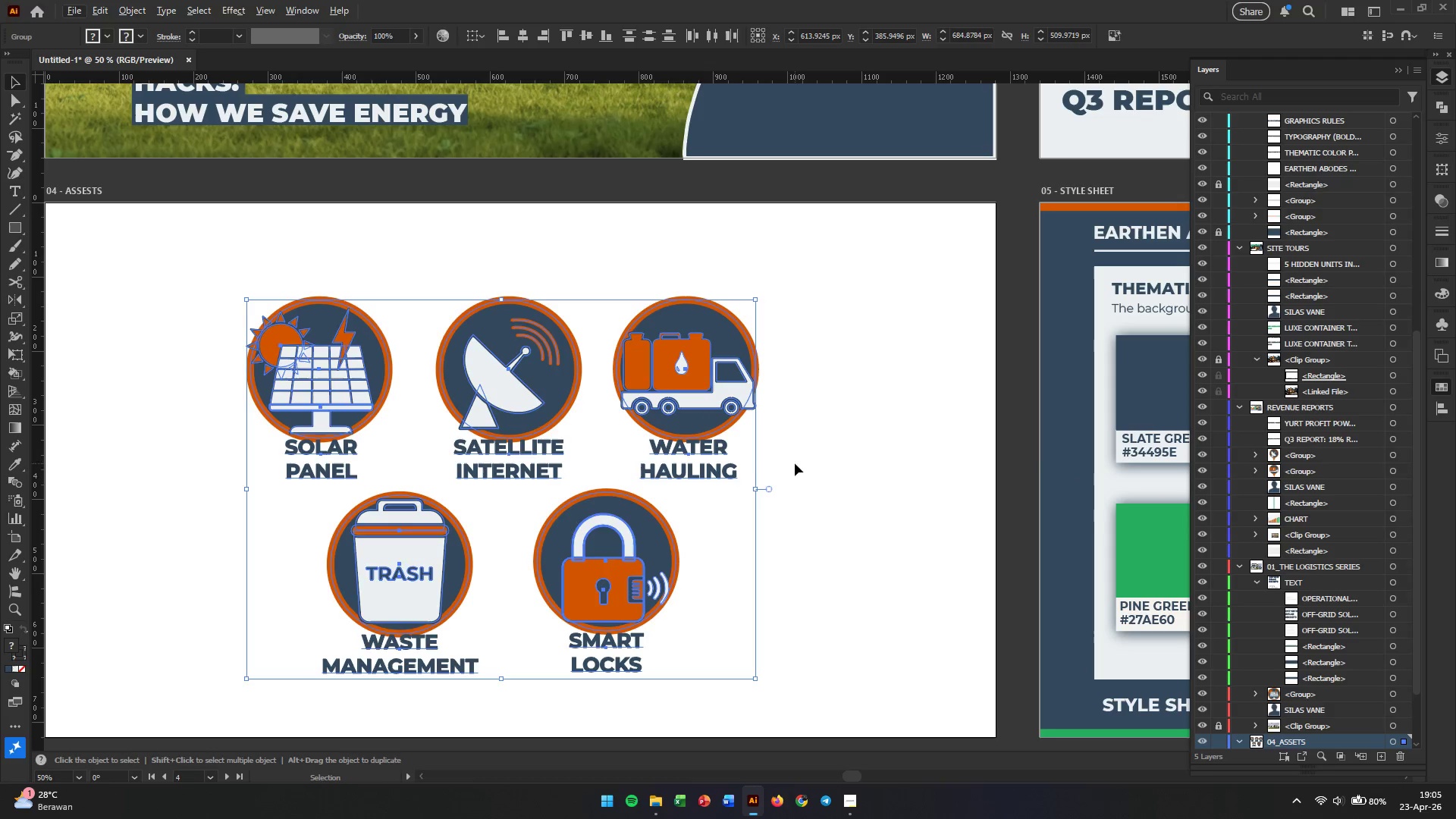 
hold_key(key=AltLeft, duration=0.81)
left_click([796, 468])
 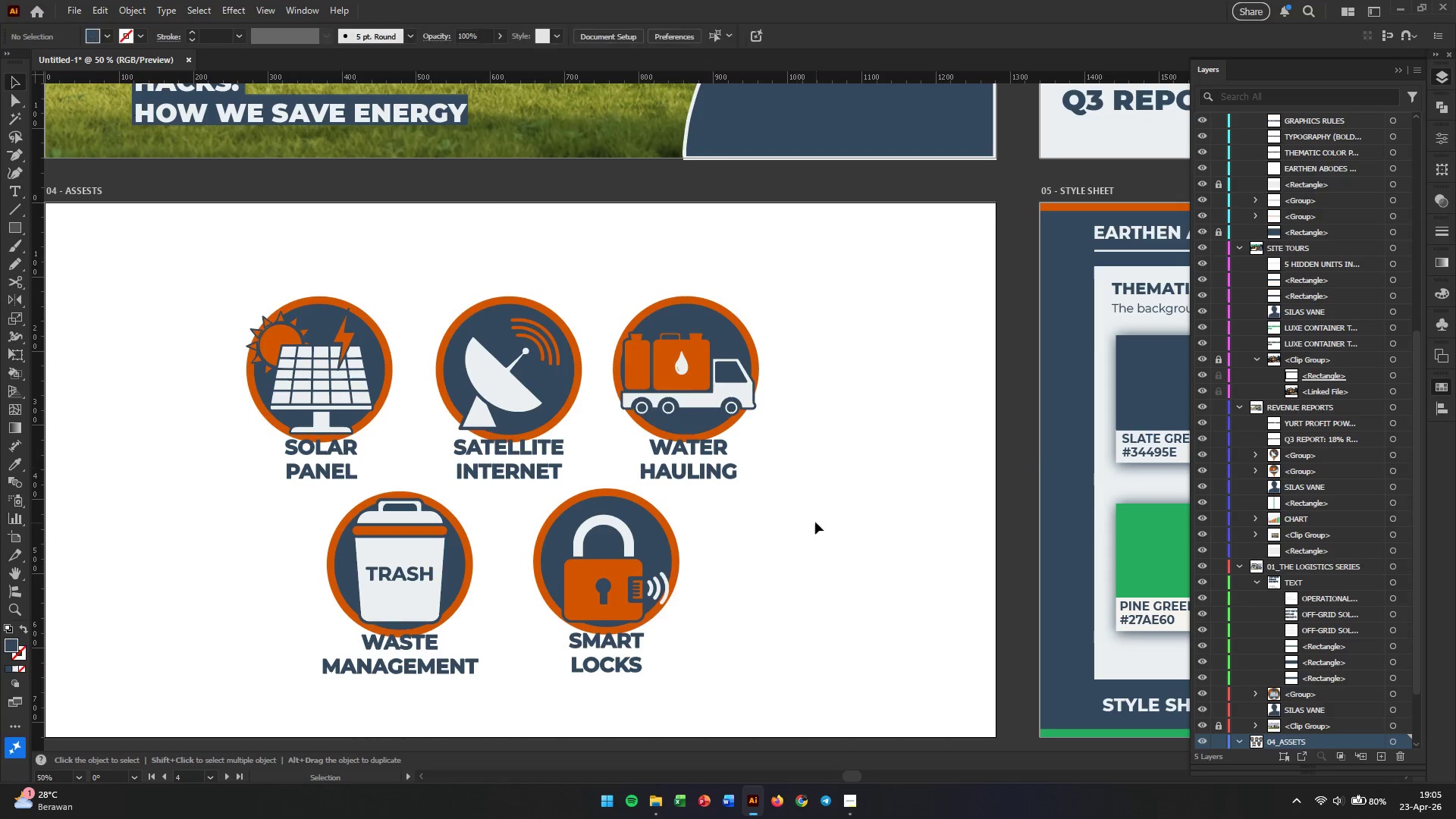 
scroll: coordinate [1282, 597], scroll_direction: down, amount: 8.0
 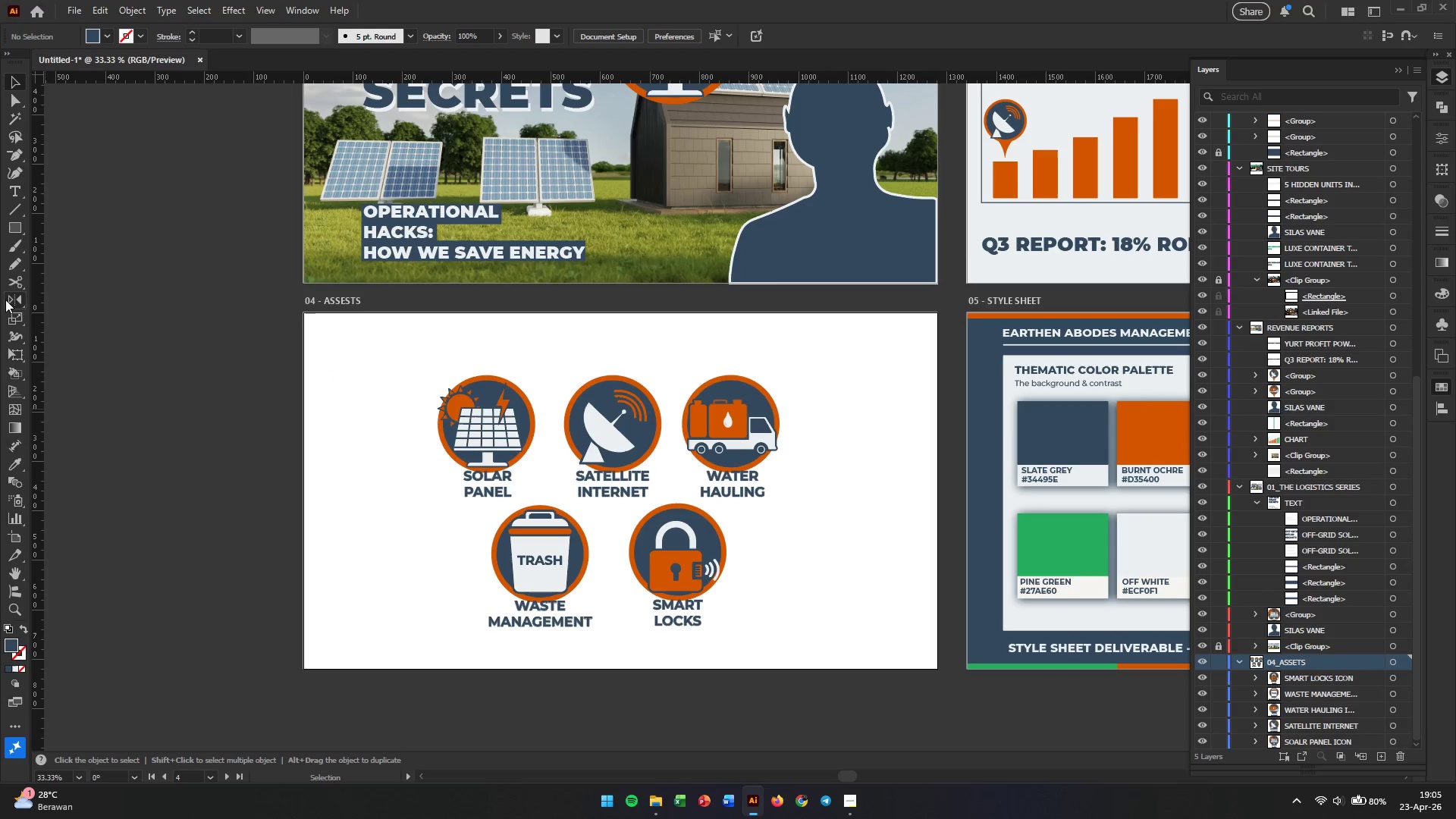 
left_click([18, 228])
 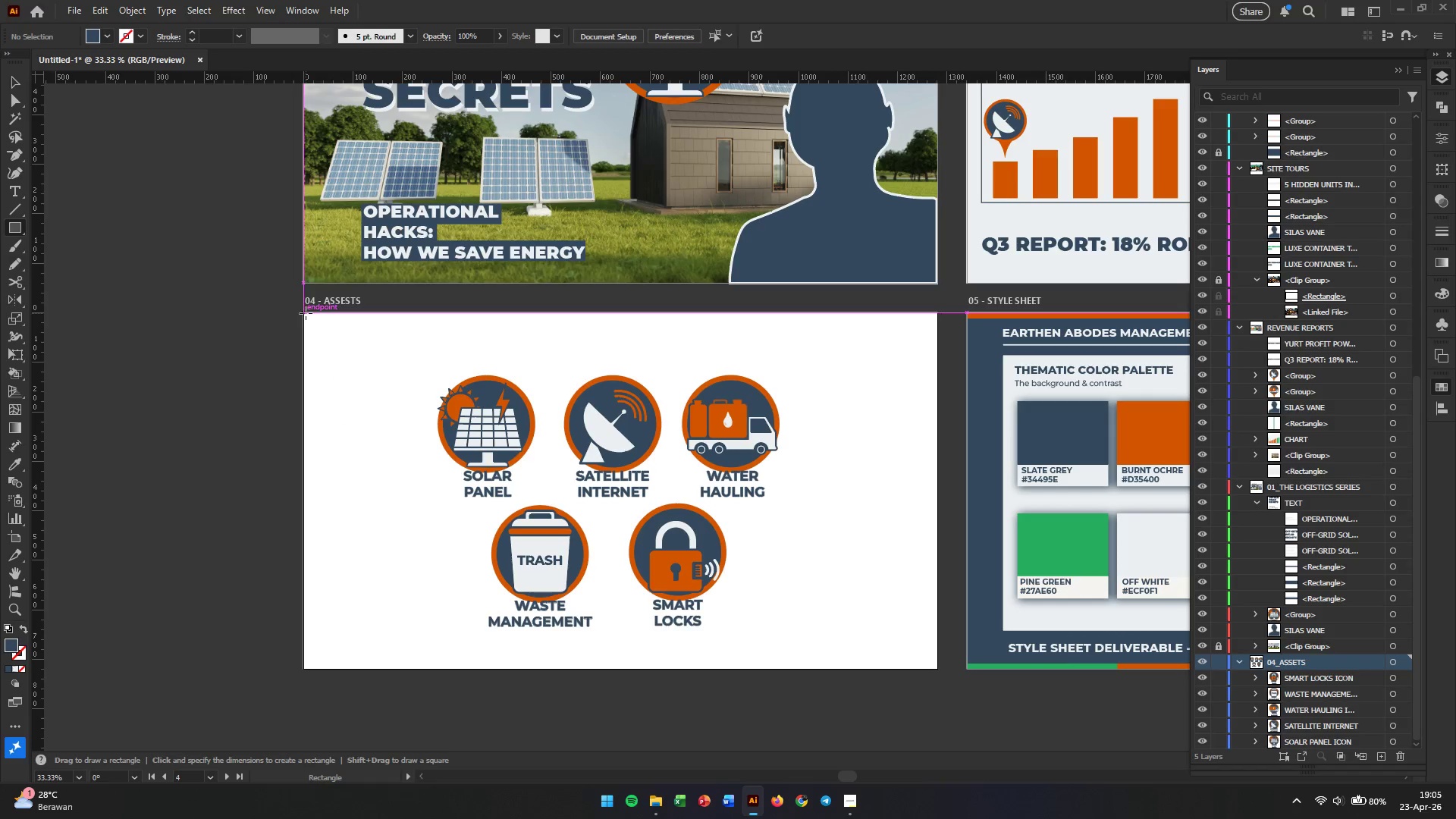 
left_click_drag(start_coordinate=[305, 313], to_coordinate=[855, 622])
 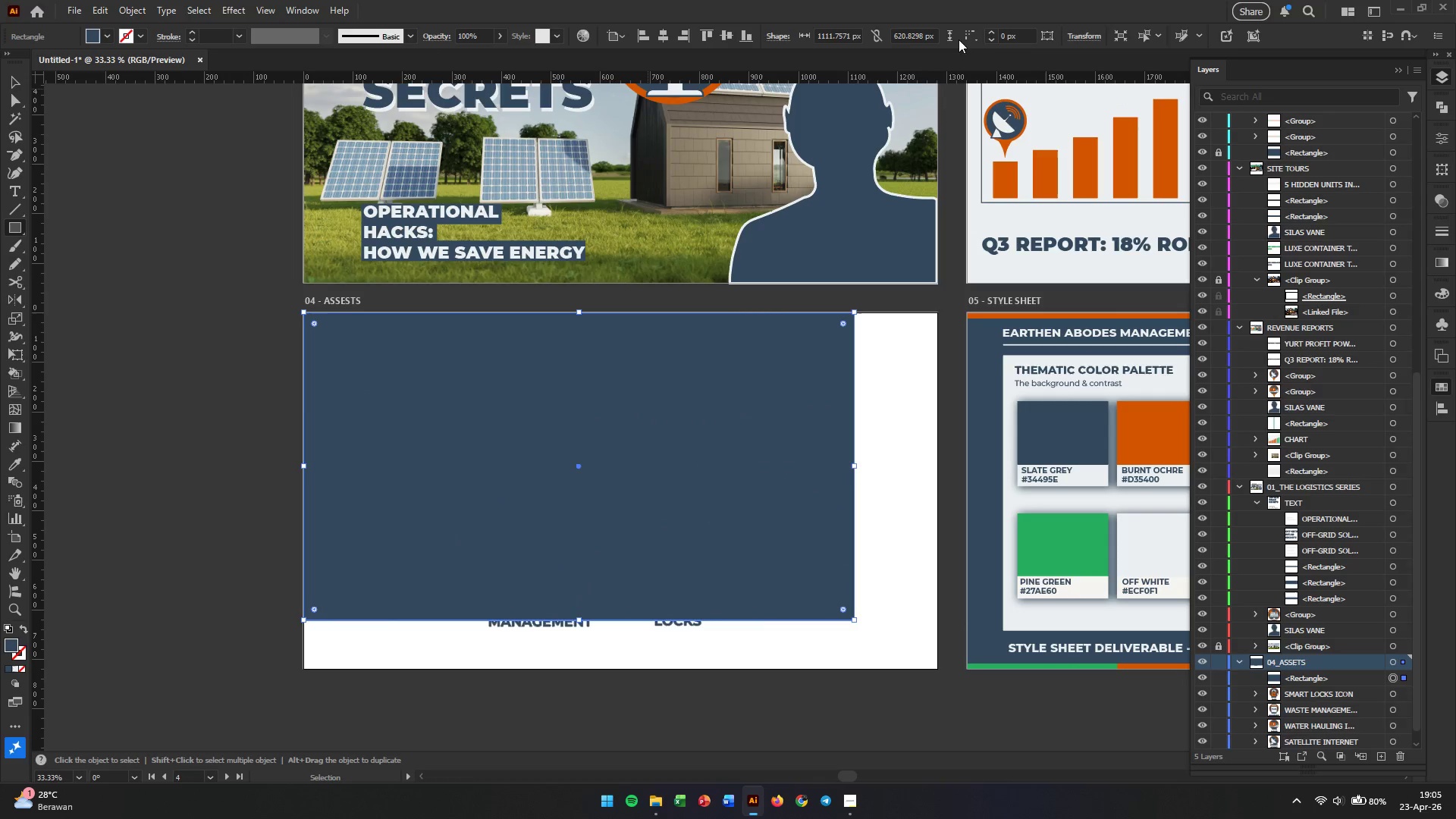 
double_click([845, 39])
 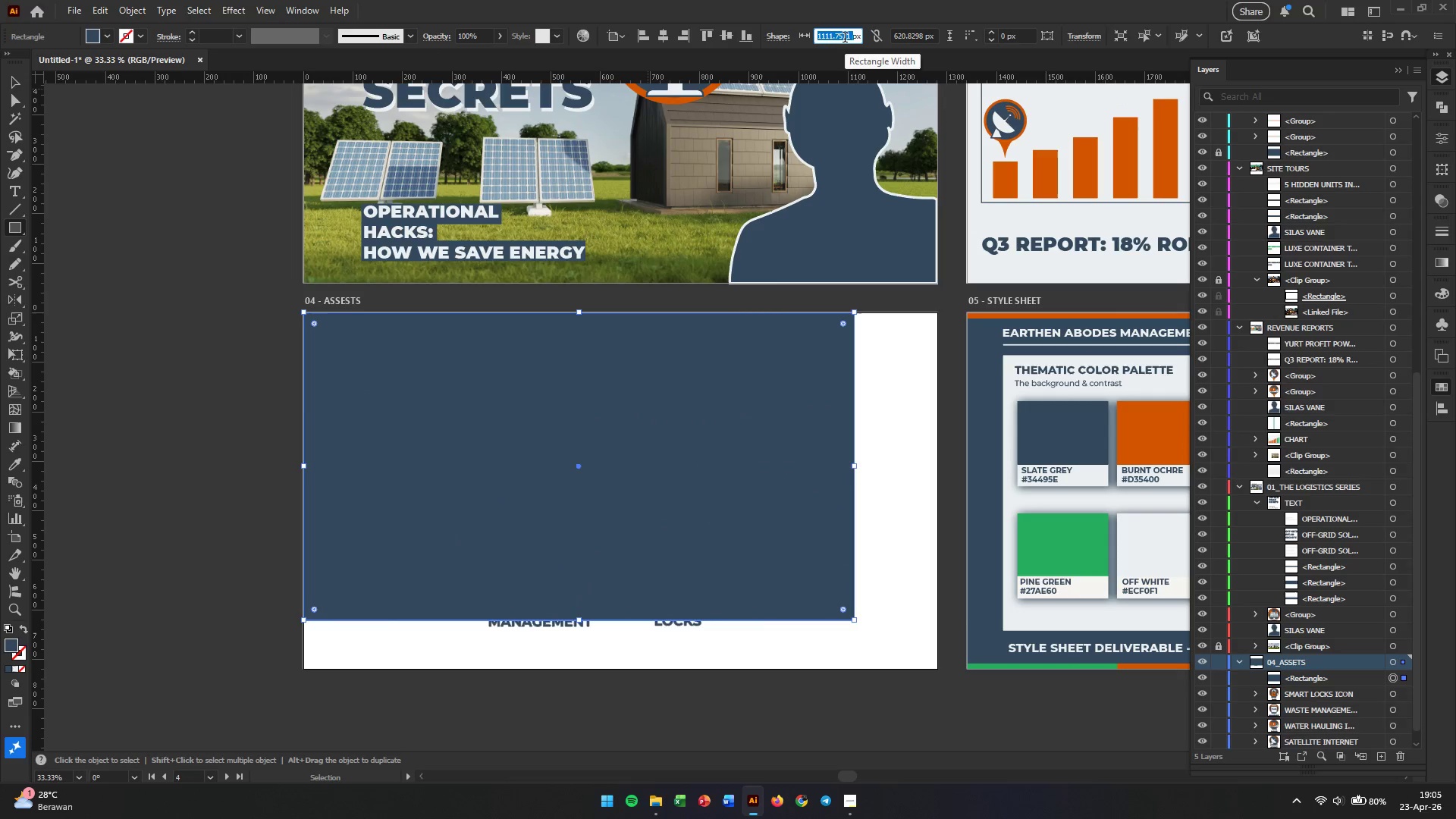 
key(Numpad1)
 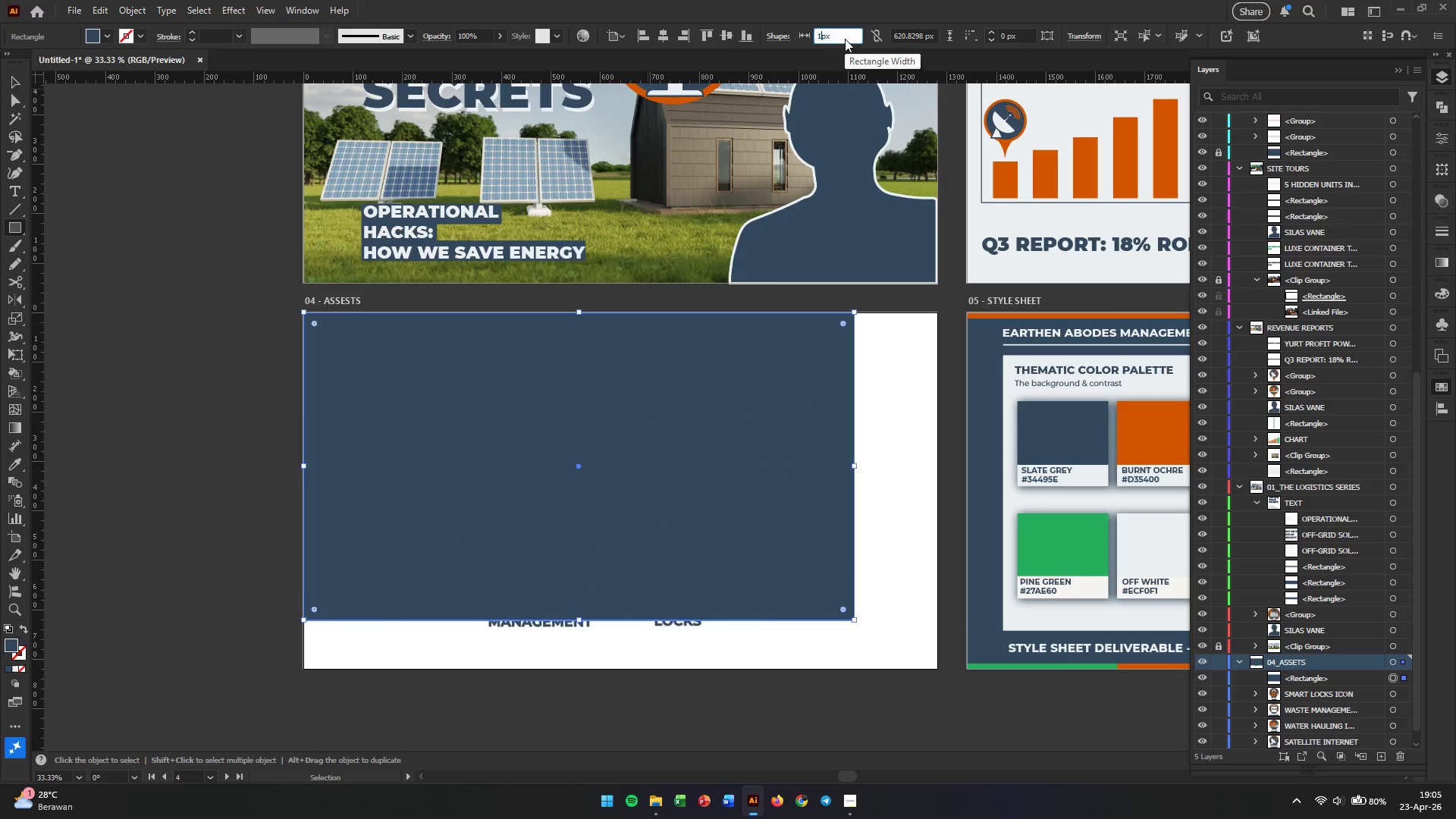 
key(Numpad2)
 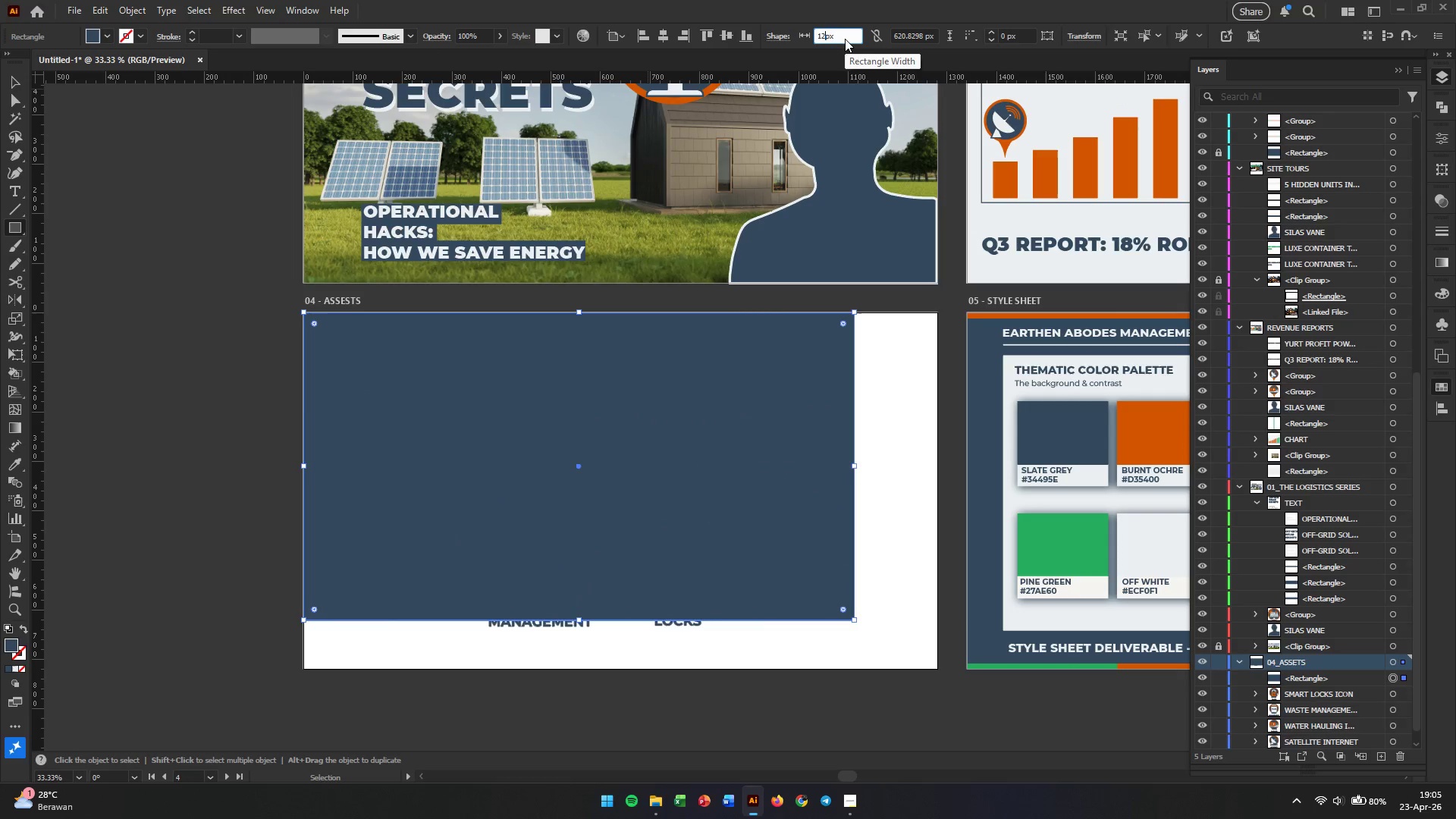 
key(Numpad8)
 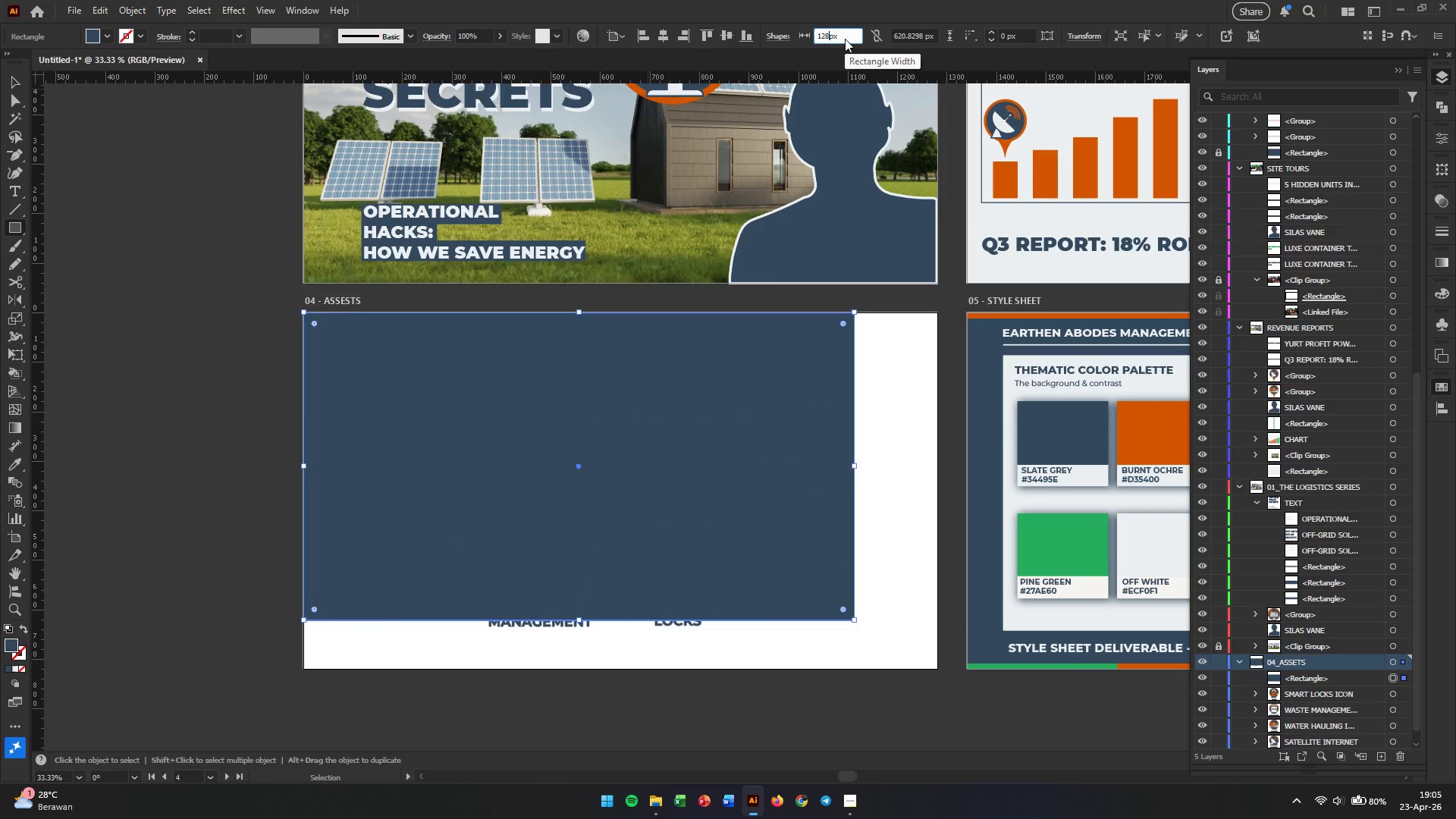 
key(Numpad0)
 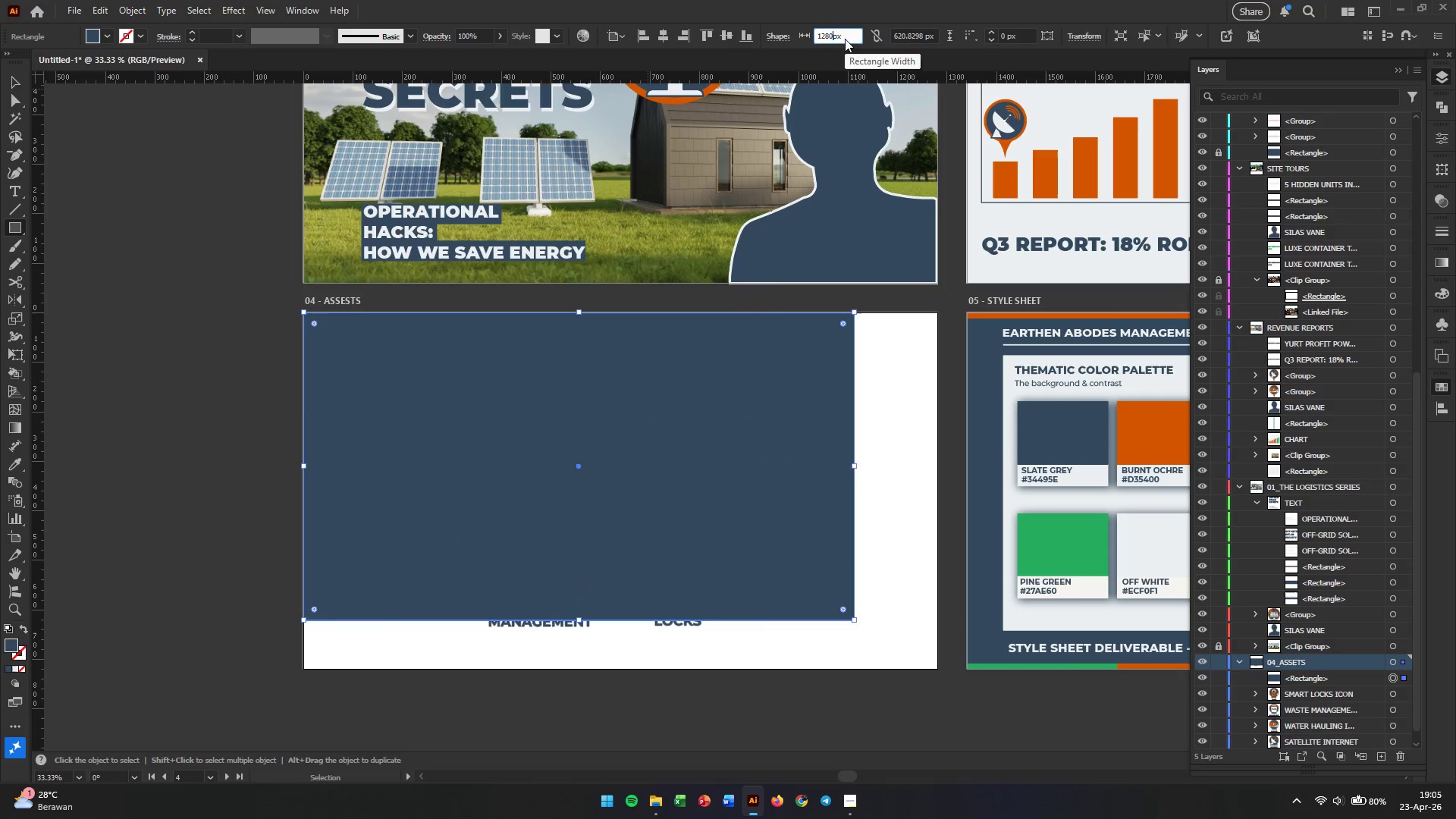 
key(Tab)
 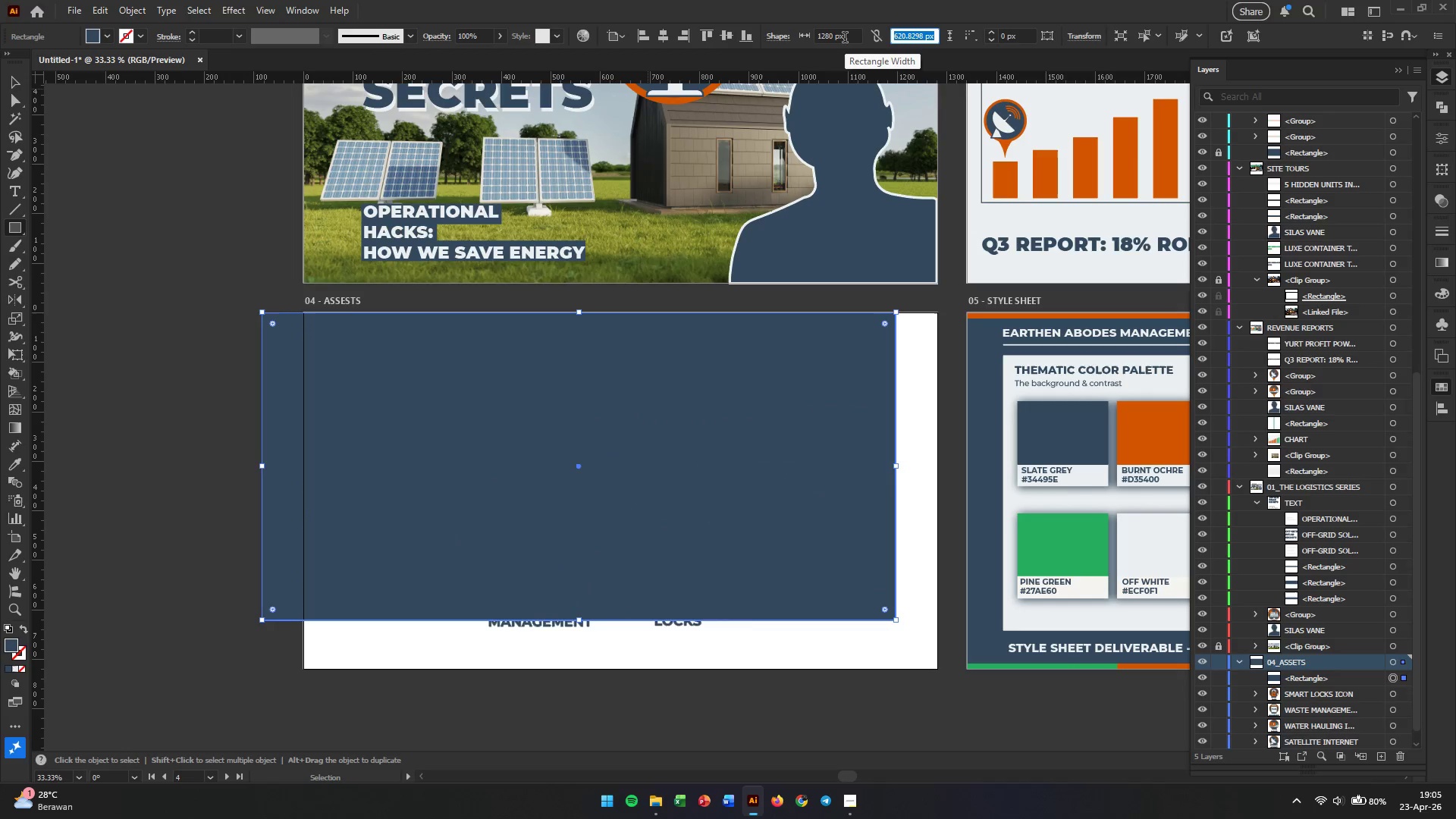 
key(Numpad7)
 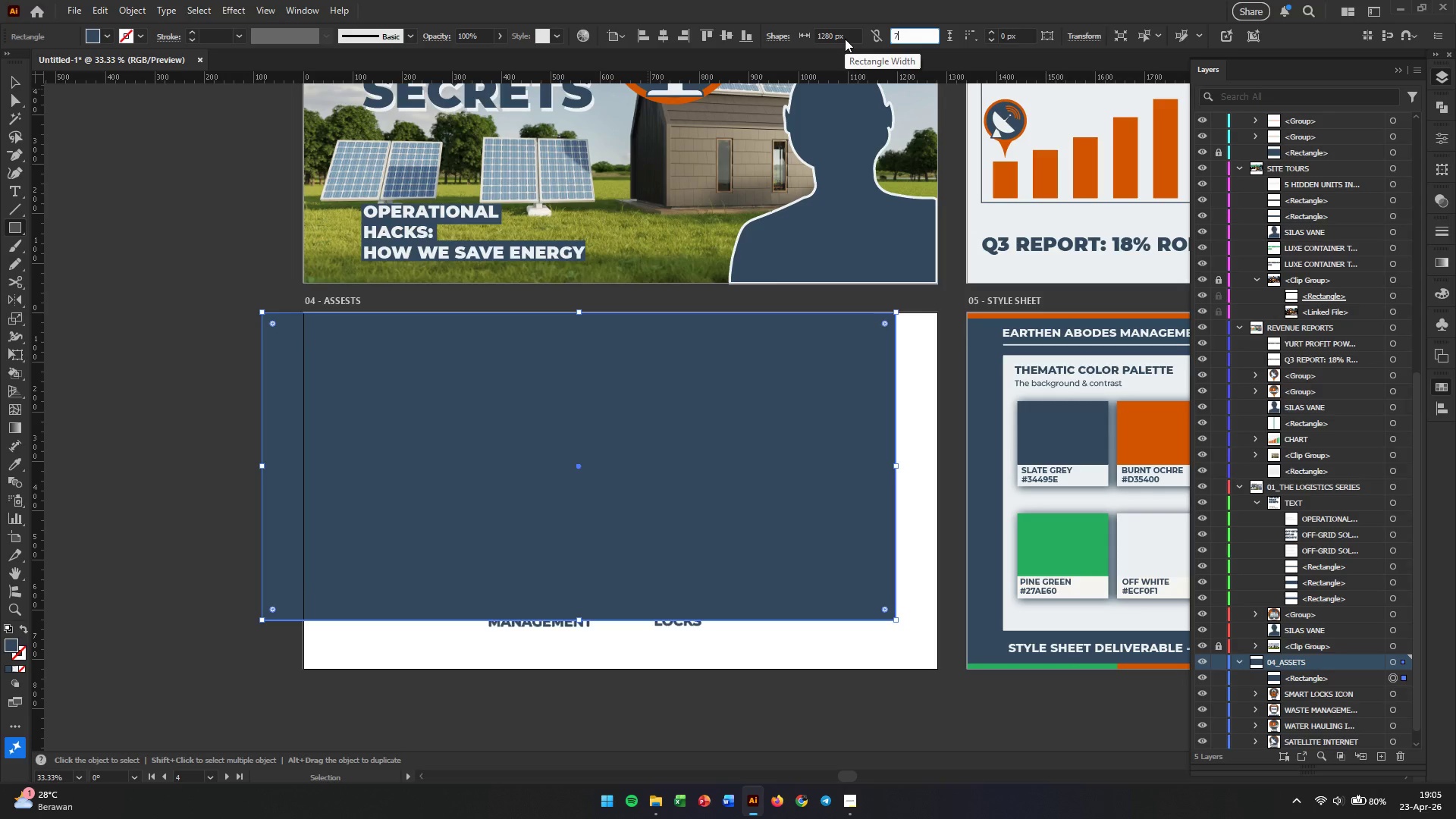 
key(Numpad2)
 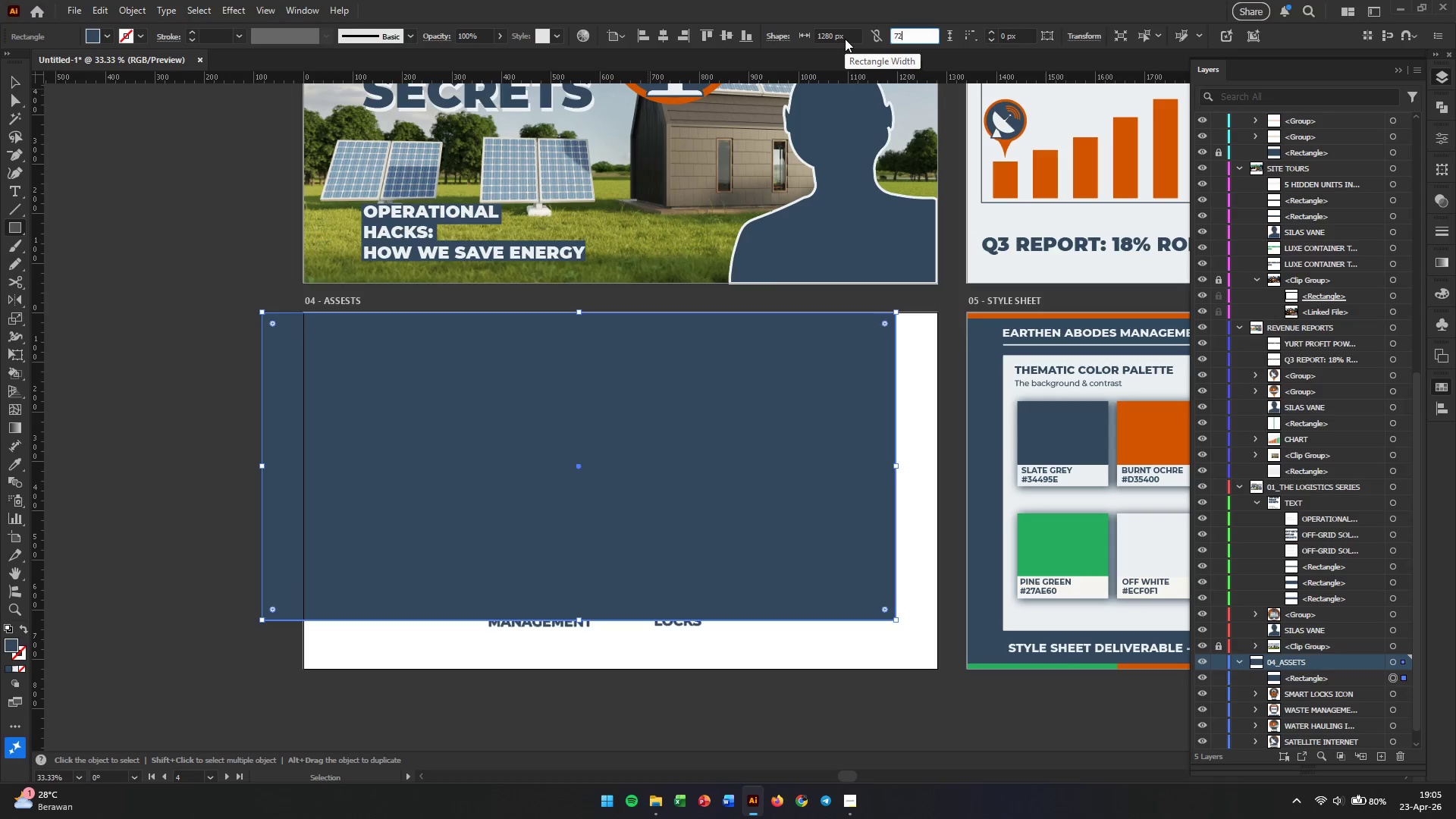 
key(Numpad0)
 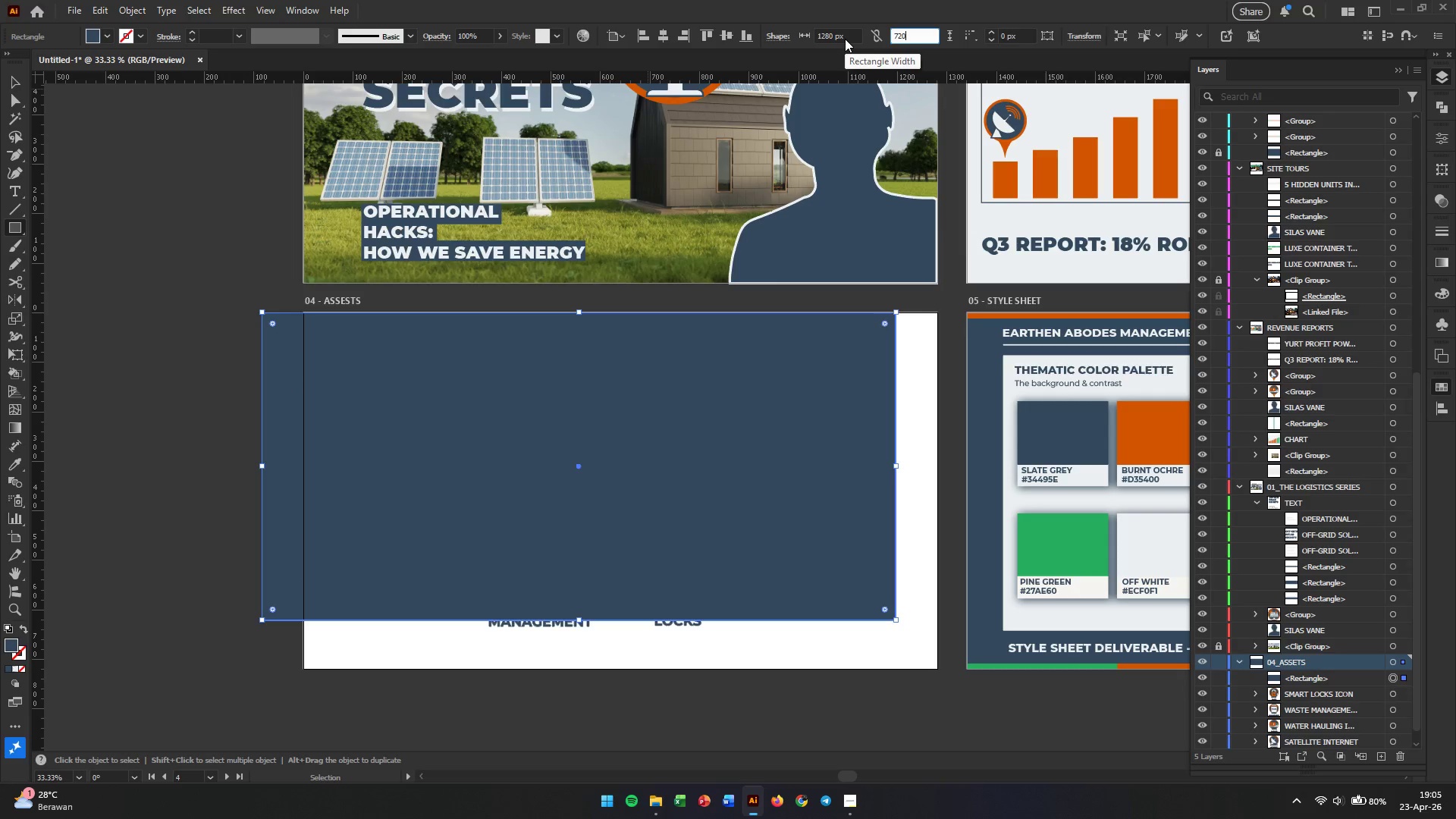 
key(Enter)
 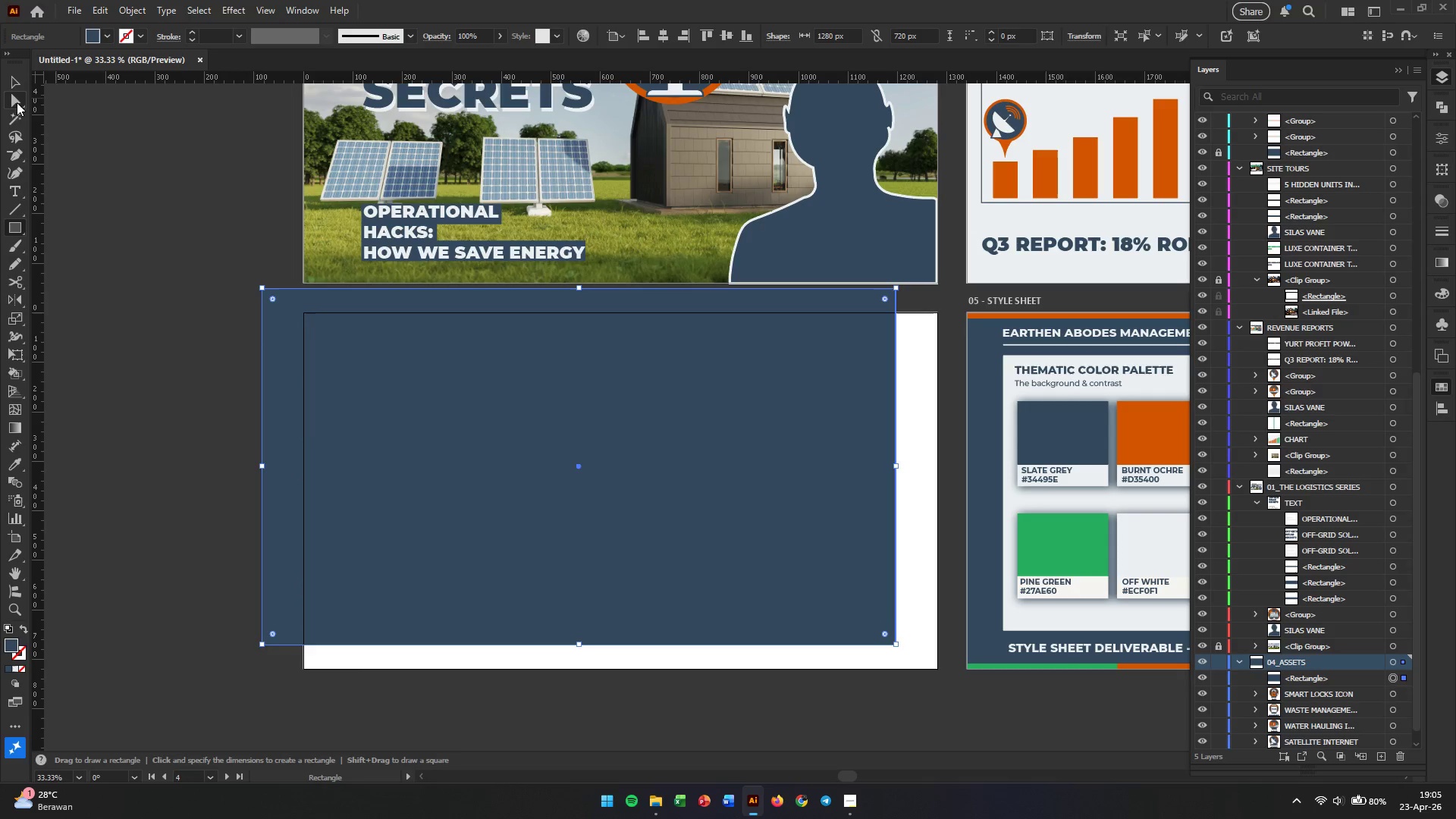 
double_click([8, 81])
 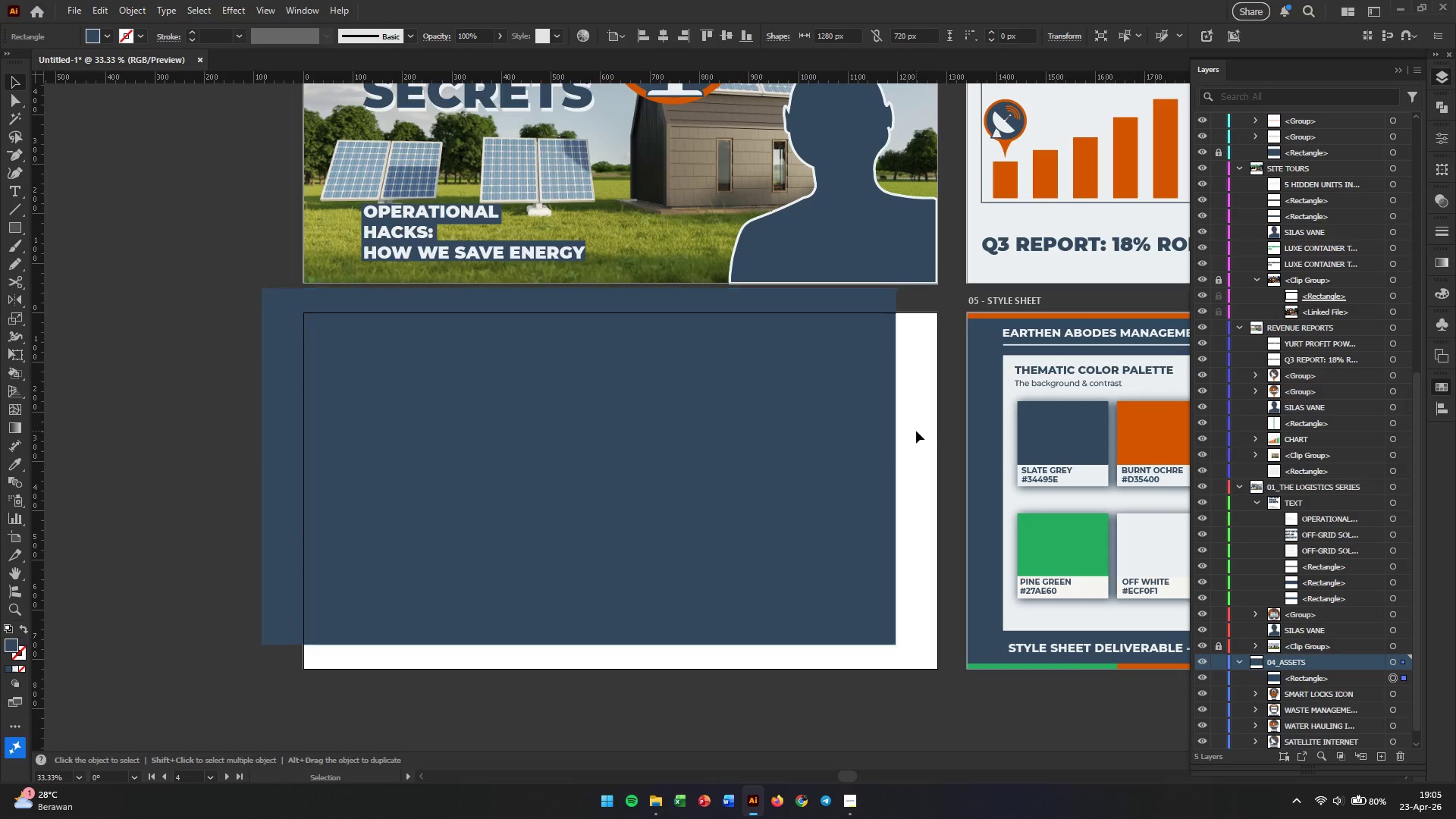 
double_click([866, 441])
 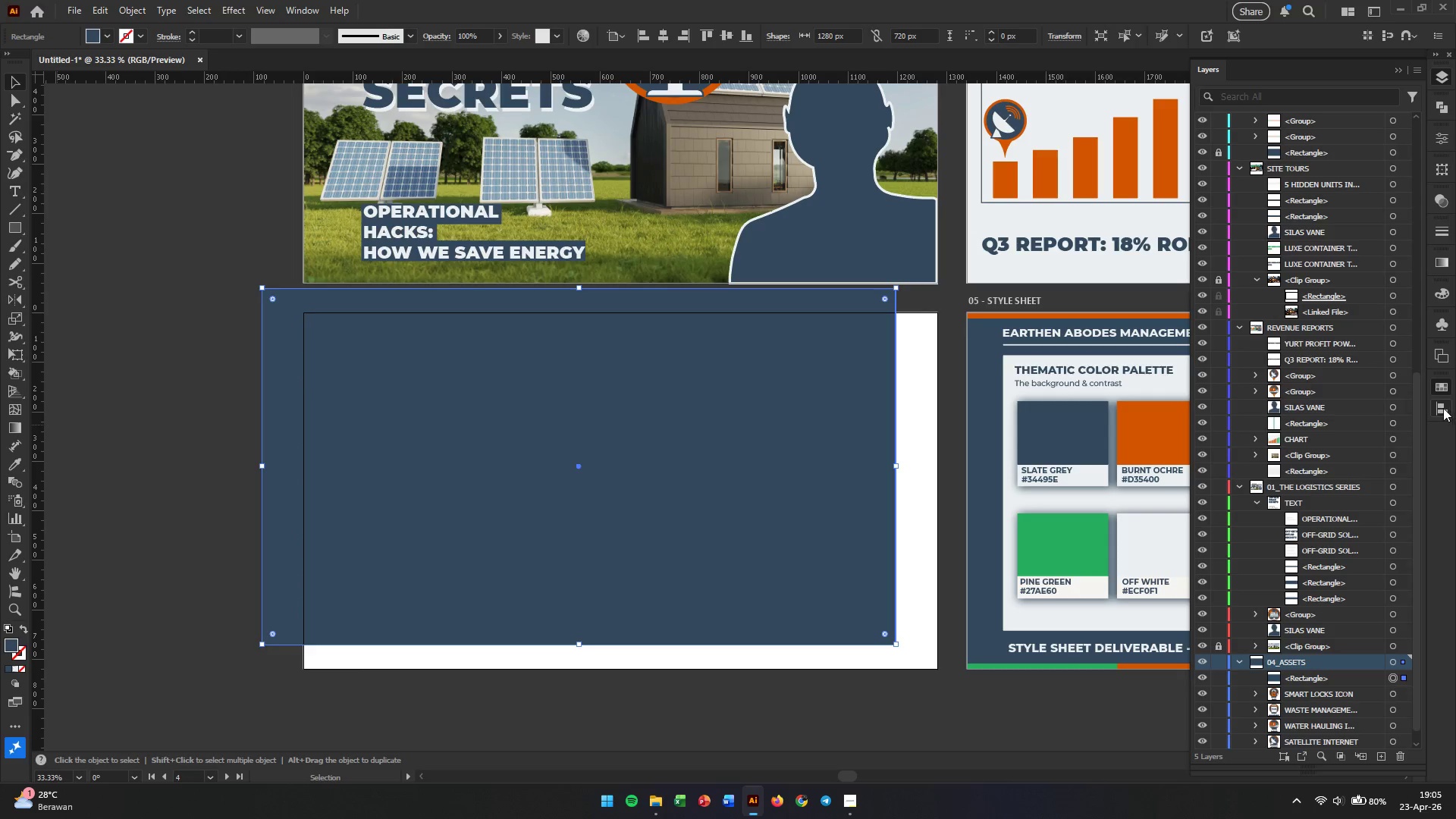 
left_click([1442, 408])
 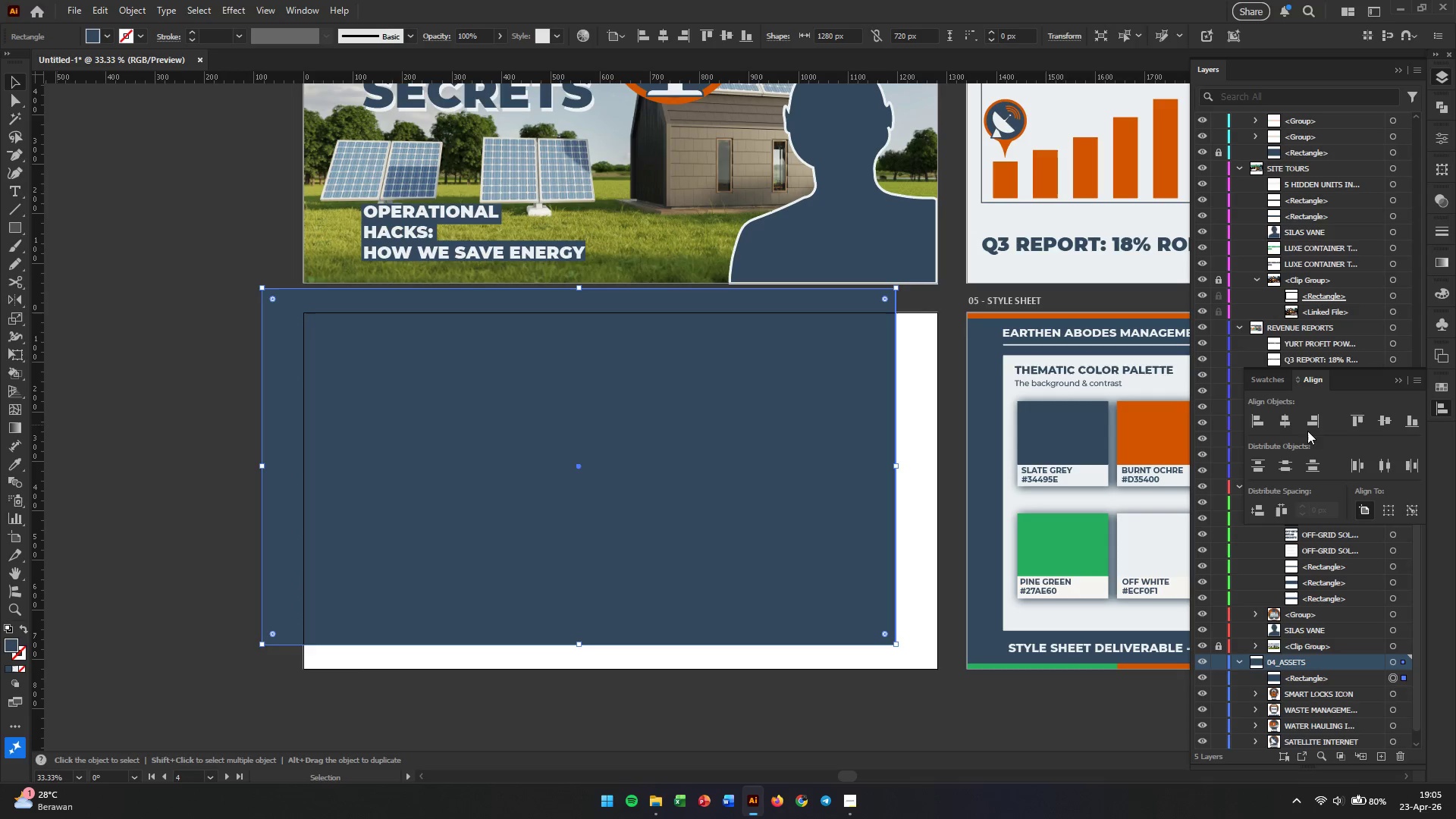 
left_click([1285, 423])
 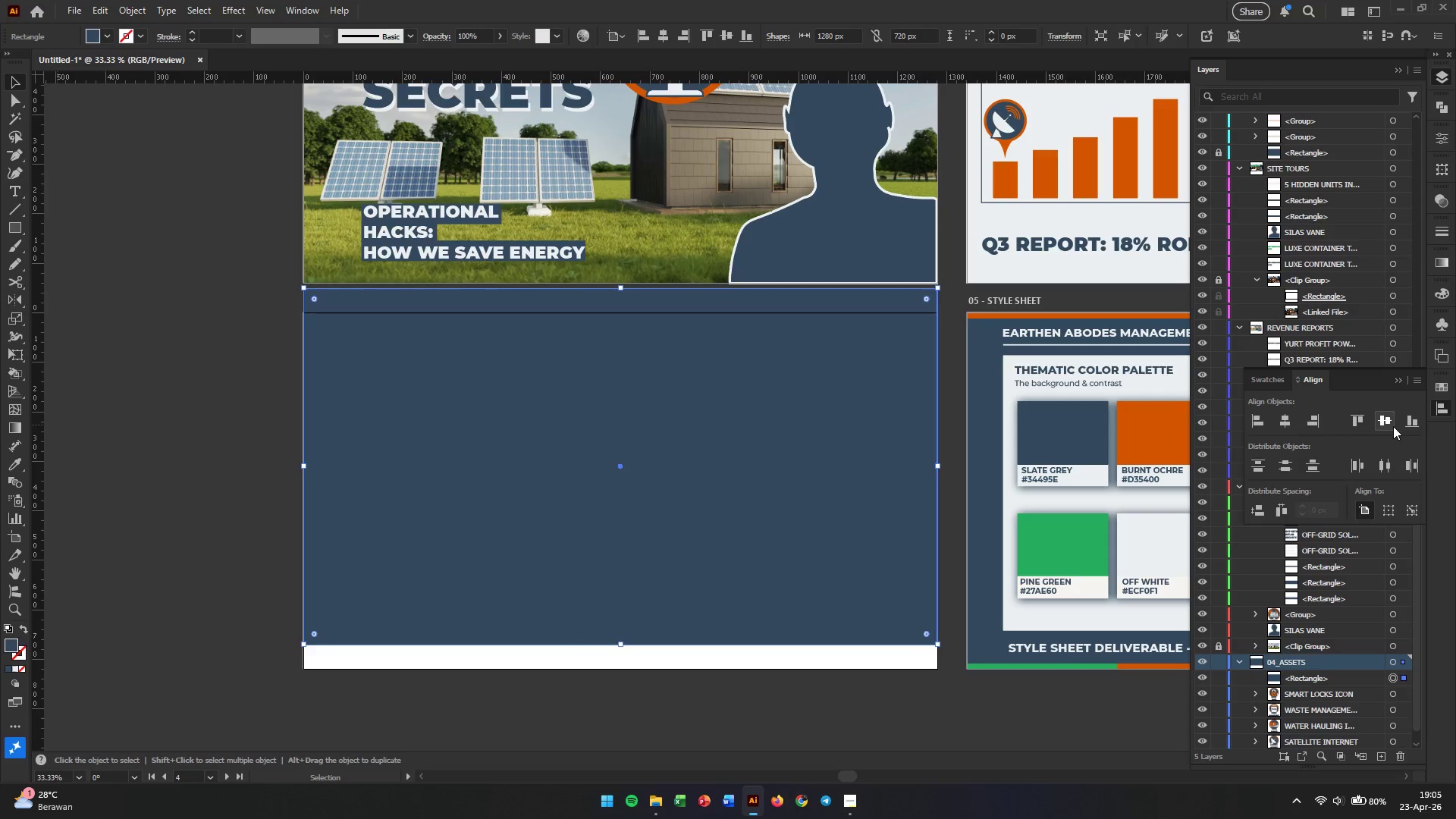 
left_click([1388, 425])
 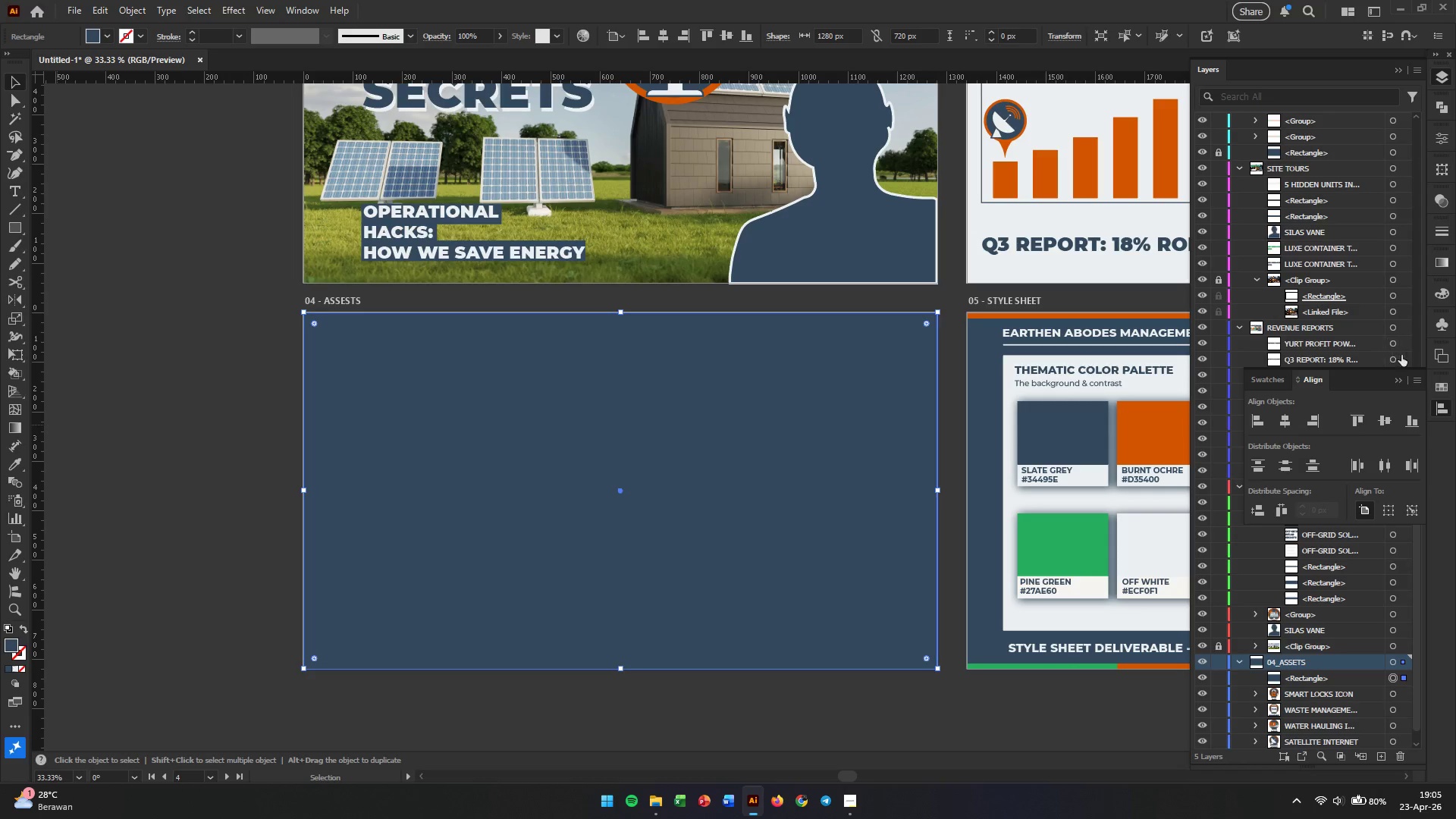 
left_click([1398, 382])
 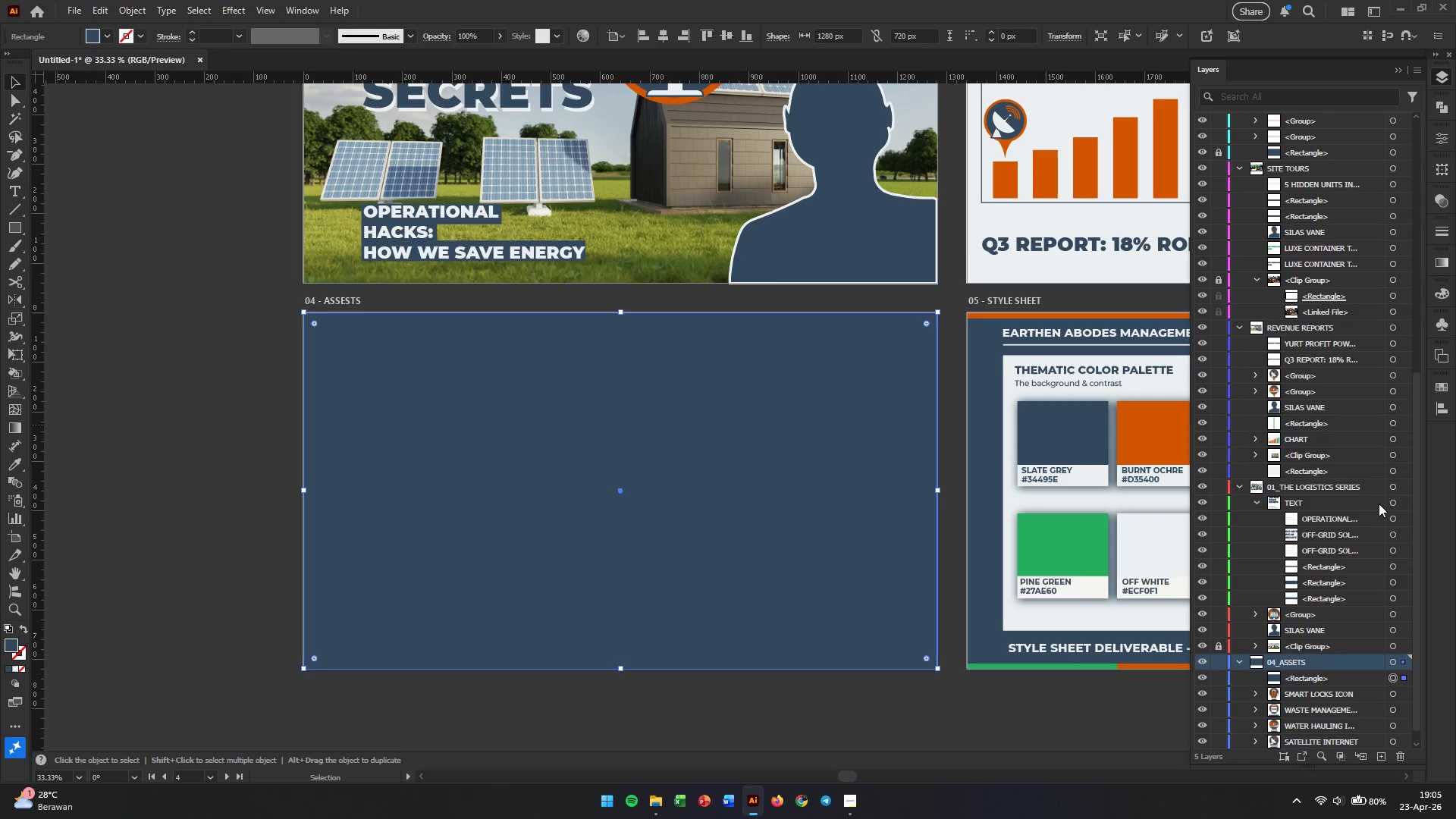 
scroll: coordinate [1367, 491], scroll_direction: down, amount: 6.0
 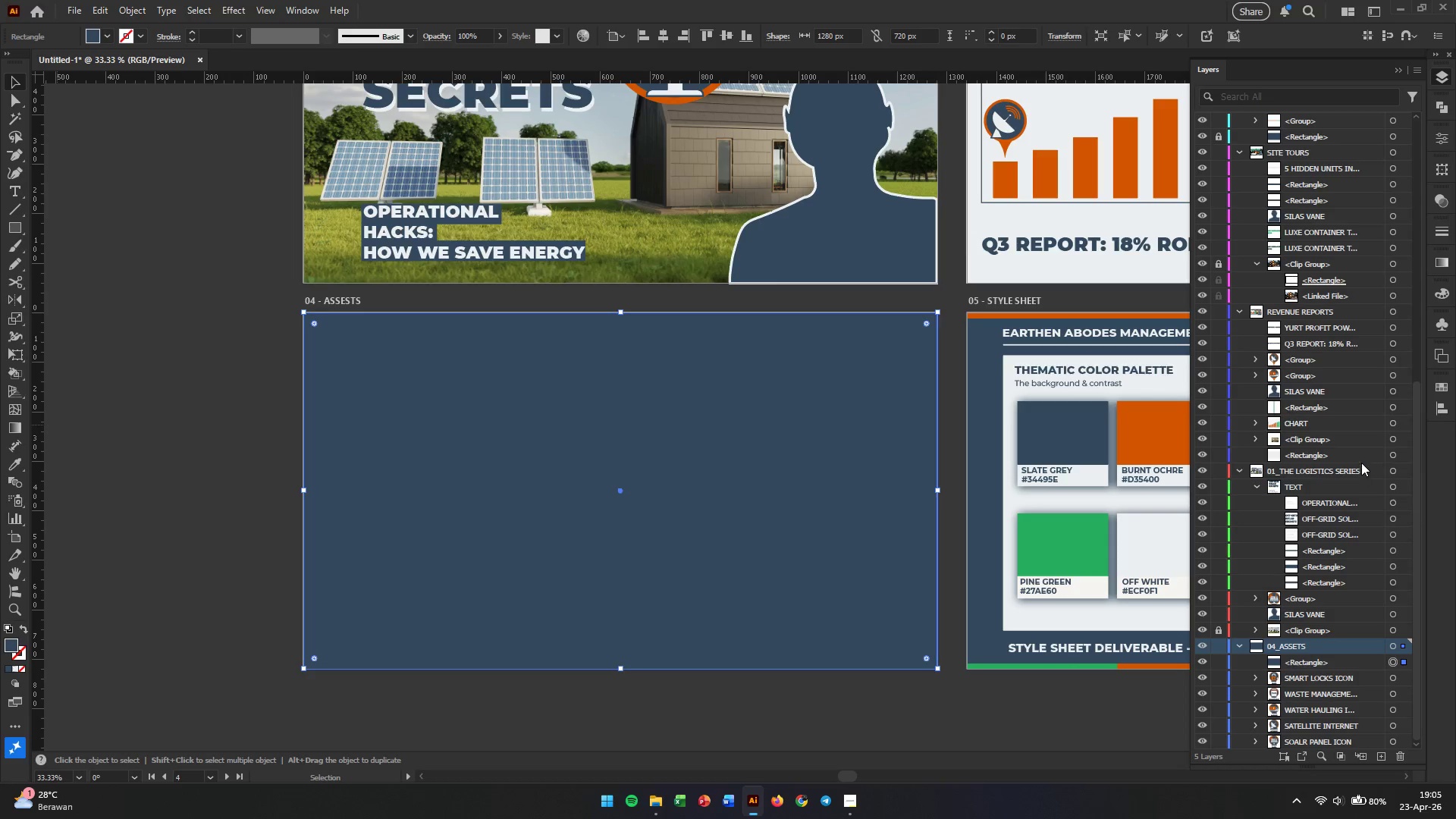 
left_click_drag(start_coordinate=[1311, 662], to_coordinate=[1313, 747])
 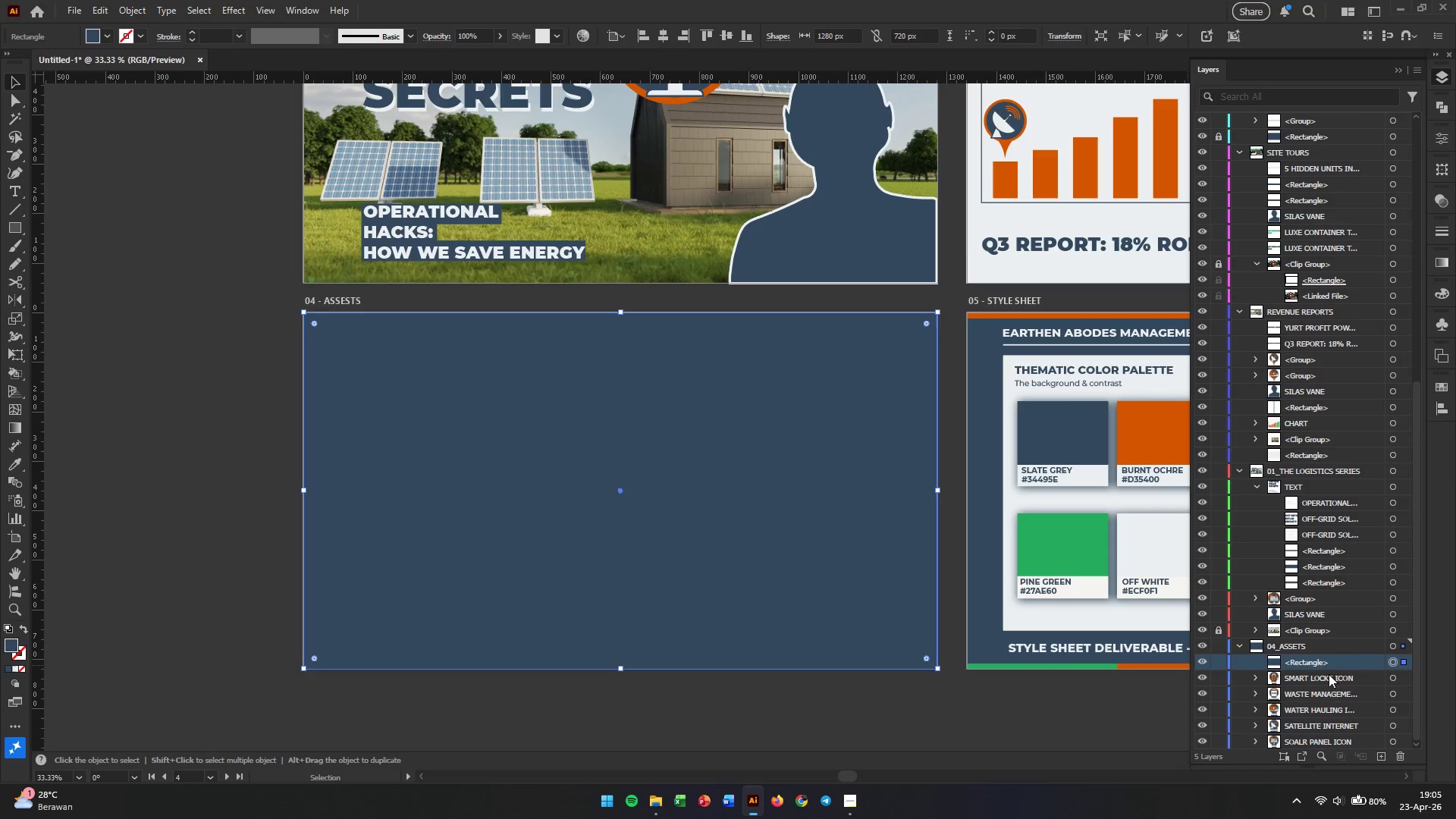 
scroll: coordinate [1347, 554], scroll_direction: down, amount: 4.0
 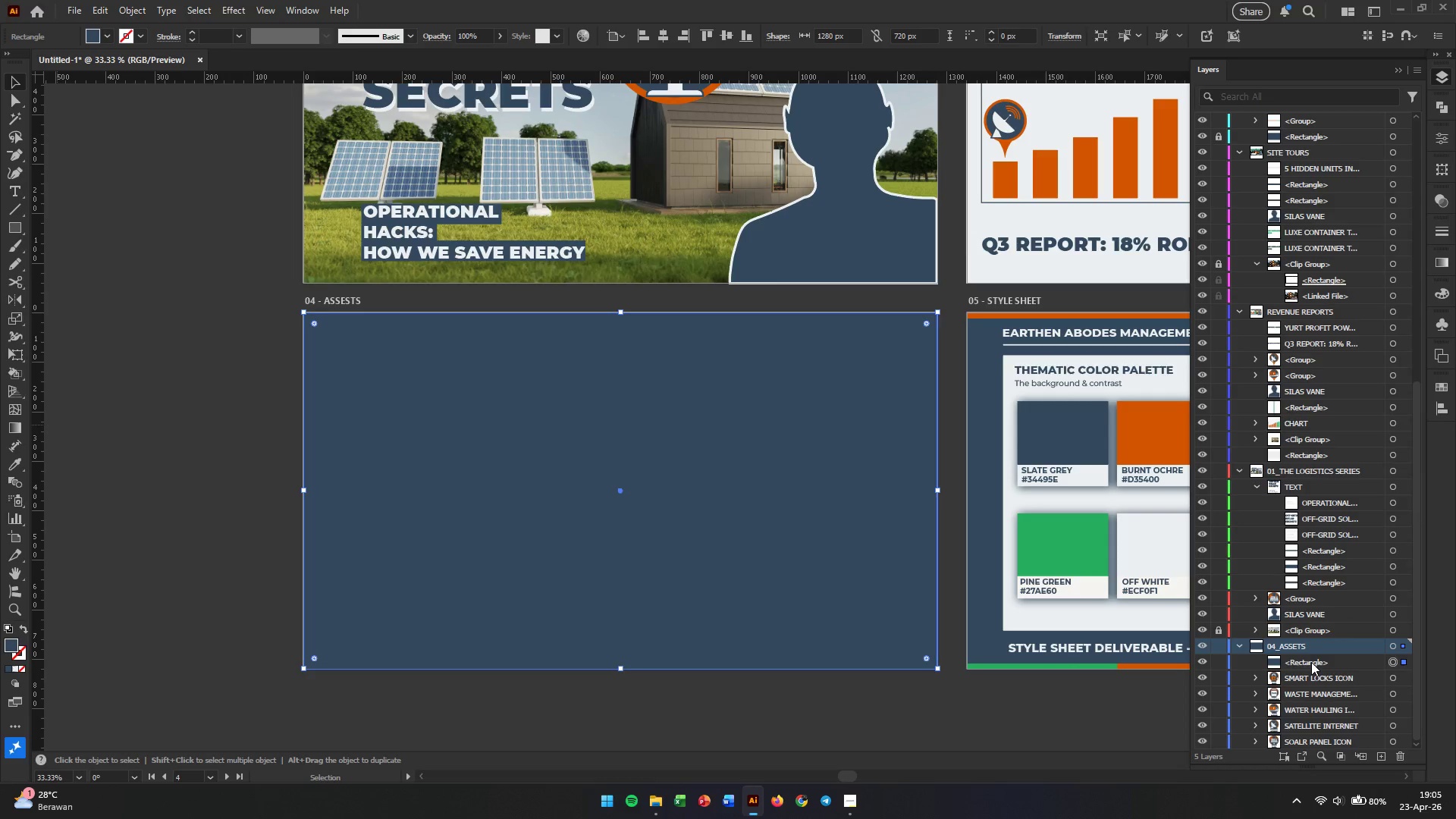 
left_click_drag(start_coordinate=[1325, 664], to_coordinate=[1330, 745])
 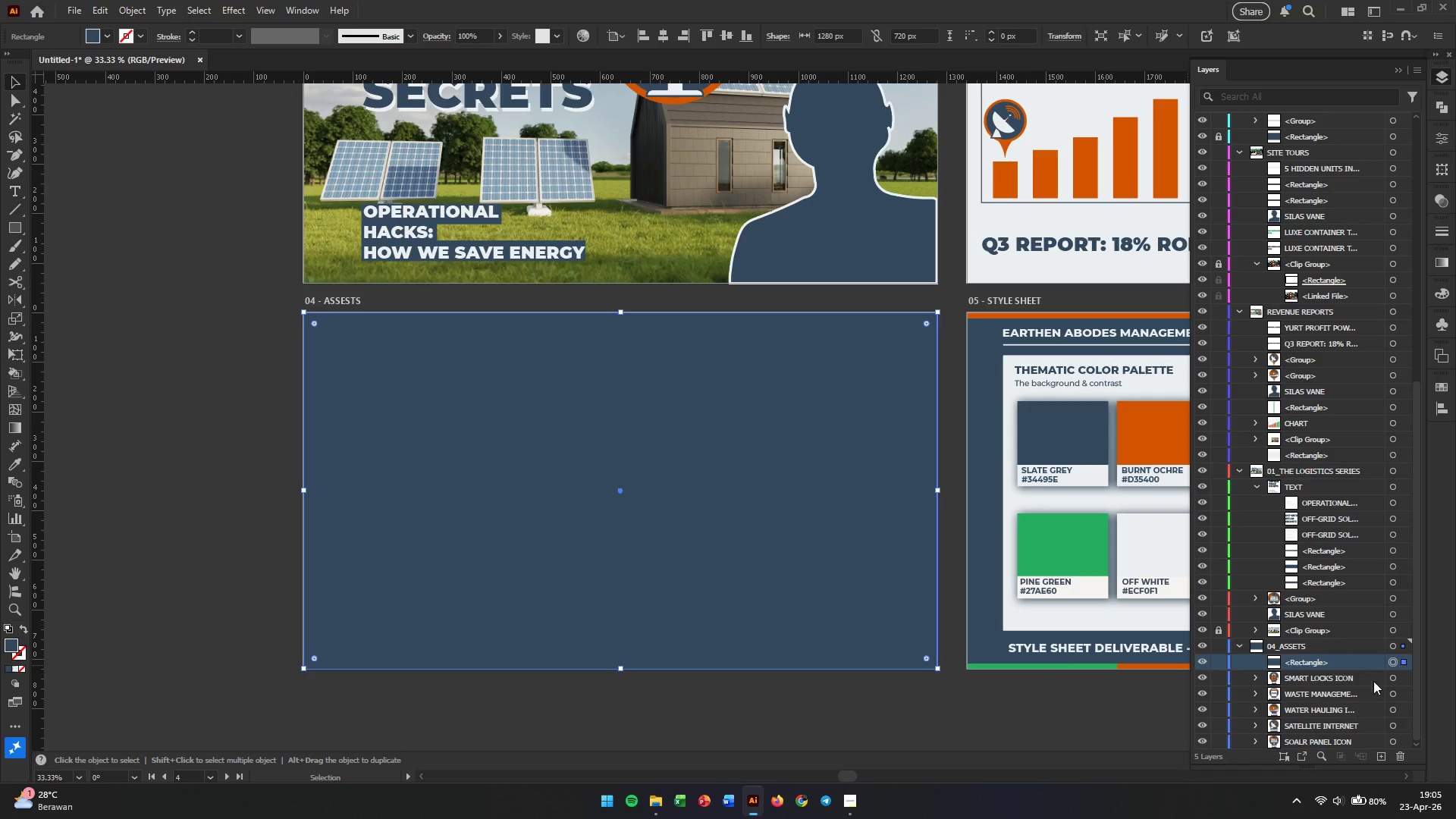 
scroll: coordinate [1386, 639], scroll_direction: down, amount: 5.0
 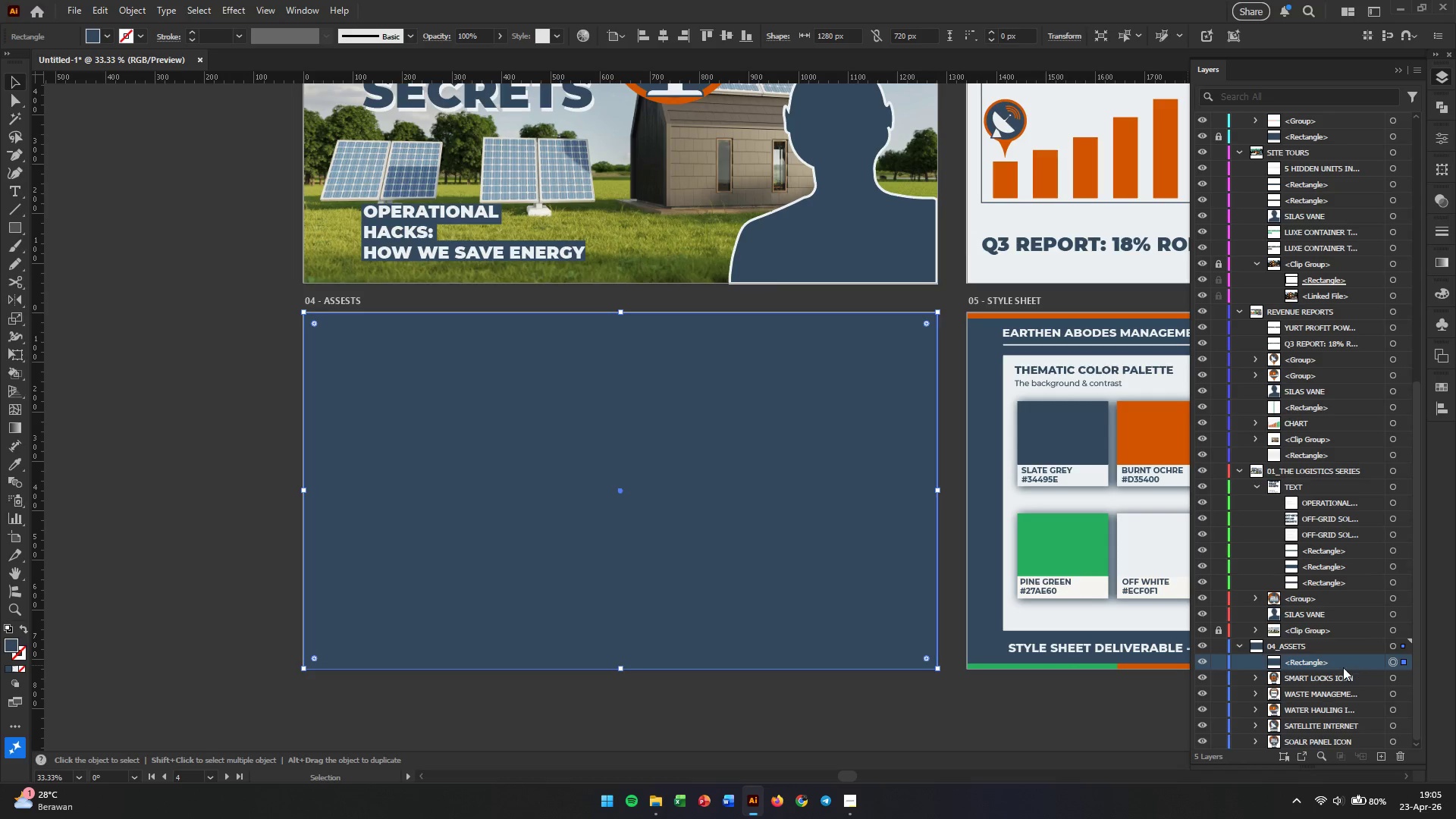 
left_click([1311, 682])
 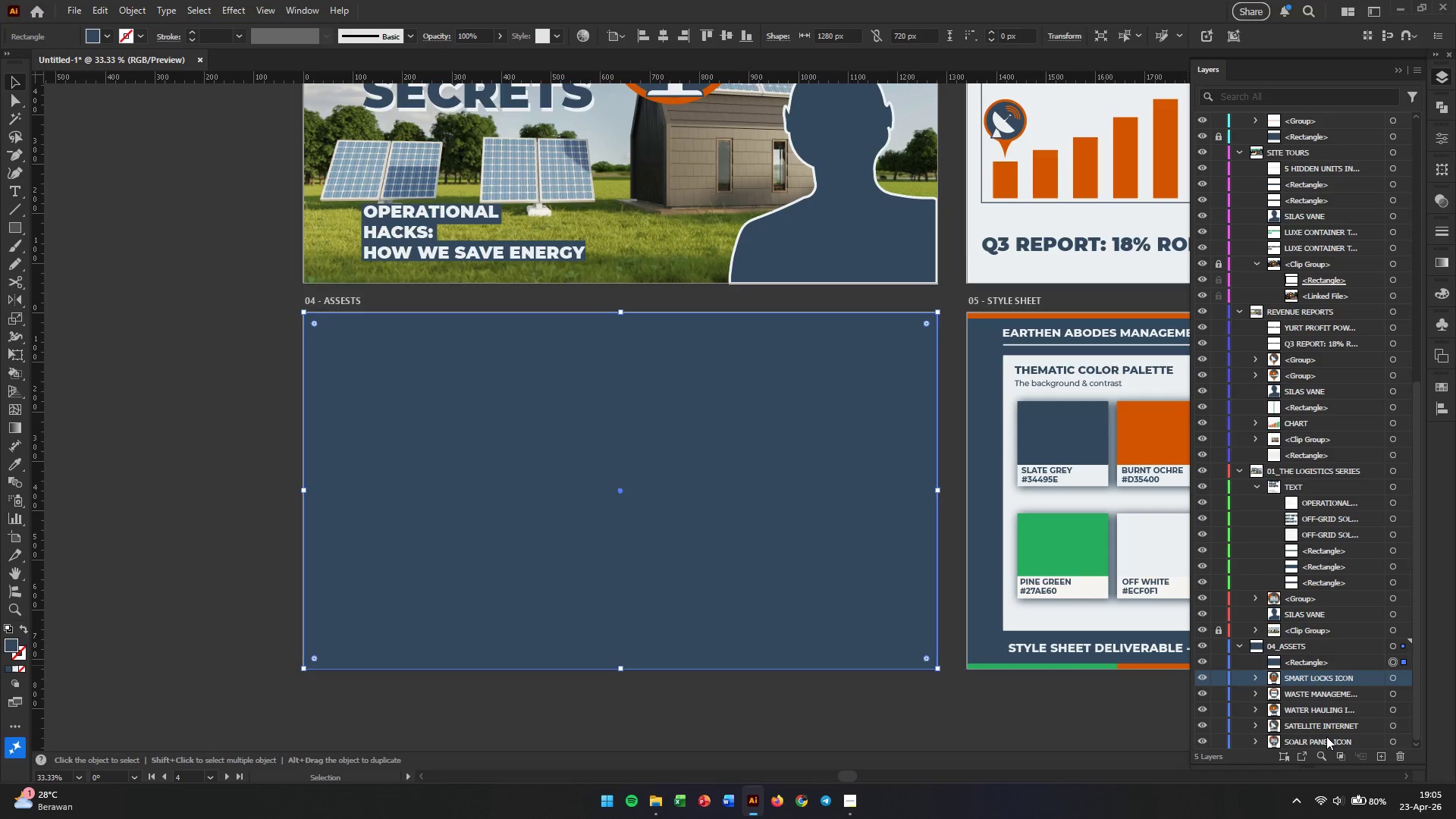 
hold_key(key=ShiftLeft, duration=0.47)
left_click([1326, 736])
 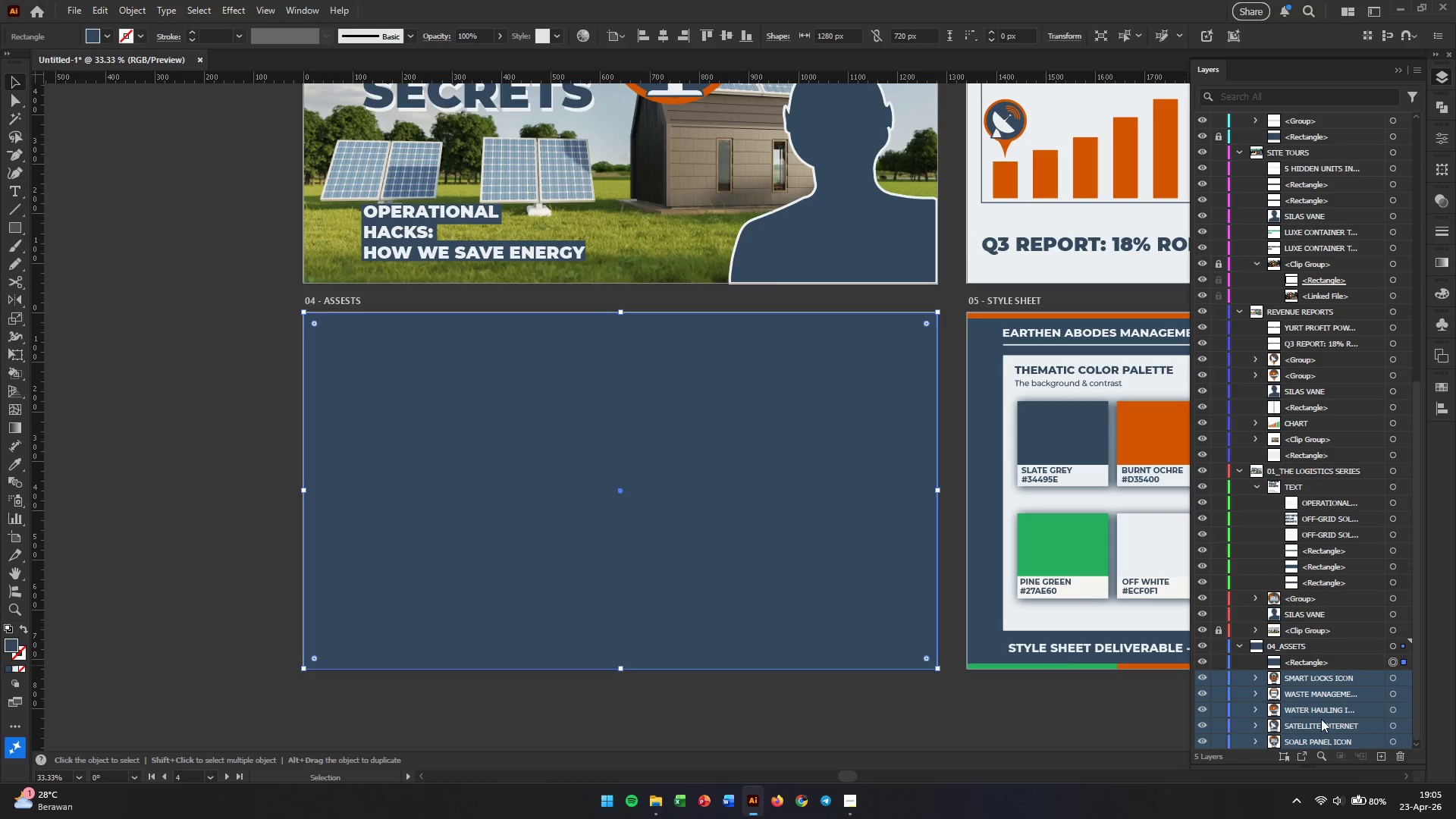 
left_click_drag(start_coordinate=[1321, 718], to_coordinate=[1310, 657])
 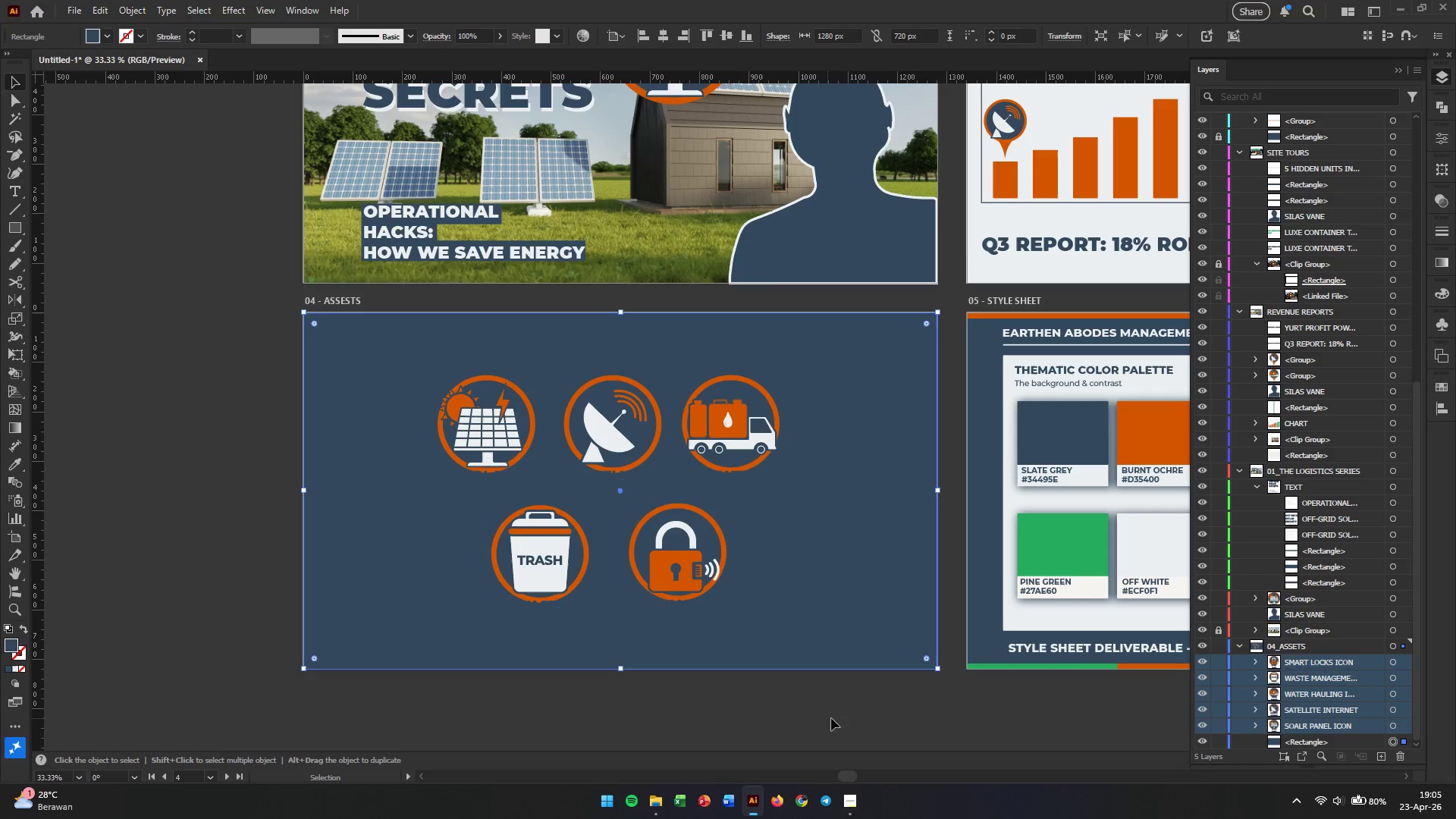 
left_click([891, 716])
 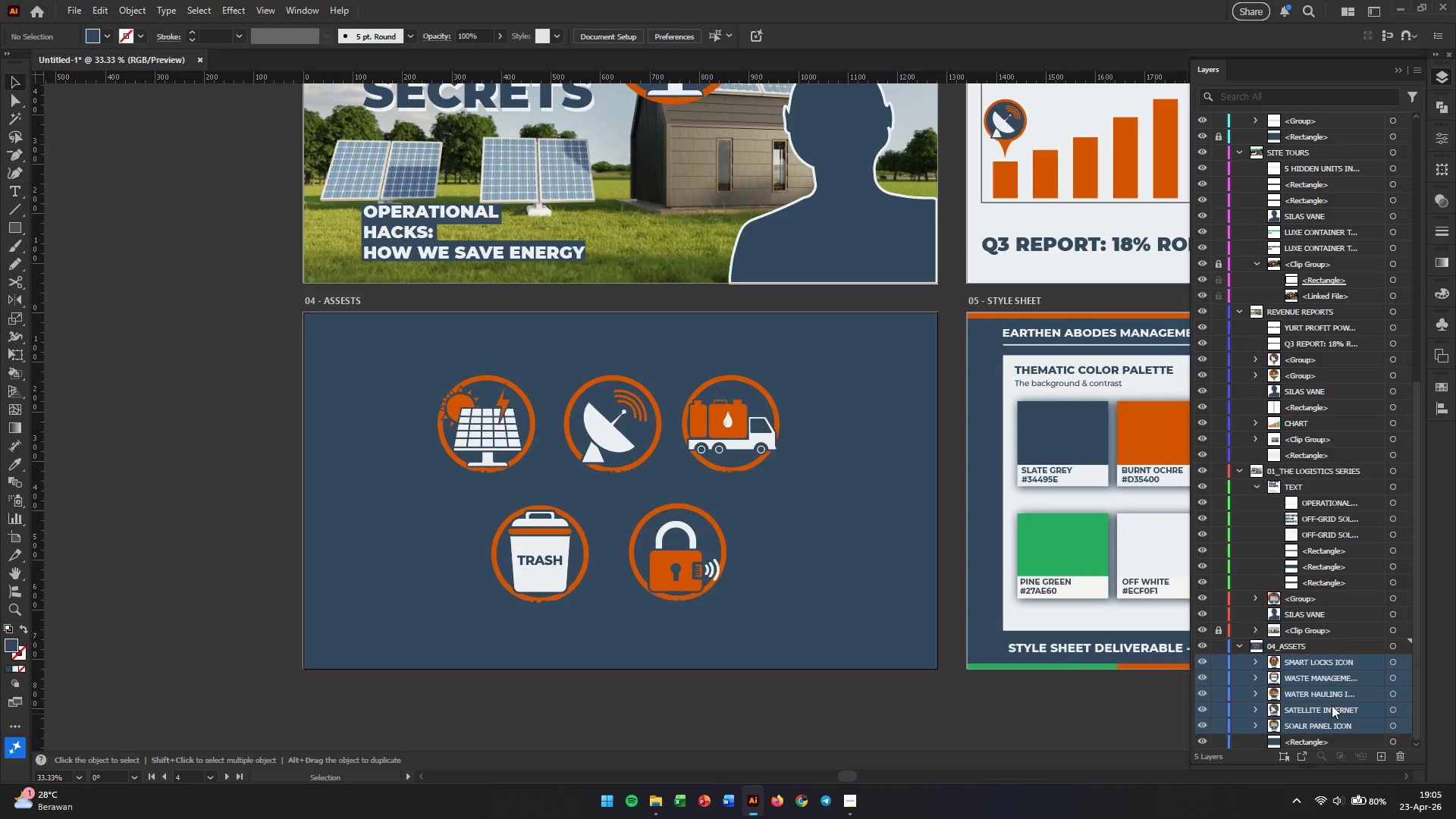 
scroll: coordinate [1332, 705], scroll_direction: down, amount: 4.0
 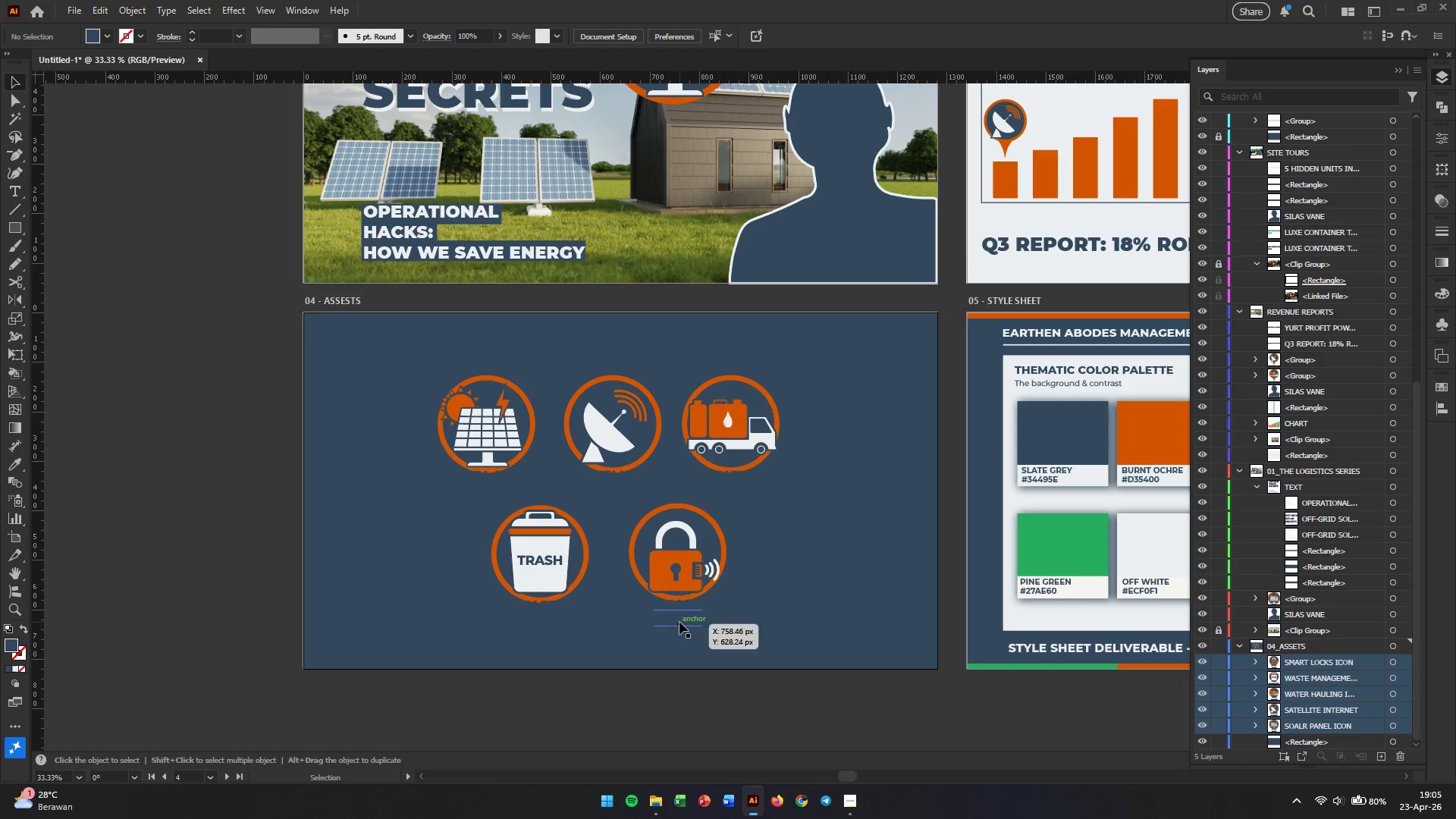 
left_click([679, 622])
 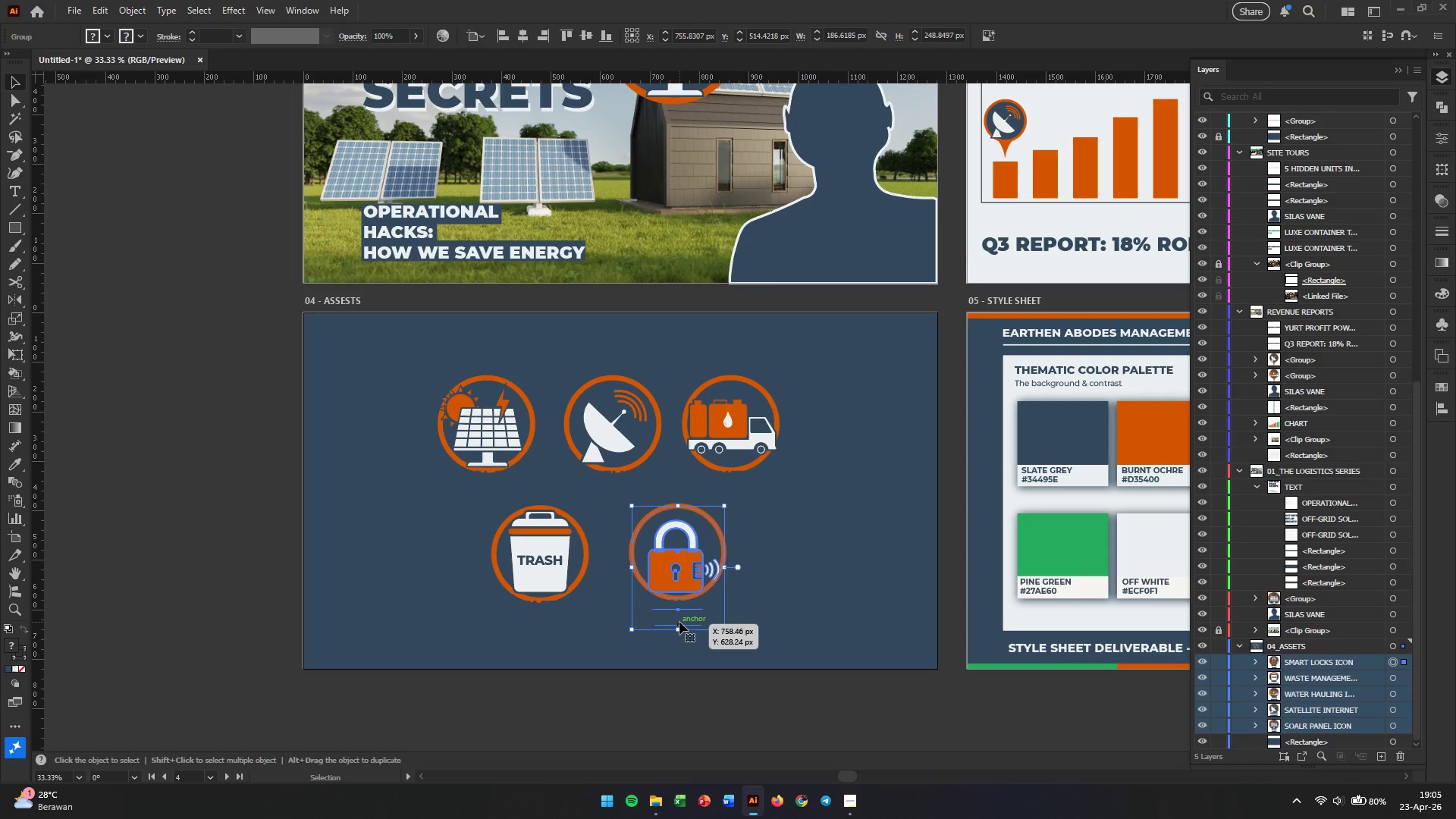 
right_click([679, 622])
 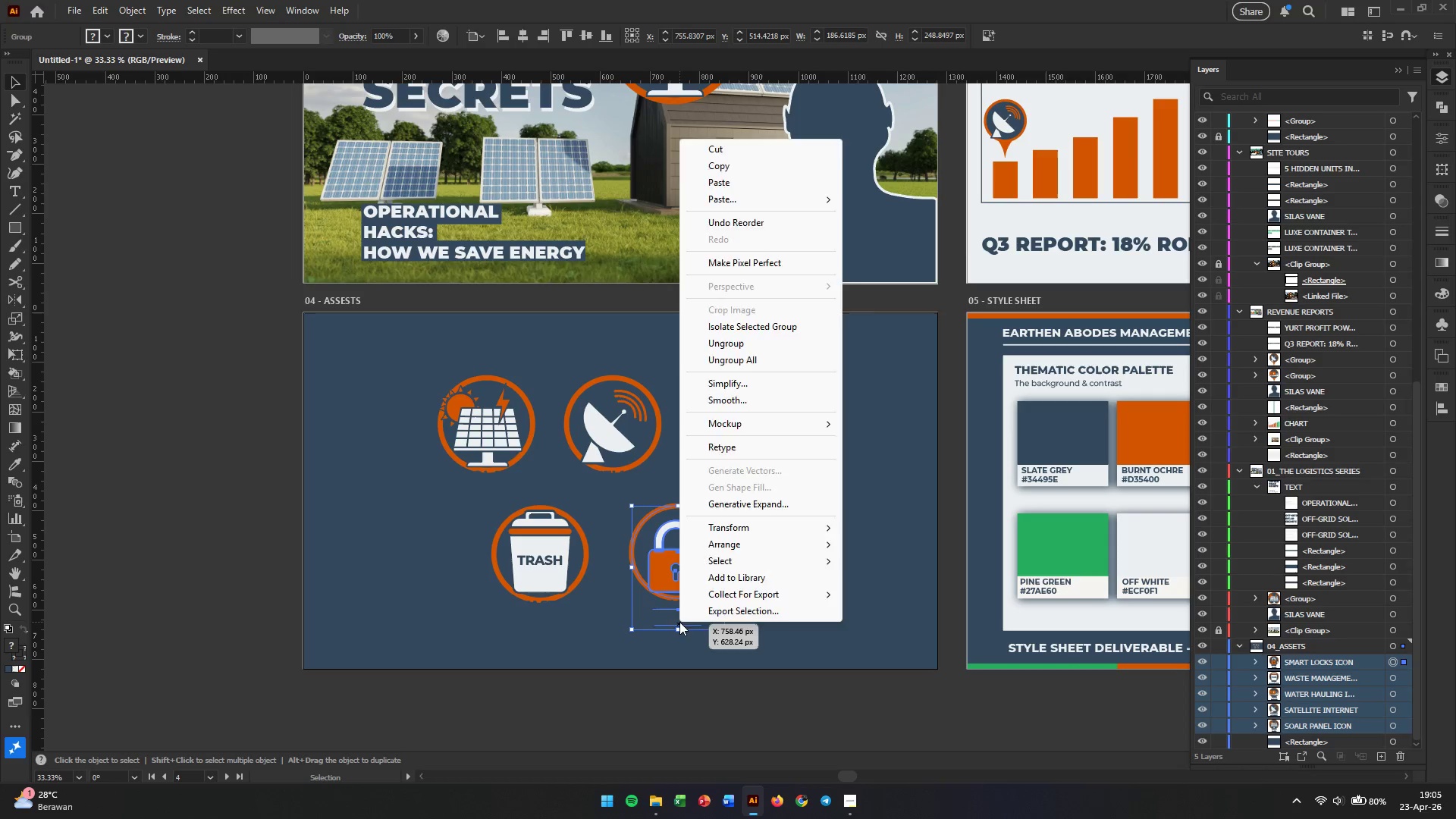 
double_click([679, 622])
 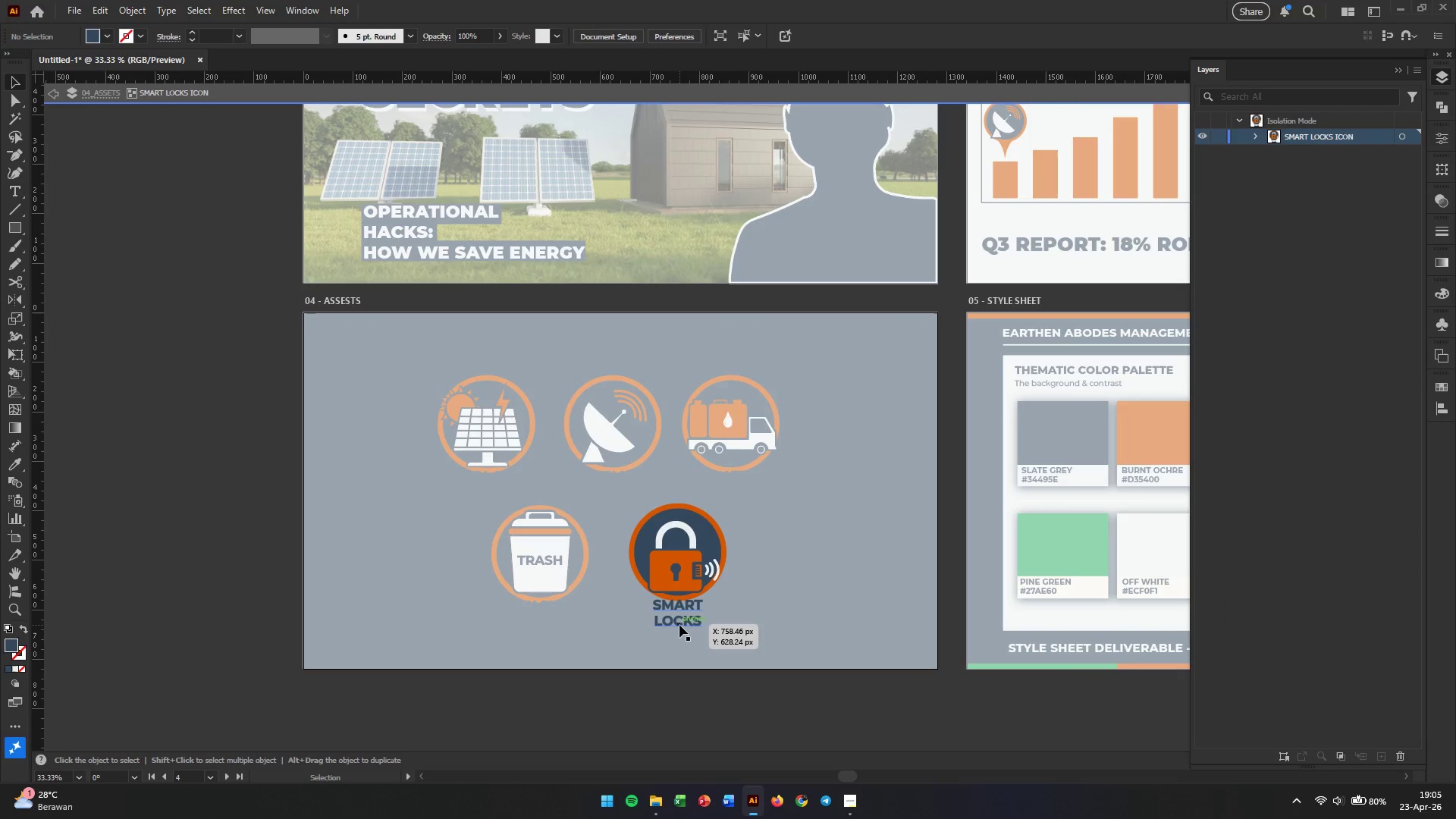 
left_click([679, 625])
 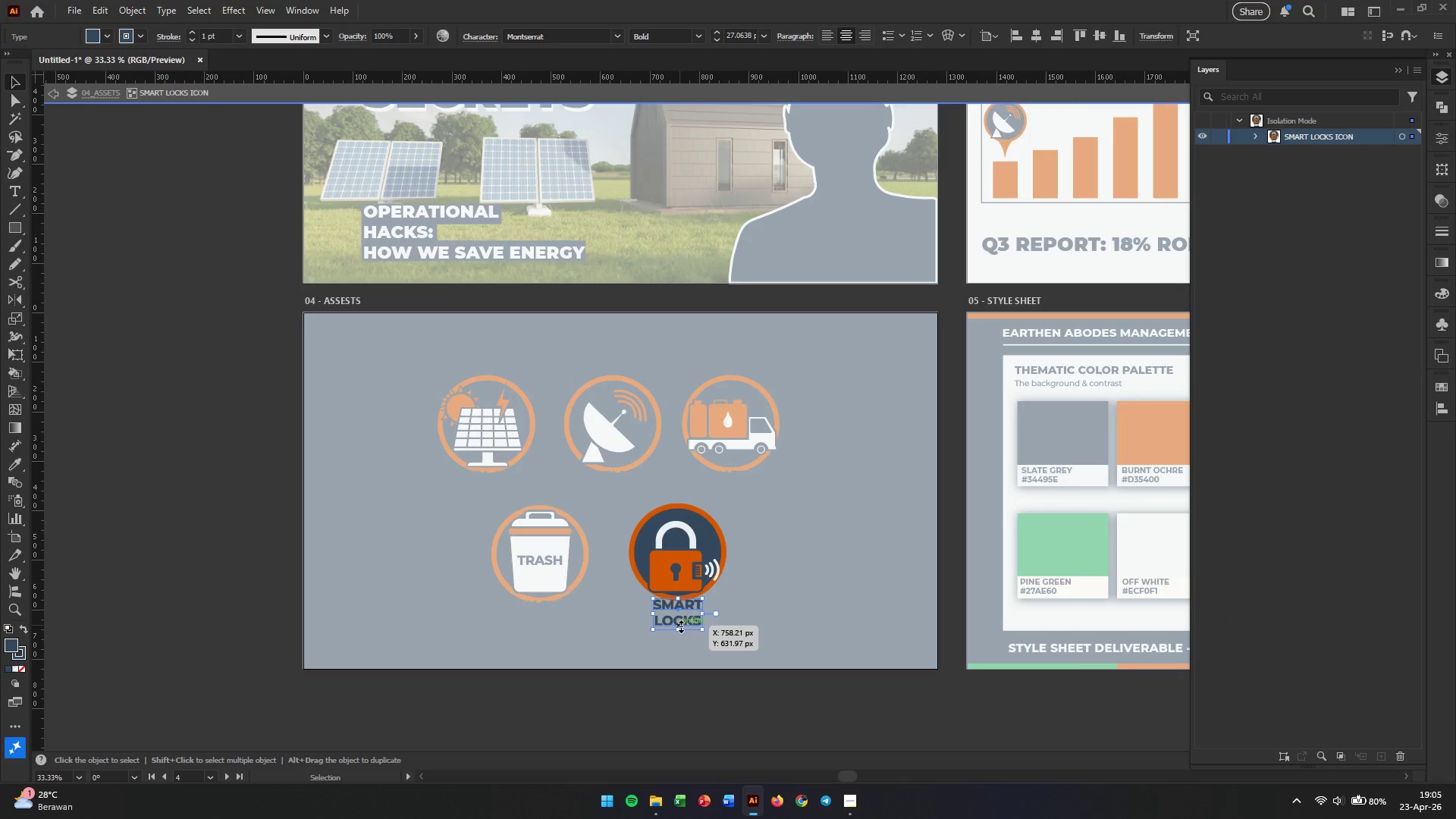 
hold_key(key=AltLeft, duration=0.86)
scroll: coordinate [679, 625], scroll_direction: up, amount: 1.0
 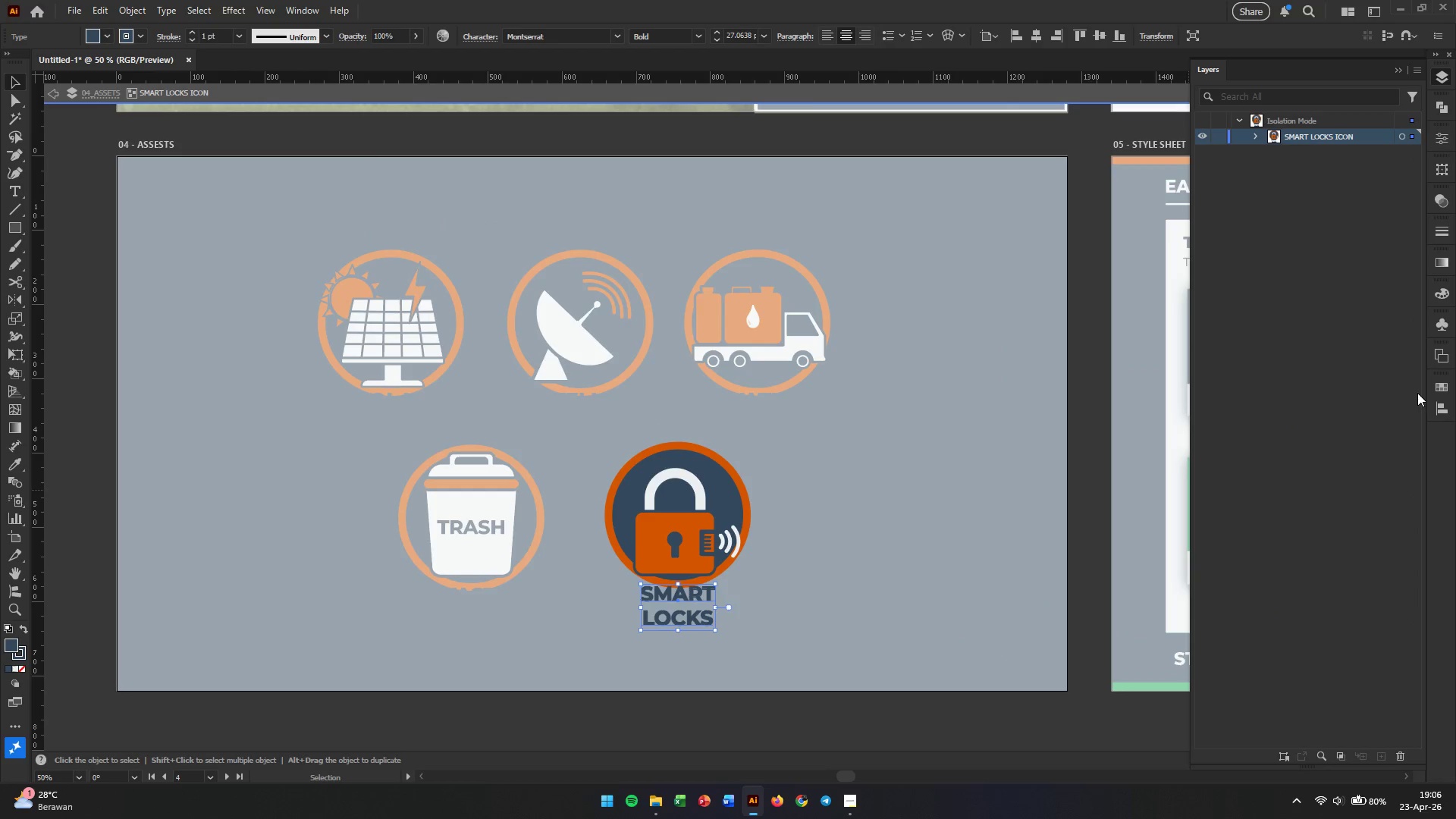 
left_click([1443, 388])
 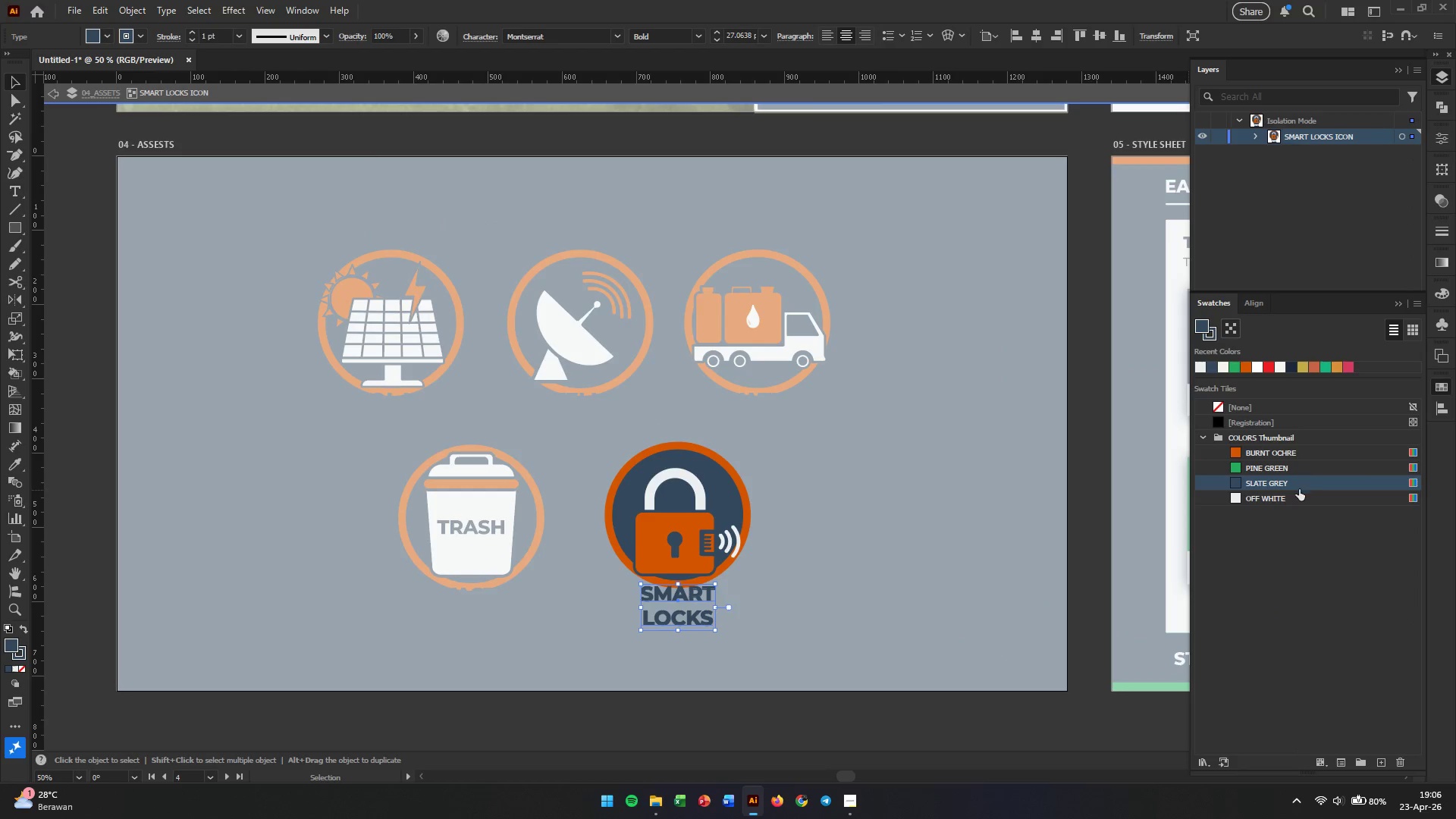 
left_click([1272, 501])
 